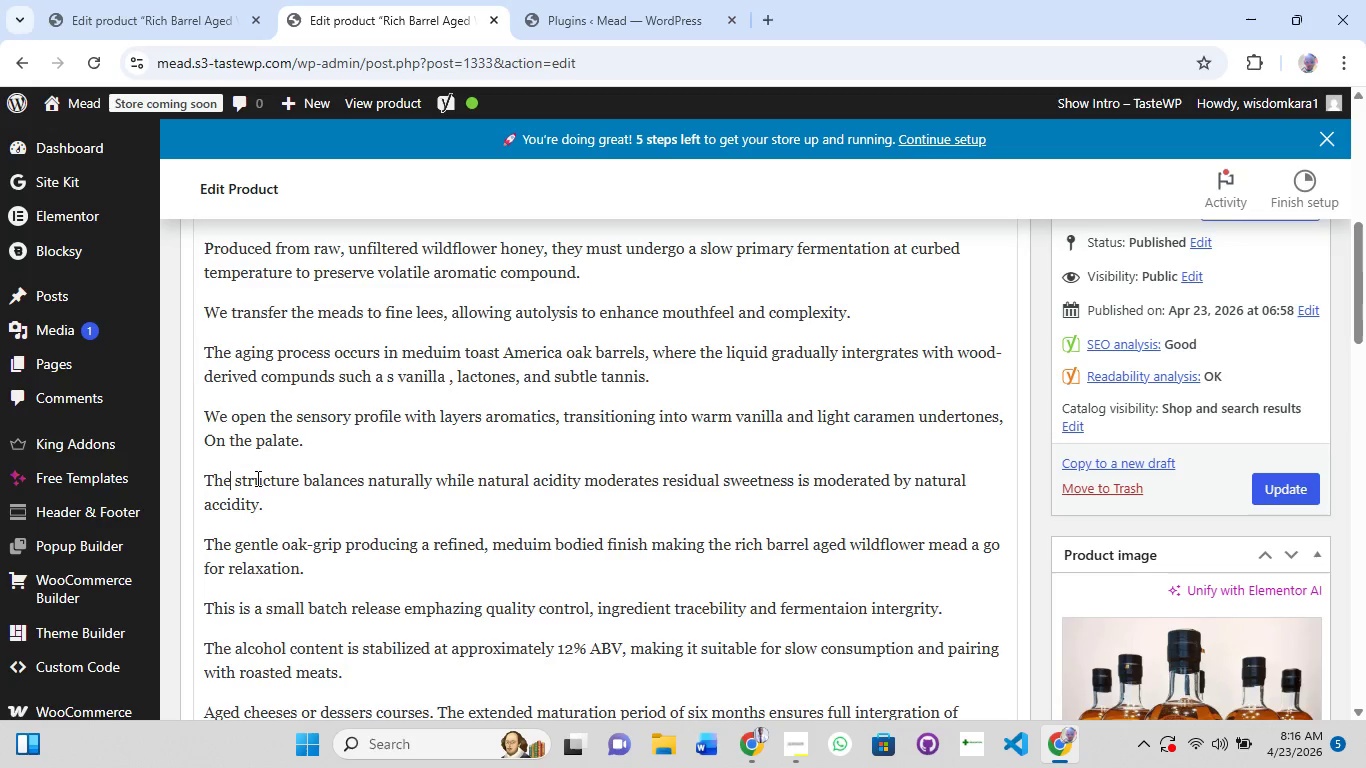 
left_click([205, 481])
 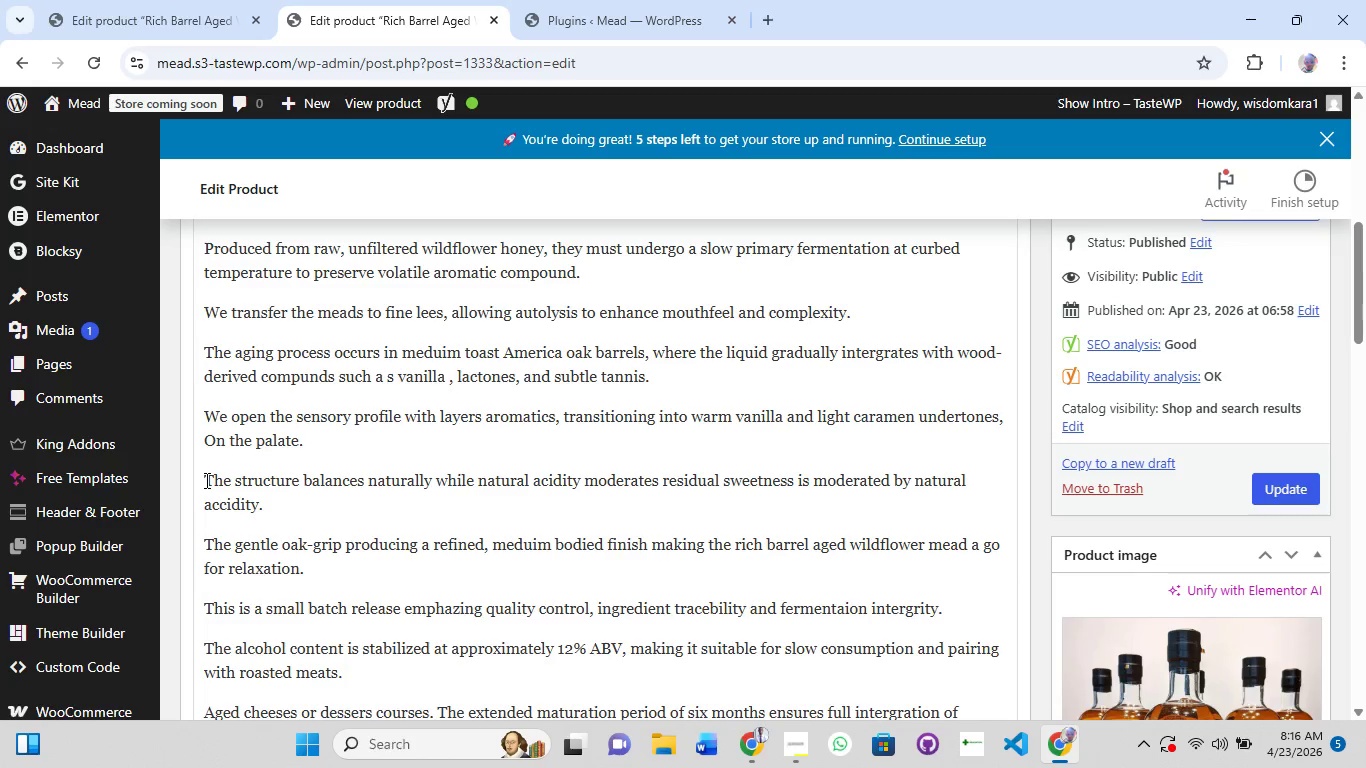 
type(We balance )
 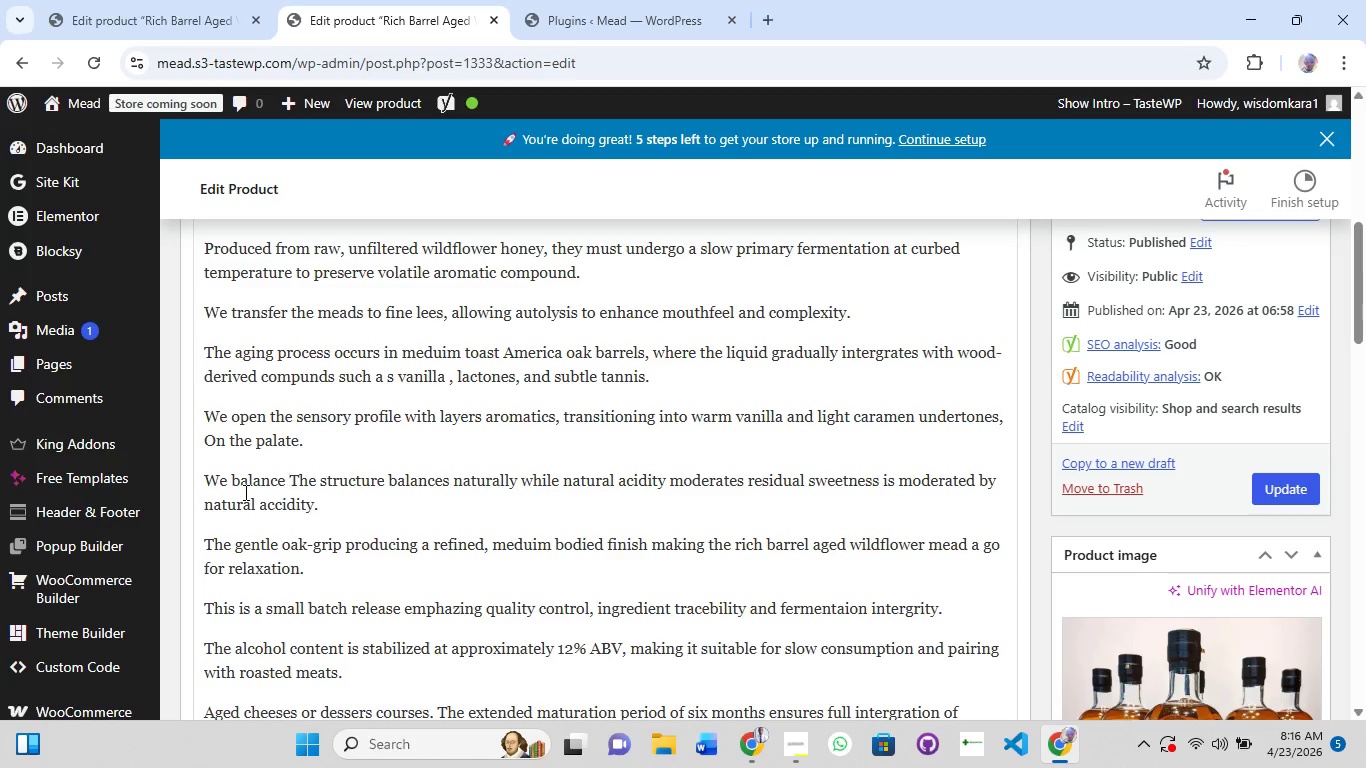 
key(ArrowRight)
 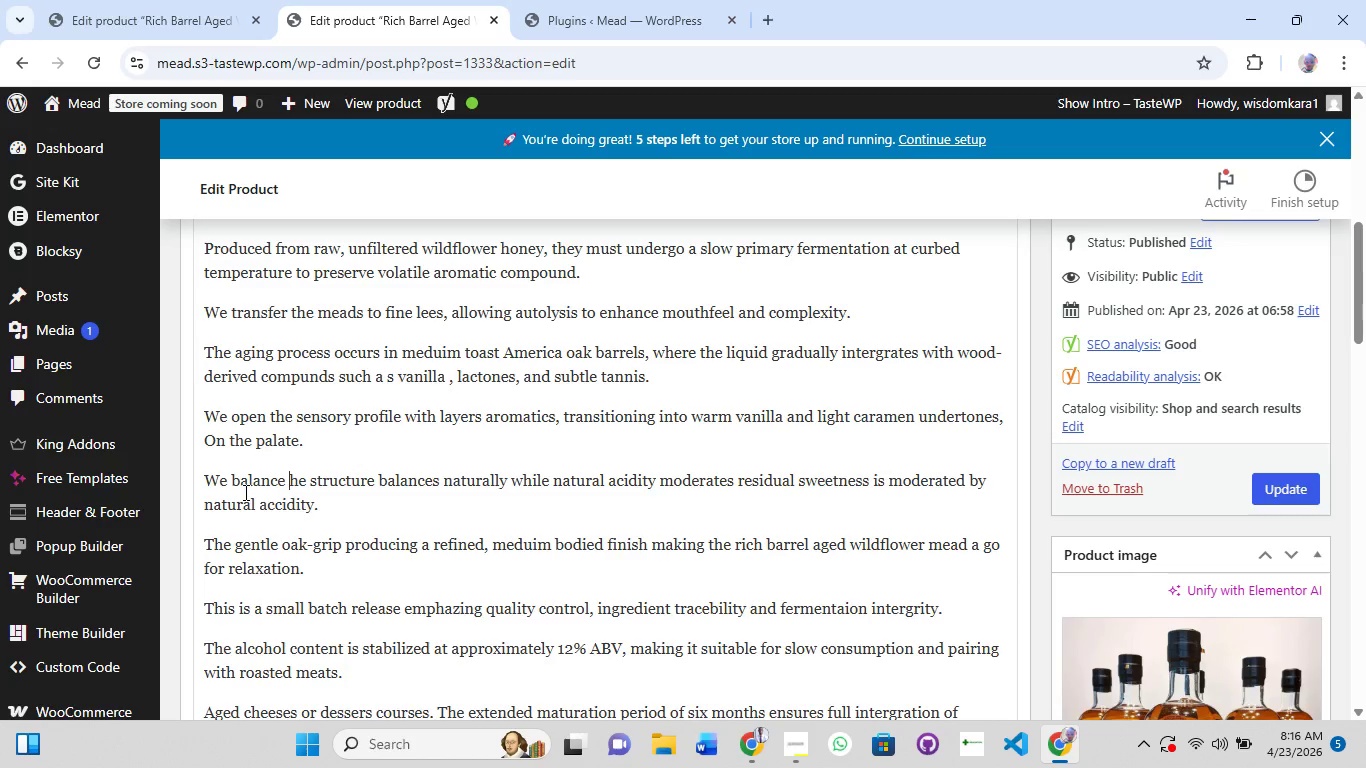 
key(Backspace)
 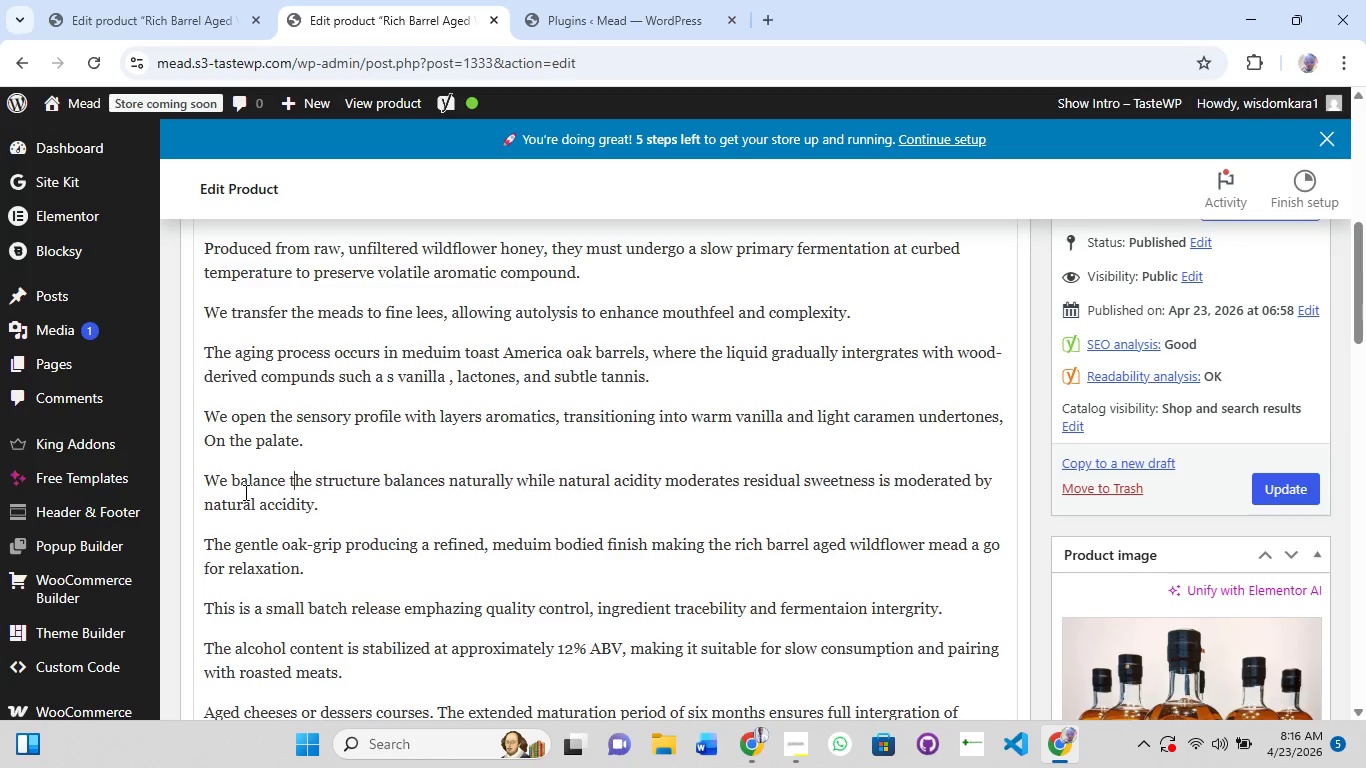 
key(T)
 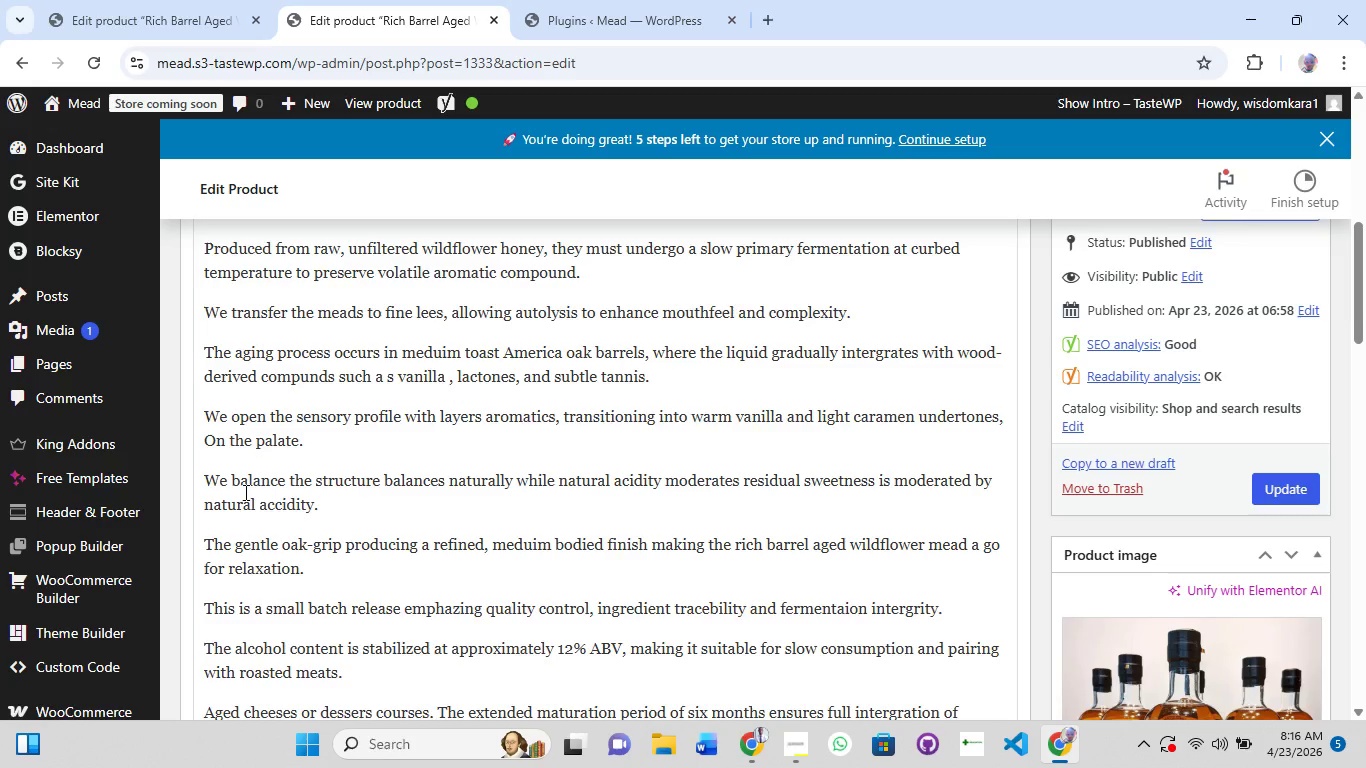 
scroll: coordinate [246, 494], scroll_direction: down, amount: 8.0
 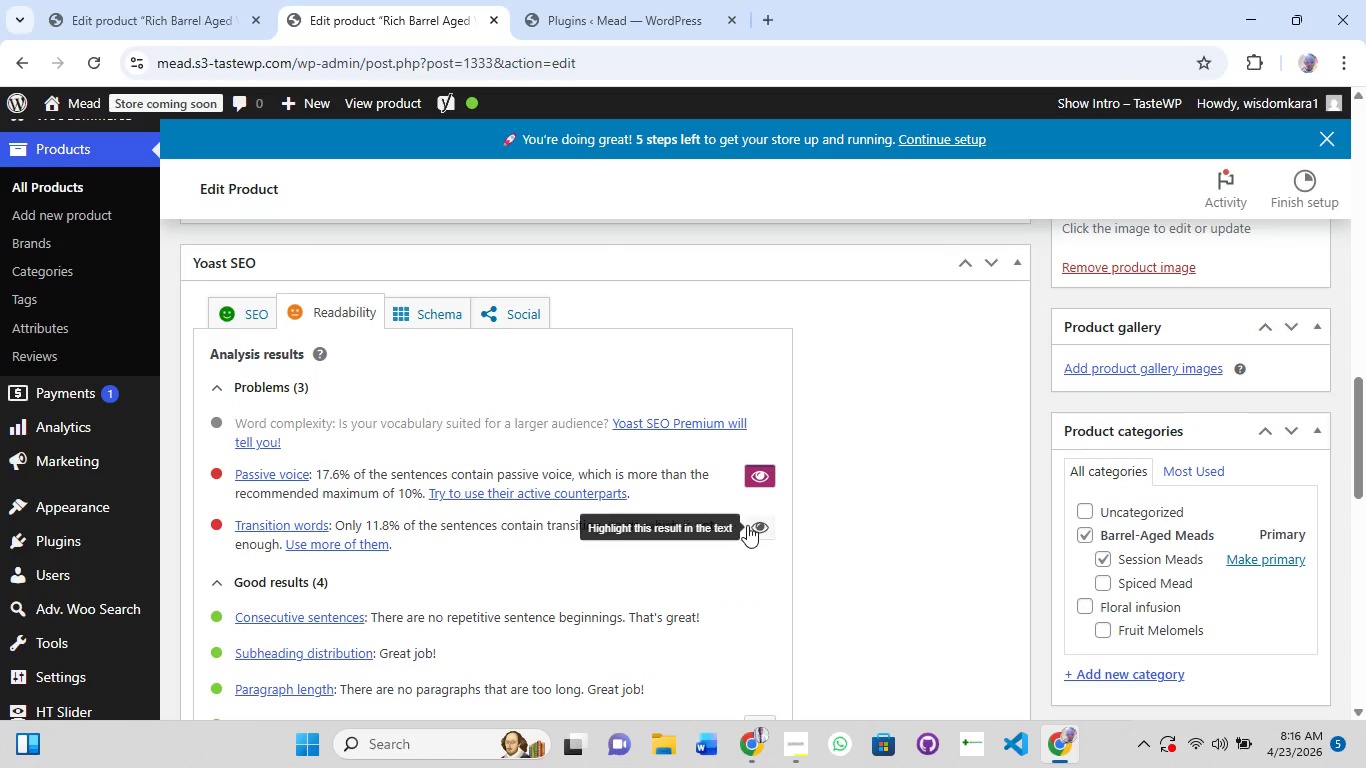 
left_click([755, 526])
 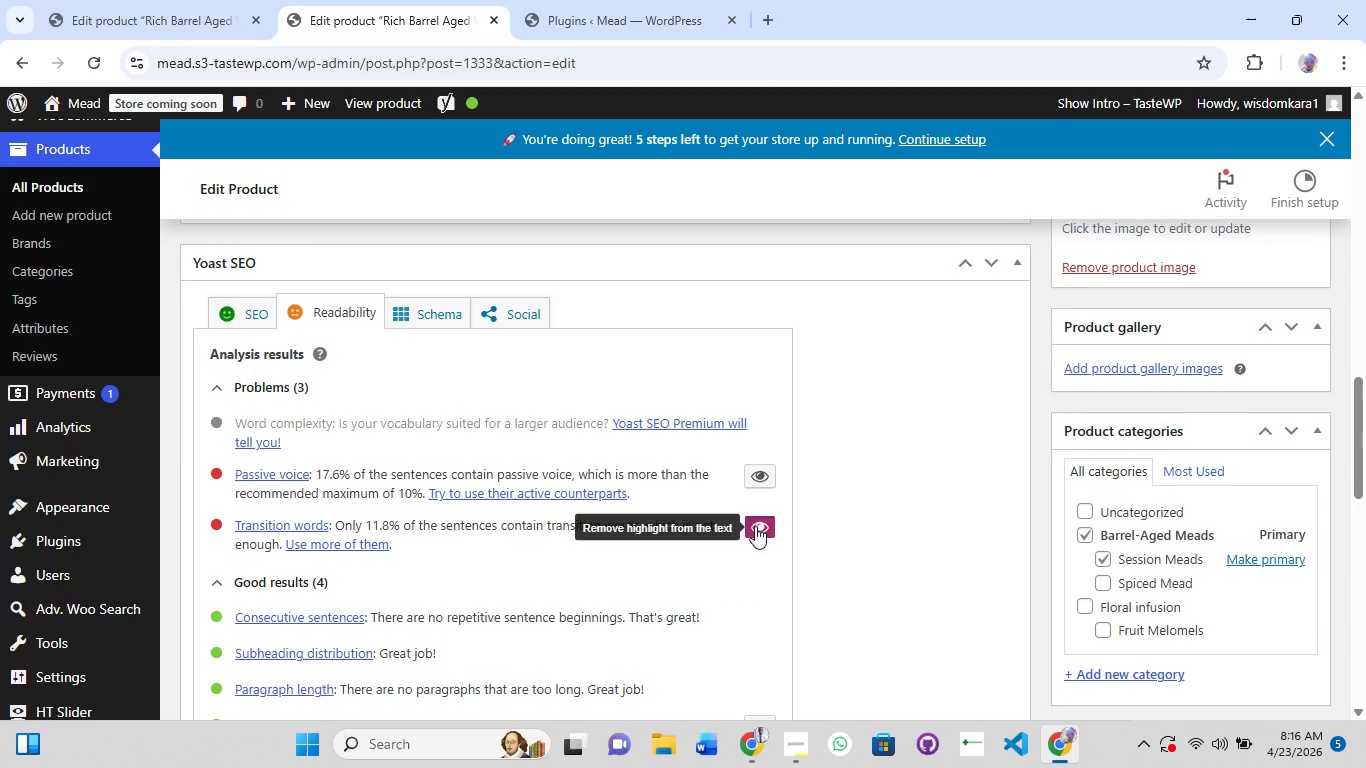 
scroll: coordinate [755, 526], scroll_direction: up, amount: 8.0
 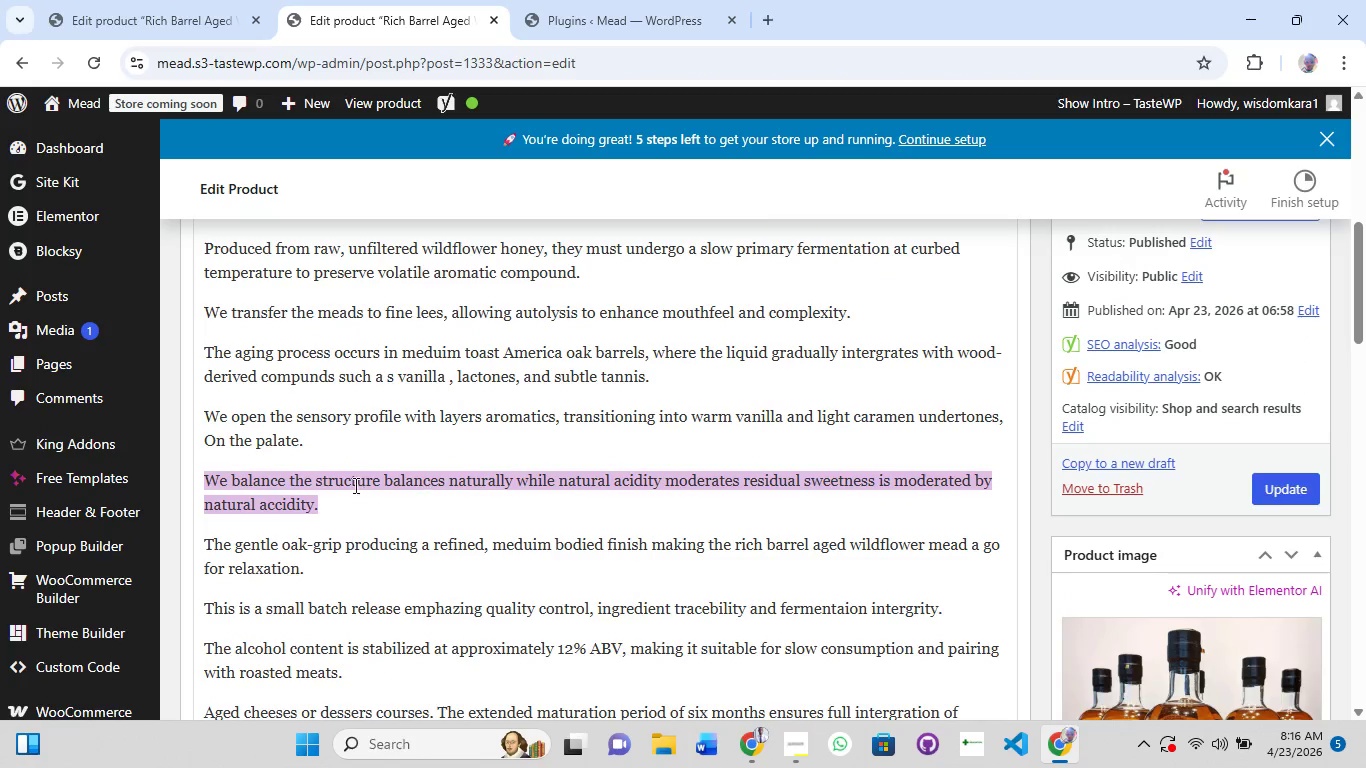 
left_click([353, 484])
 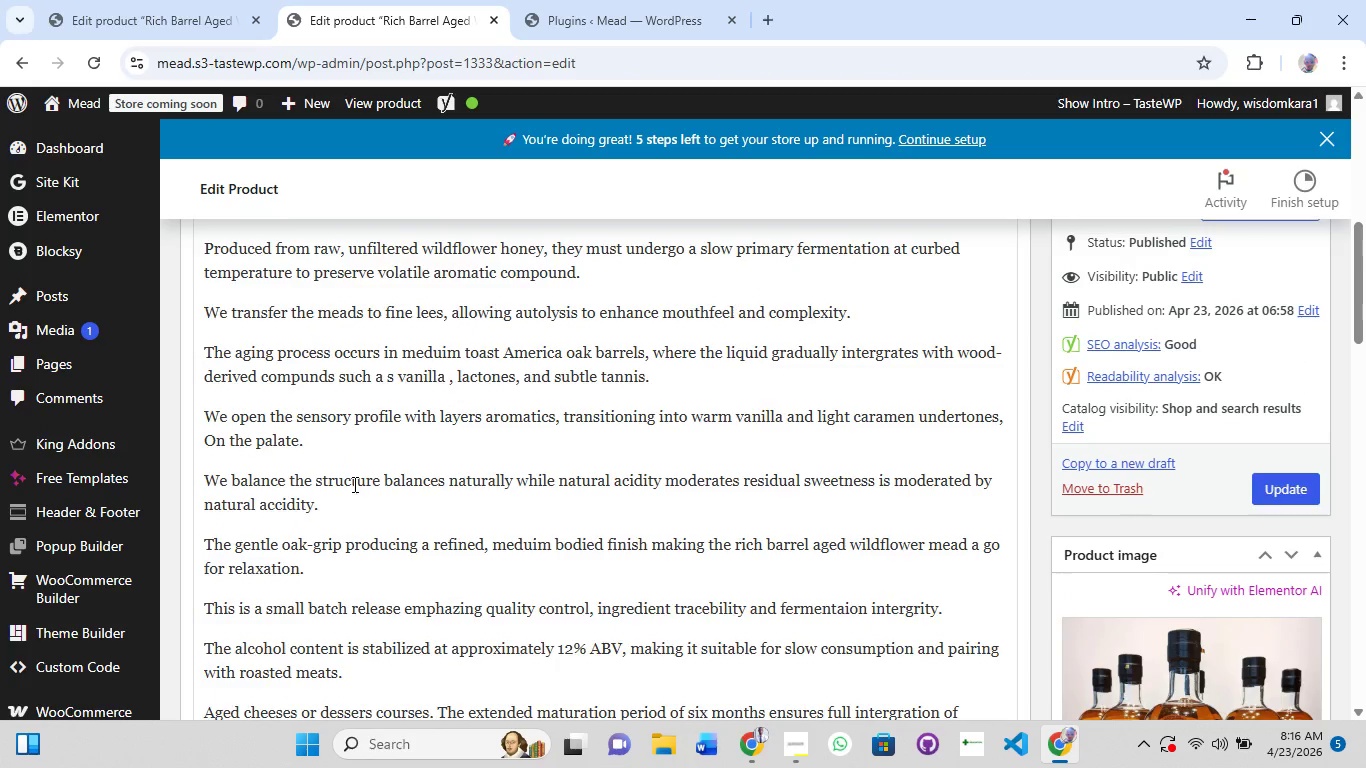 
scroll: coordinate [353, 483], scroll_direction: down, amount: 8.0
 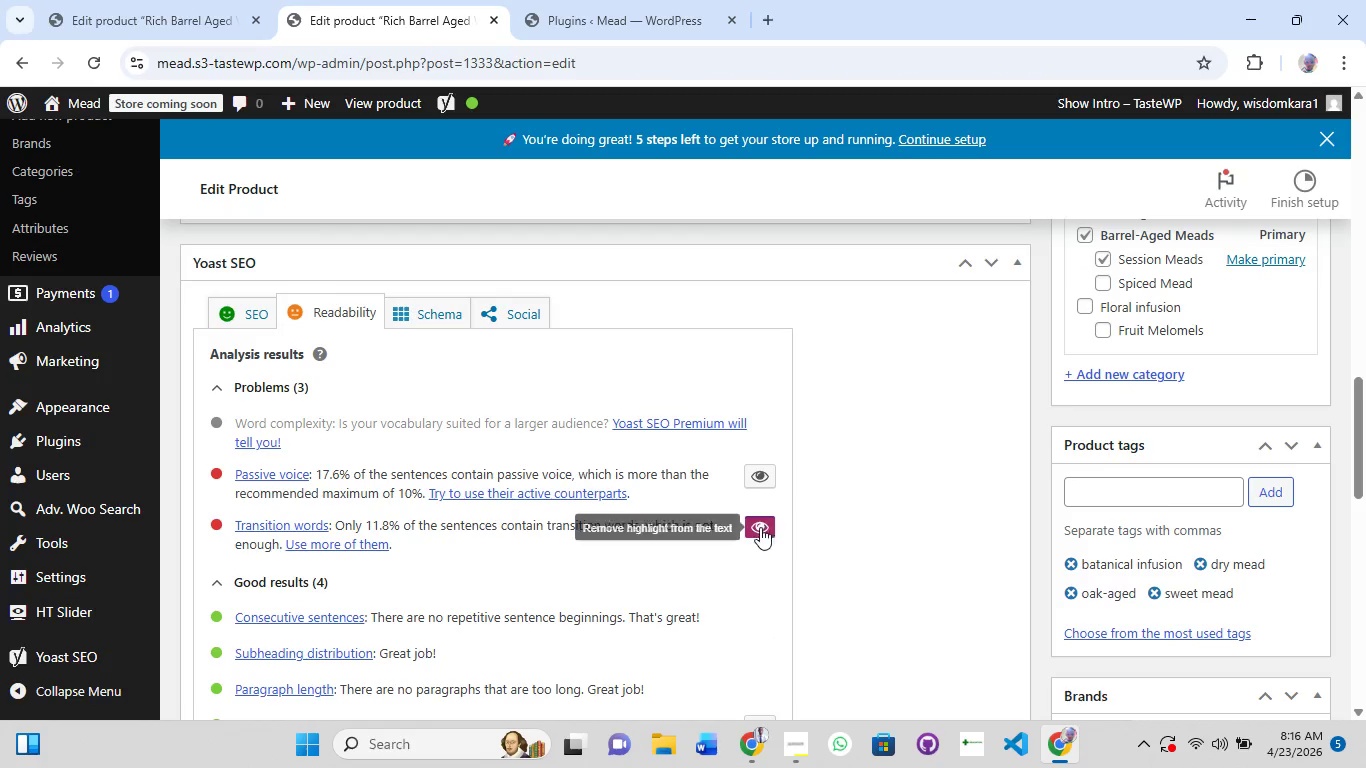 
double_click([757, 527])
 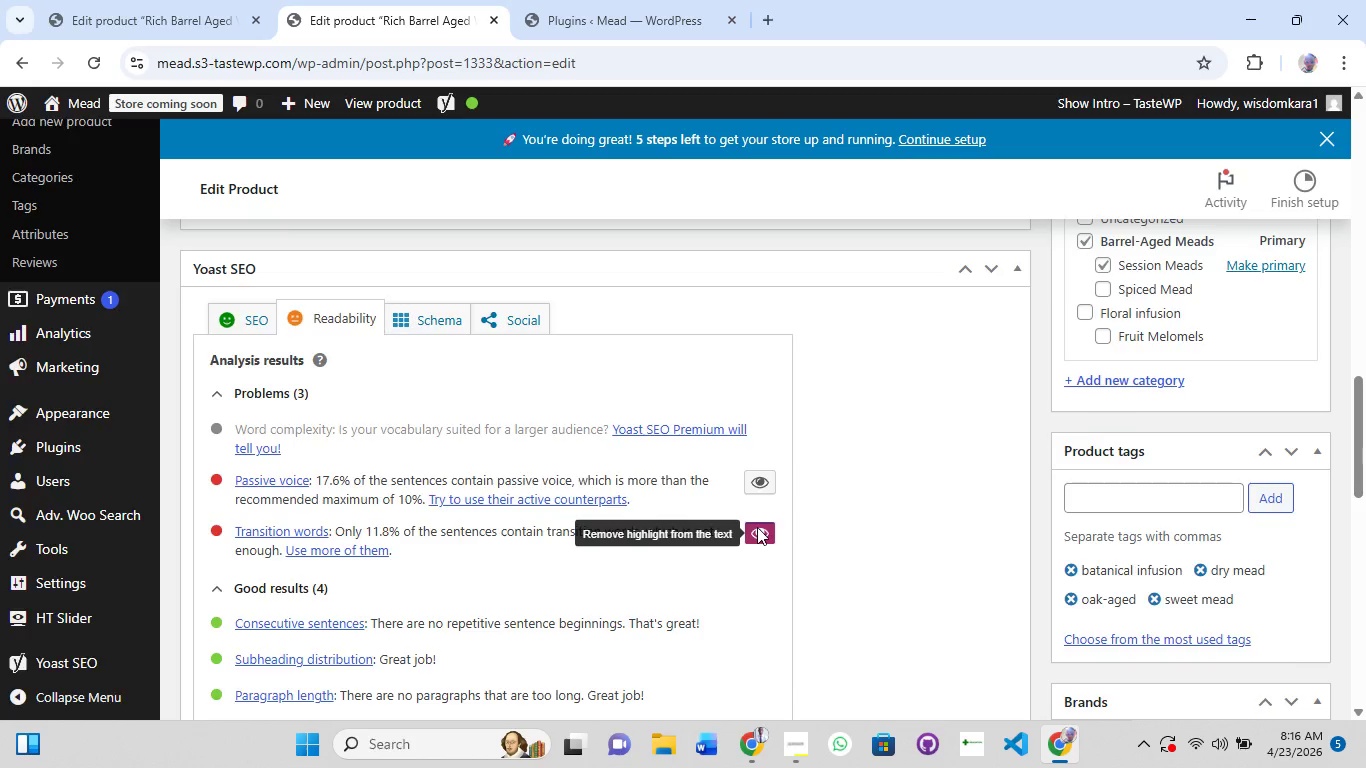 
scroll: coordinate [756, 527], scroll_direction: up, amount: 12.0
 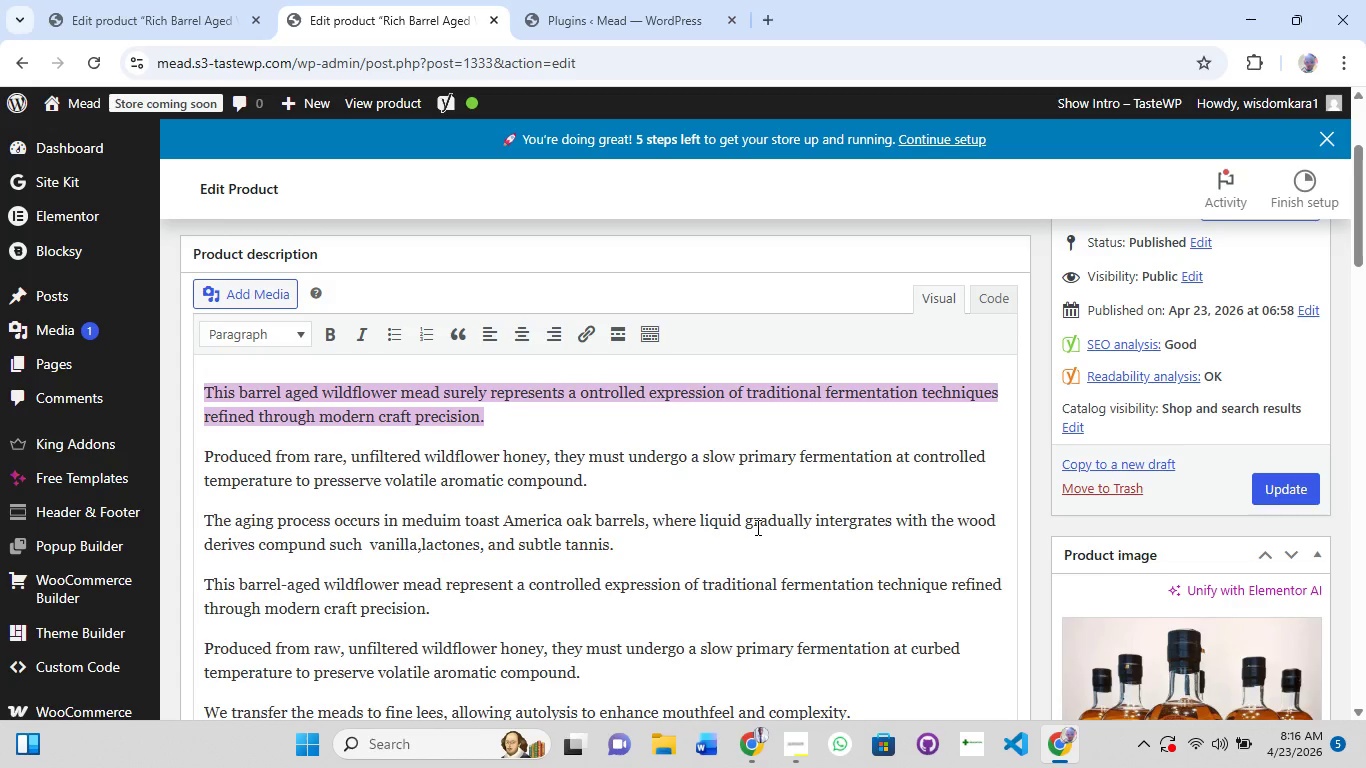 
wait(33.25)
 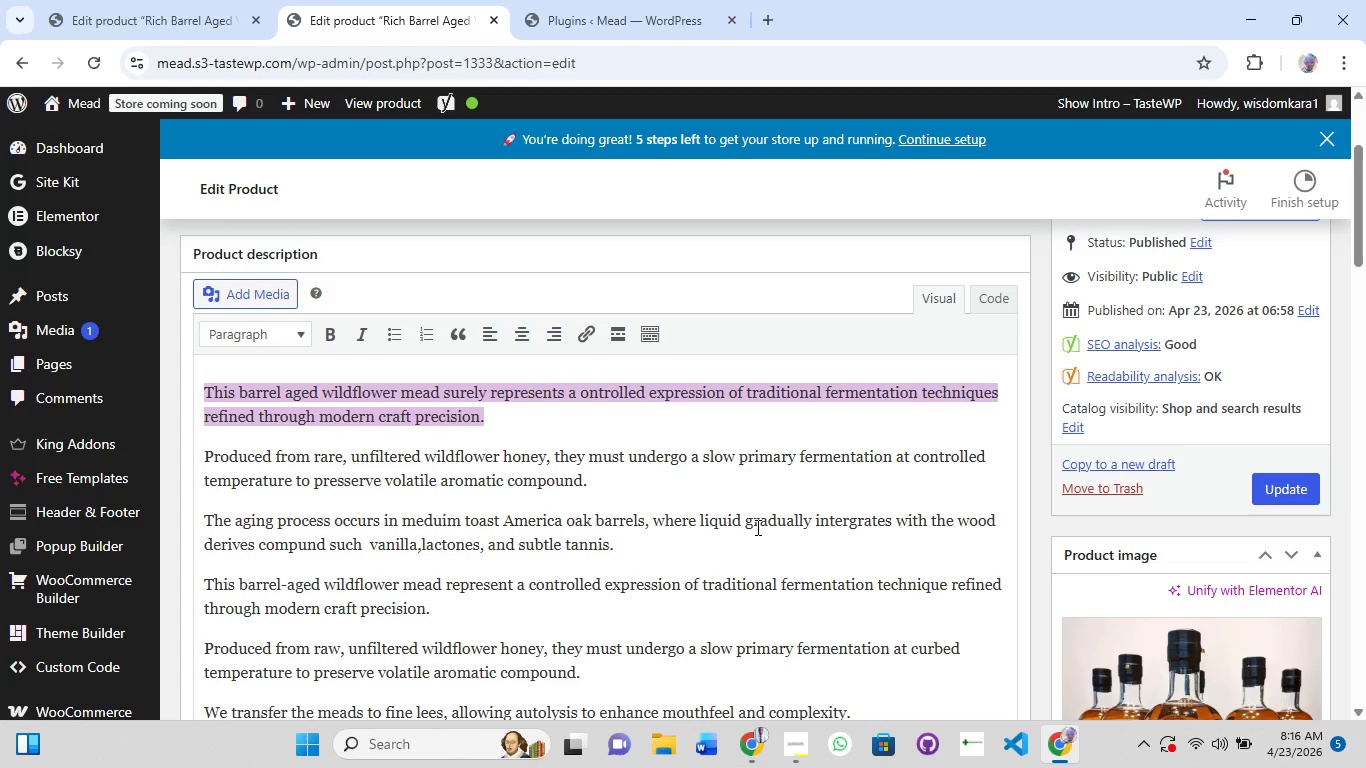 
scroll: coordinate [756, 527], scroll_direction: down, amount: 2.0
 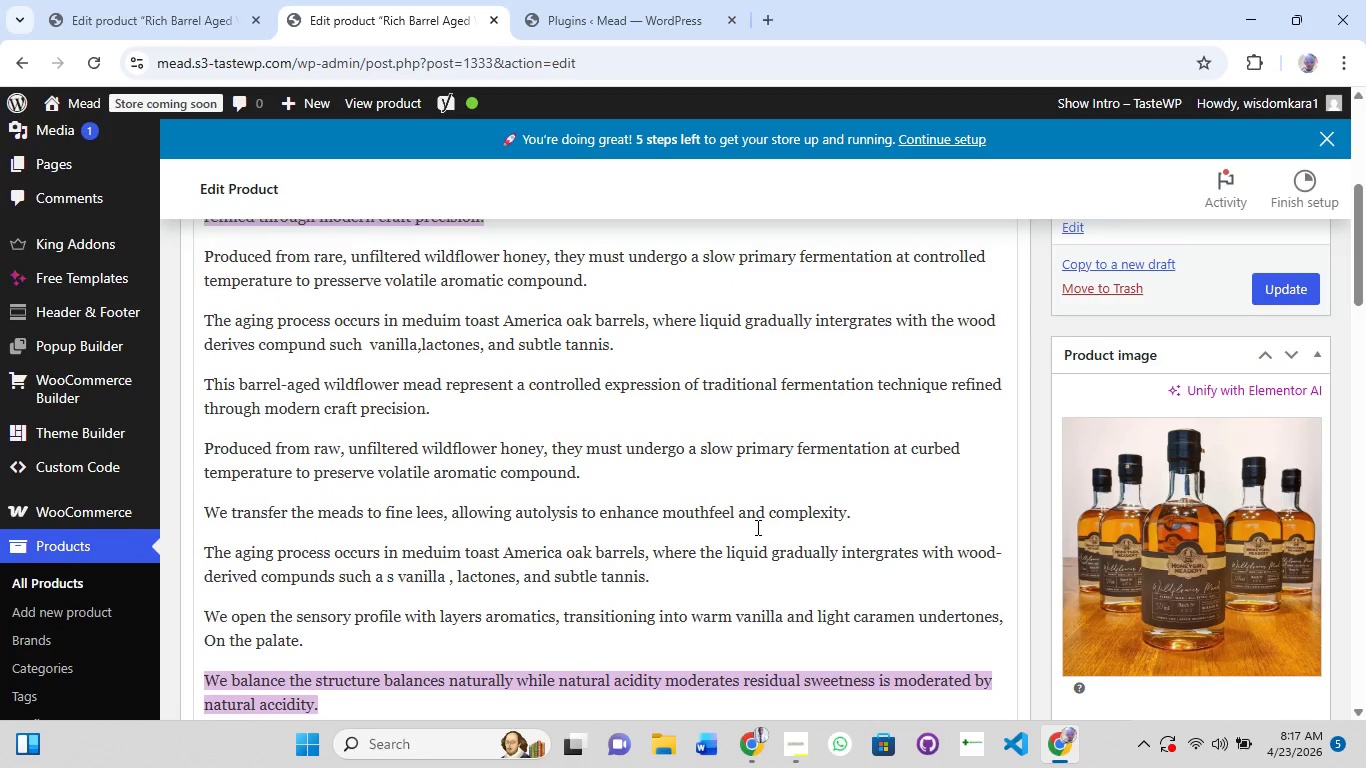 
scroll: coordinate [756, 527], scroll_direction: up, amount: 1.0
 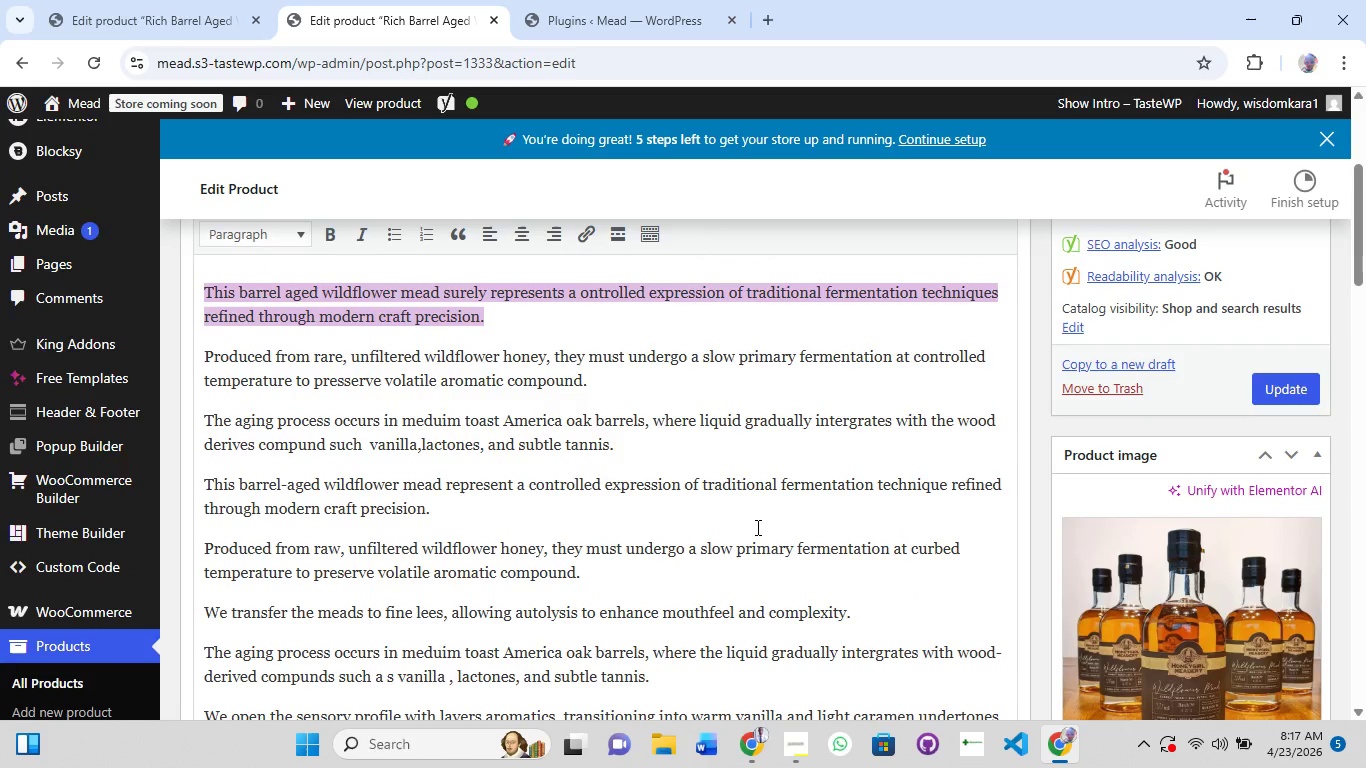 
wait(49.76)
 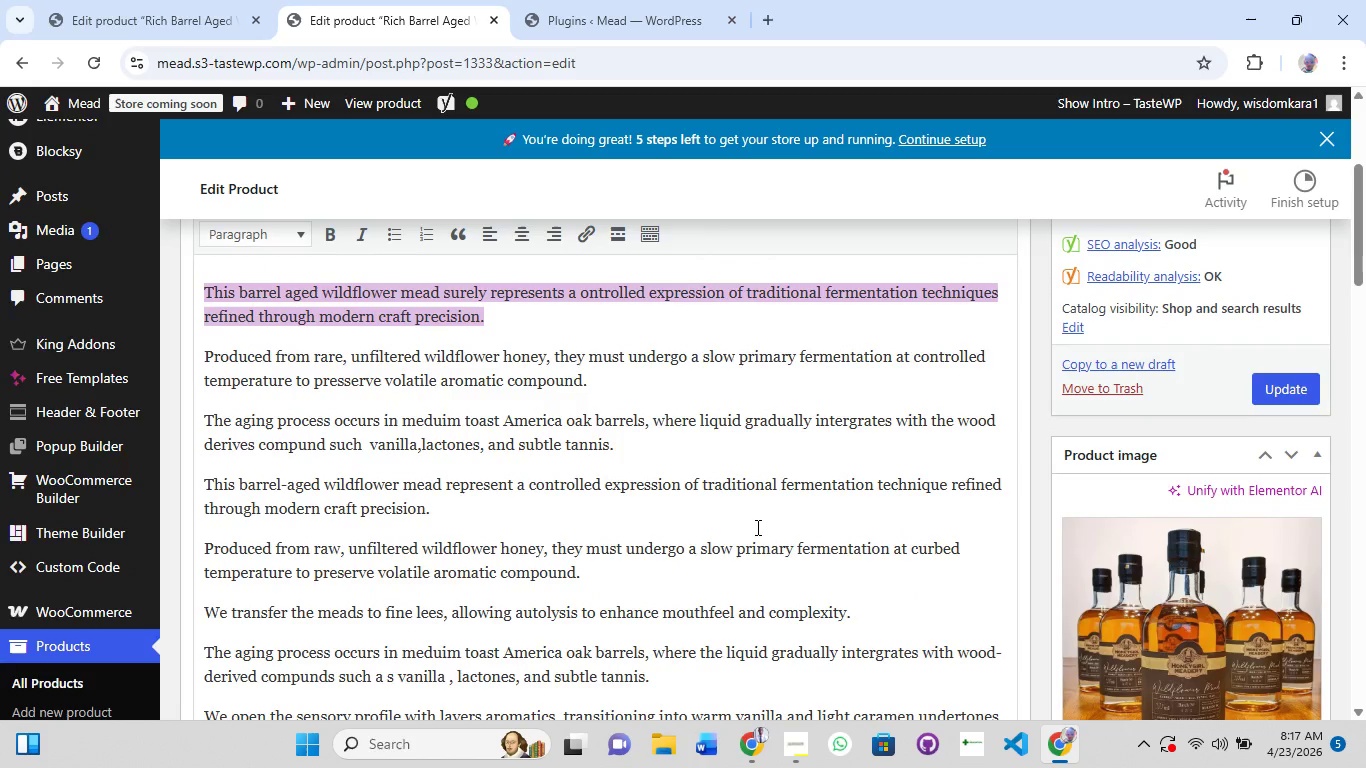 
left_click([199, 286])
 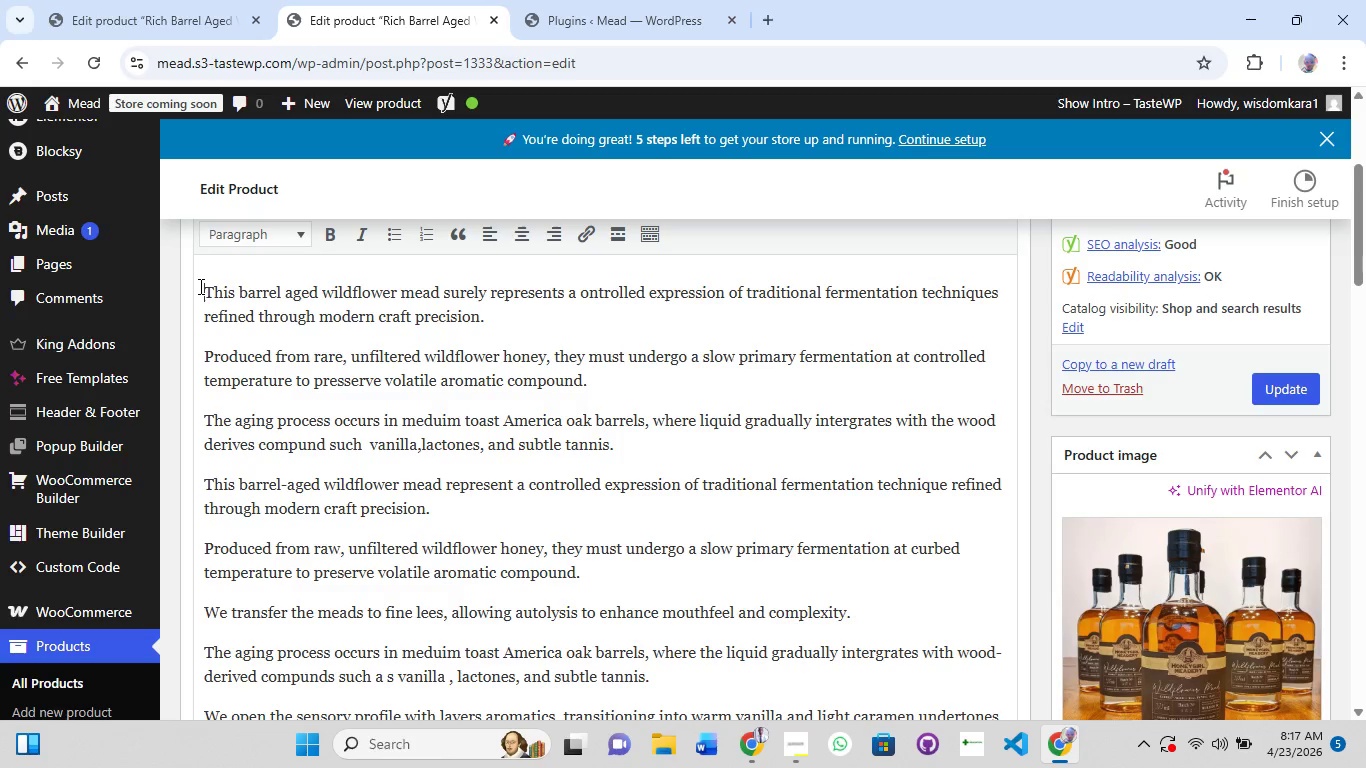 
type( we )
key(Backspace)
key(Backspace)
key(Backspace)
type(We crafted )
 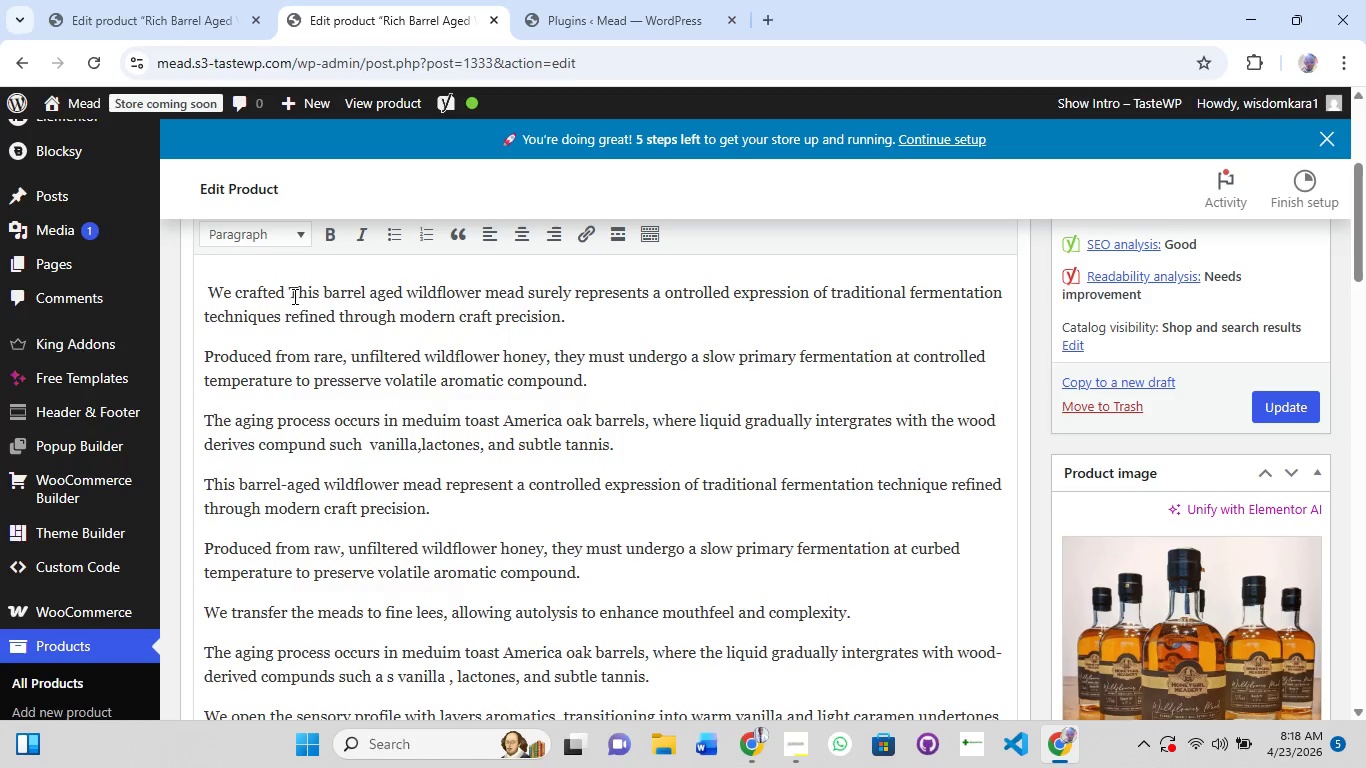 
left_click([298, 291])
 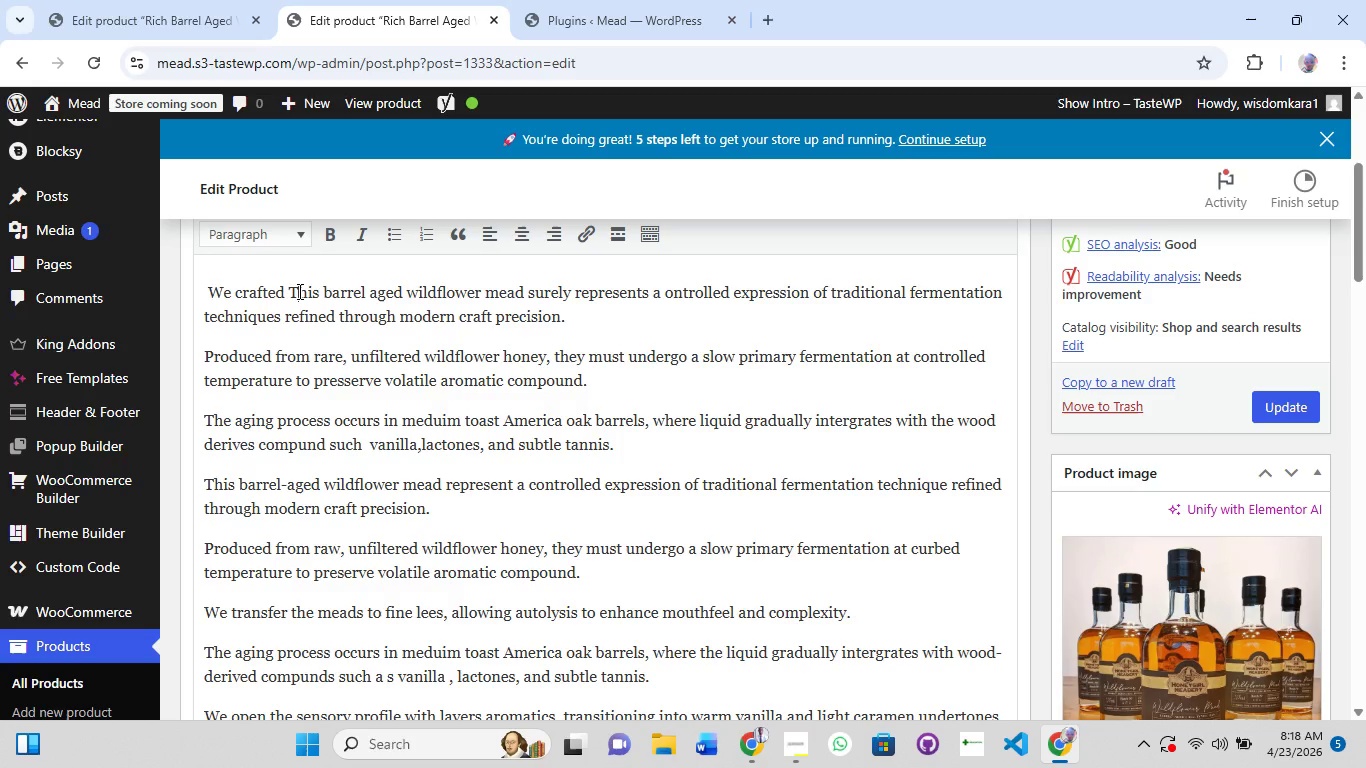 
key(Backspace)
 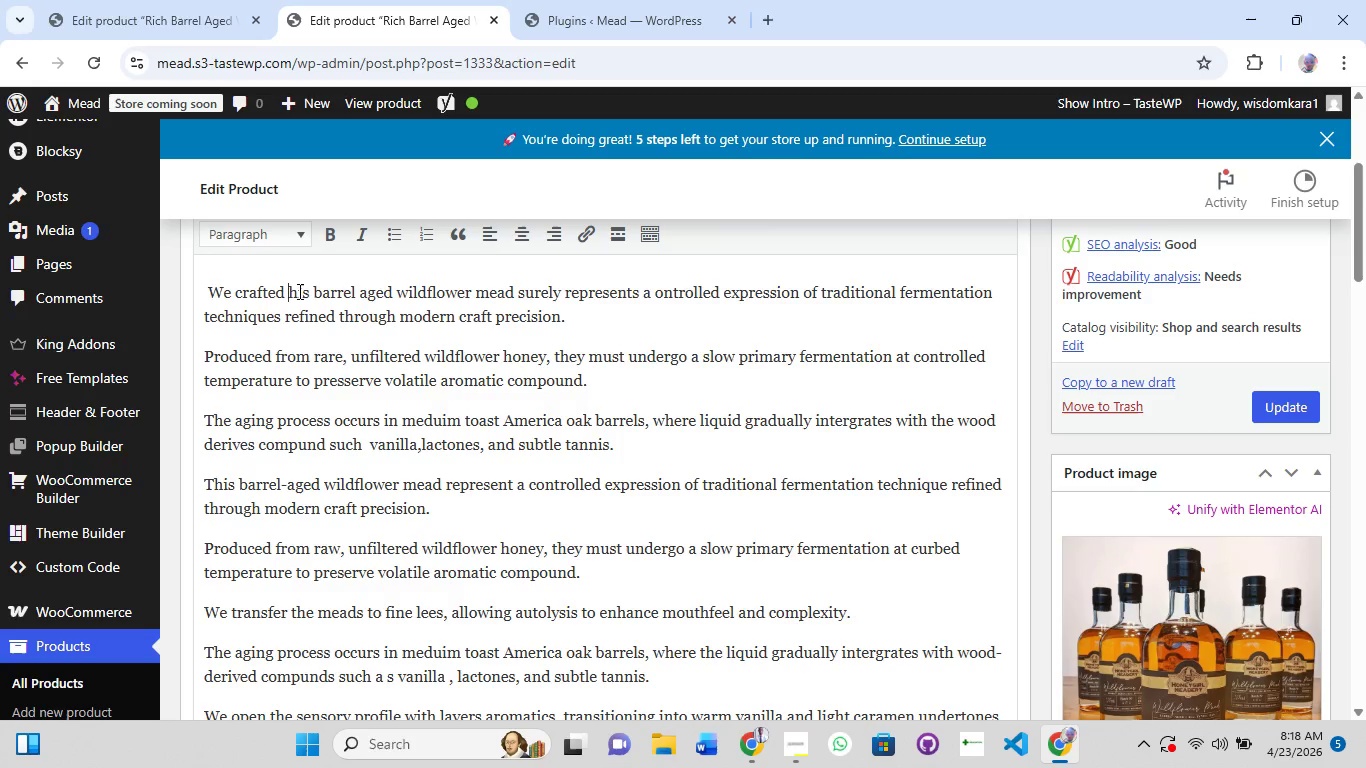 
key(T)
 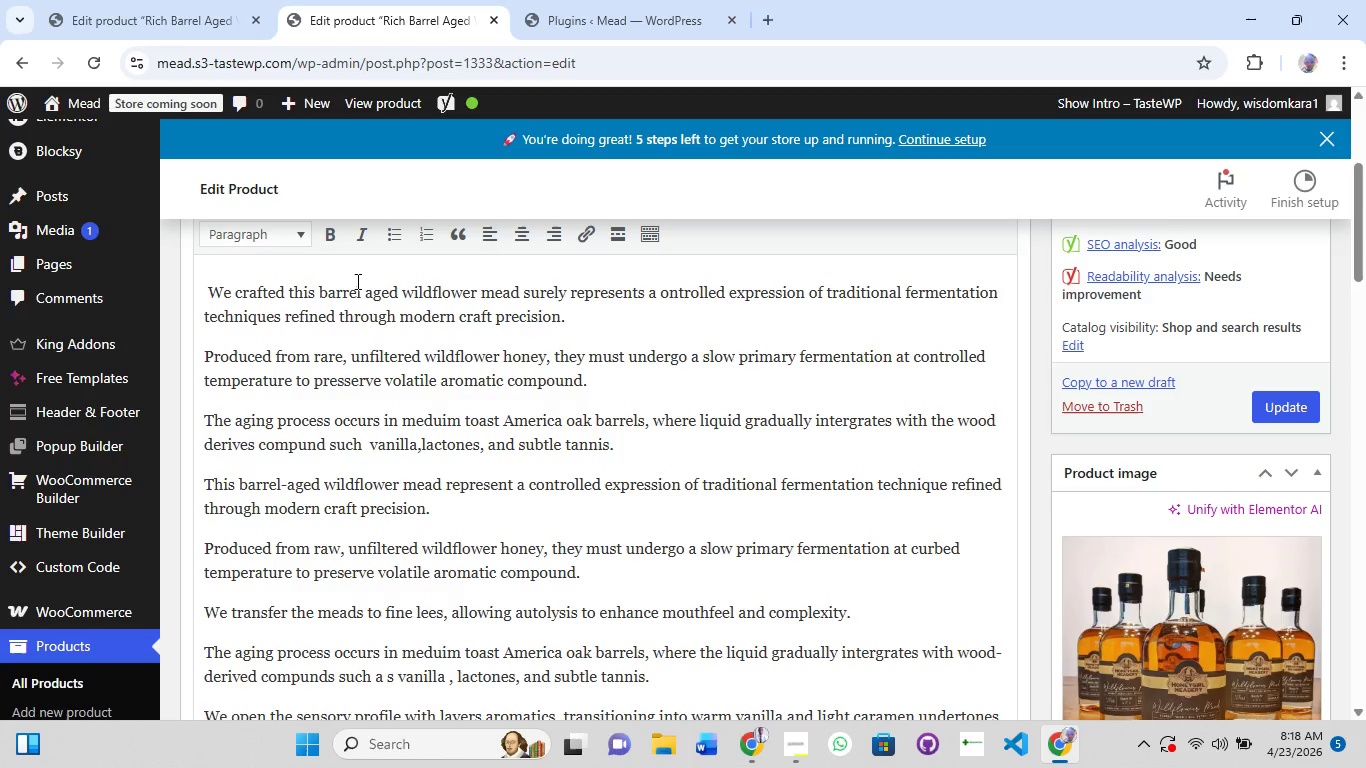 
scroll: coordinate [374, 463], scroll_direction: down, amount: 11.0
 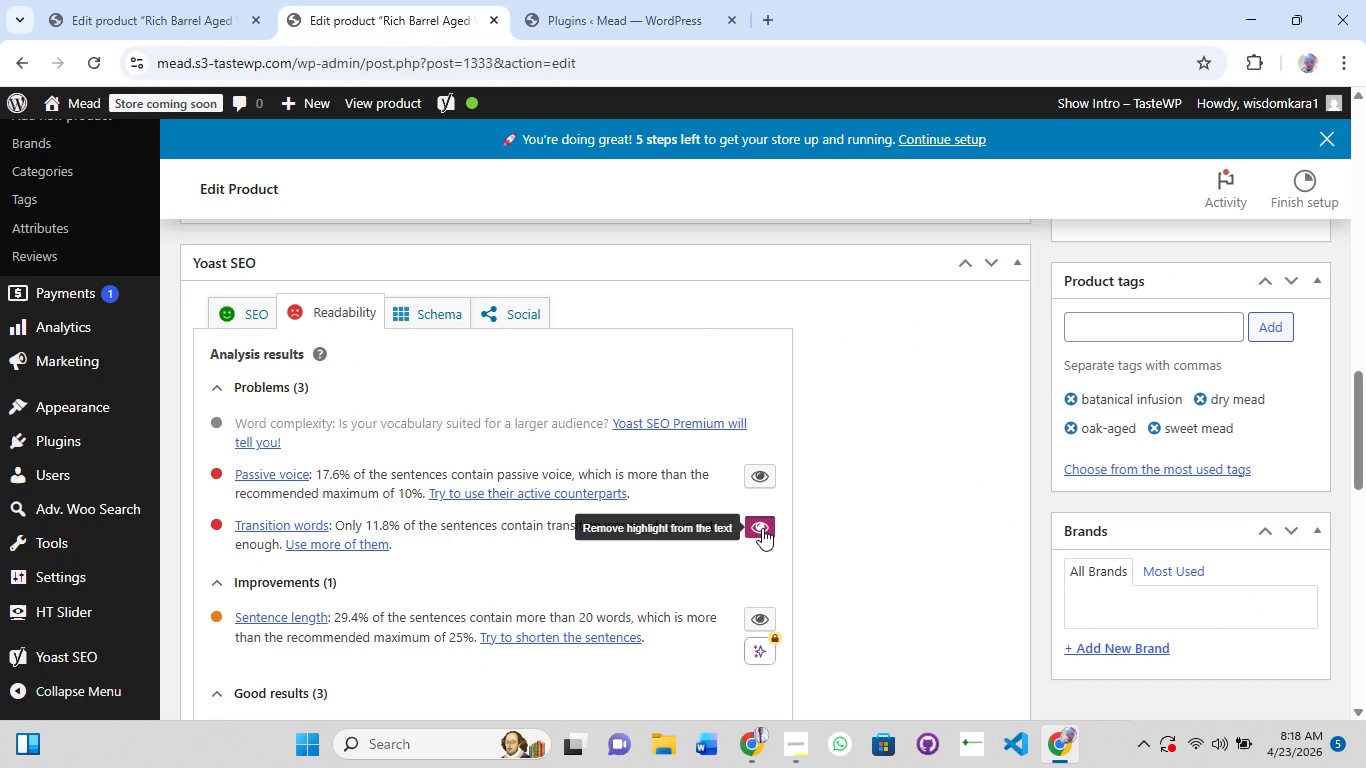 
left_click([762, 528])
 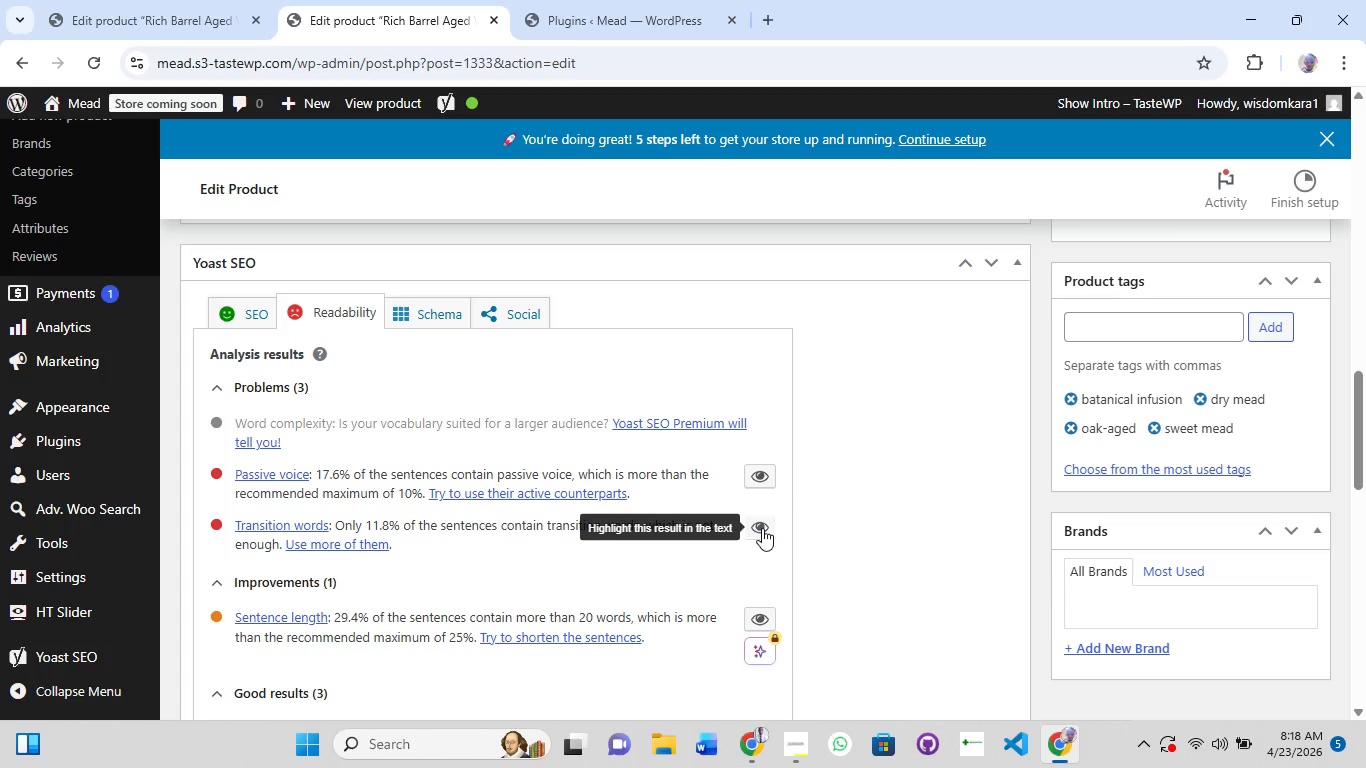 
left_click([762, 528])
 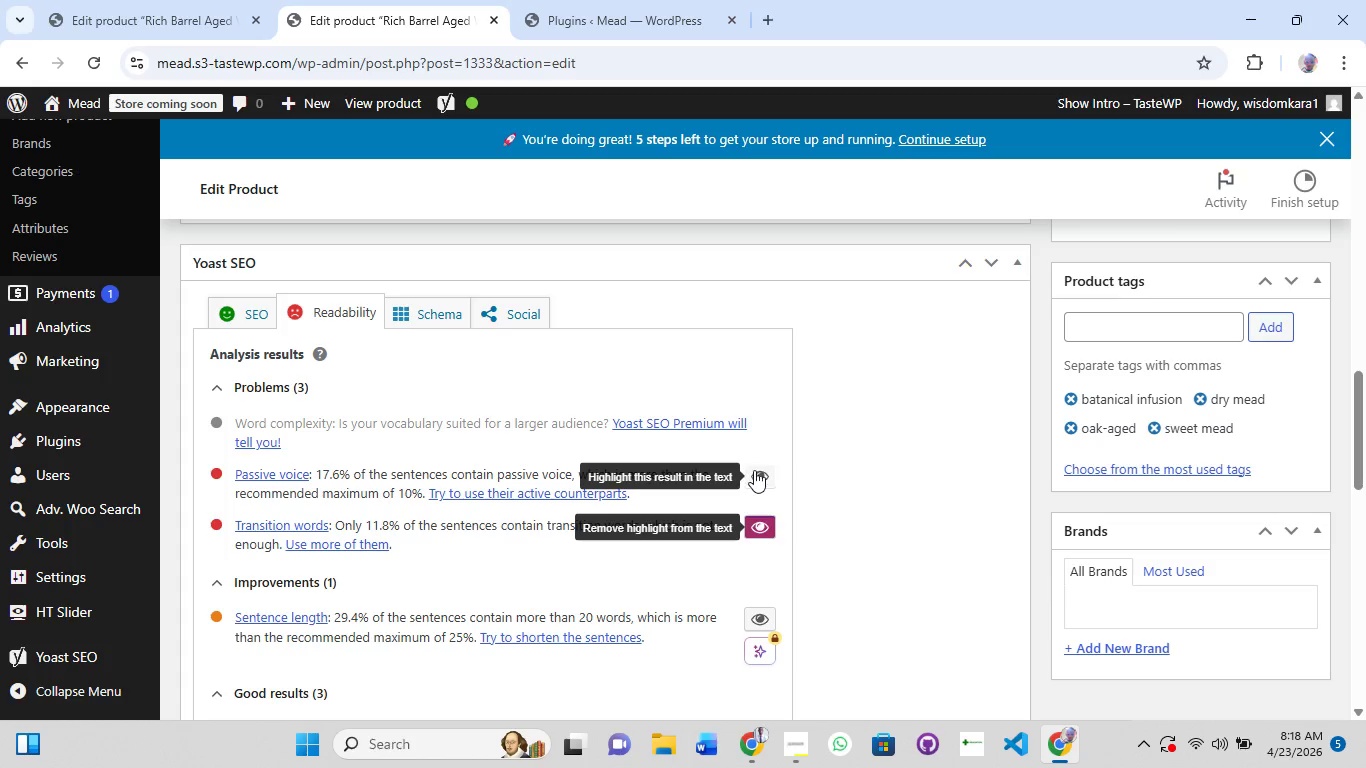 
left_click([755, 470])
 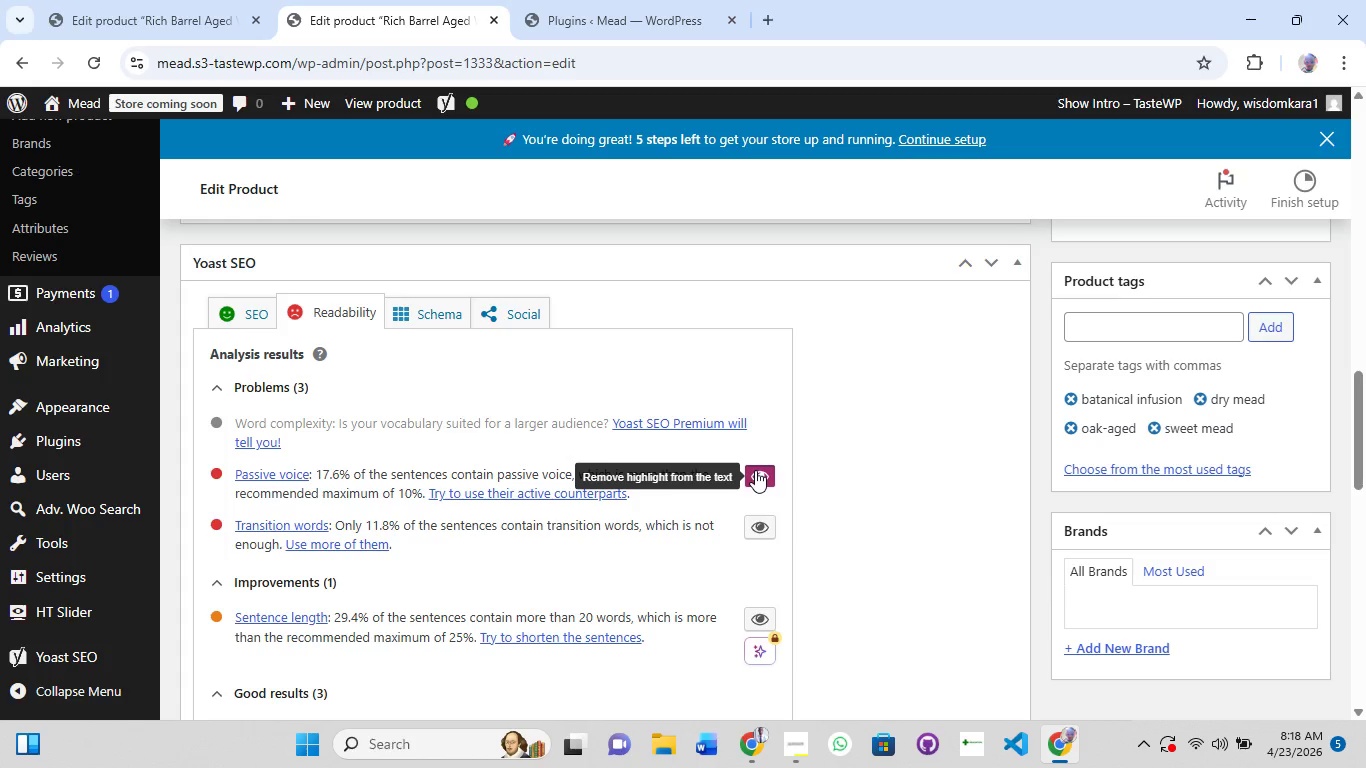 
scroll: coordinate [755, 470], scroll_direction: up, amount: 12.0
 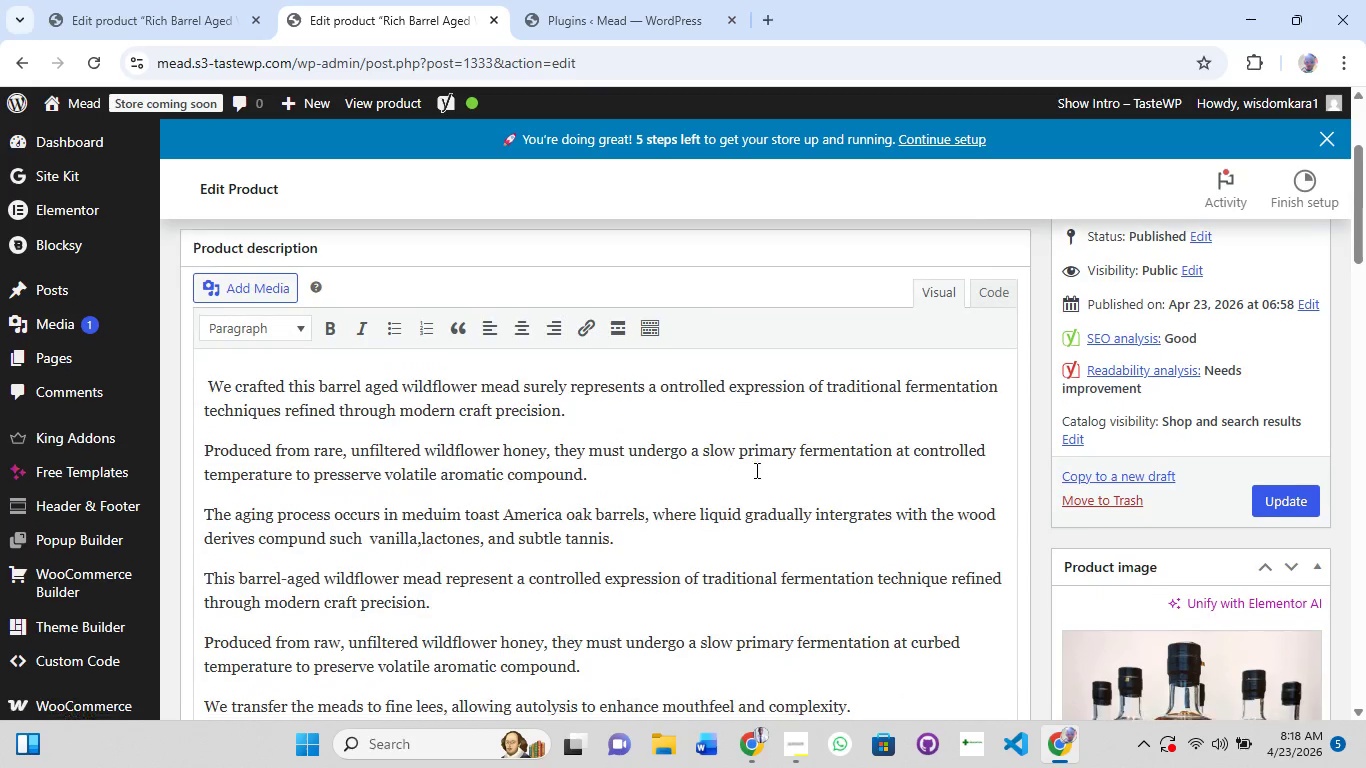 
scroll: coordinate [418, 564], scroll_direction: down, amount: 11.0
 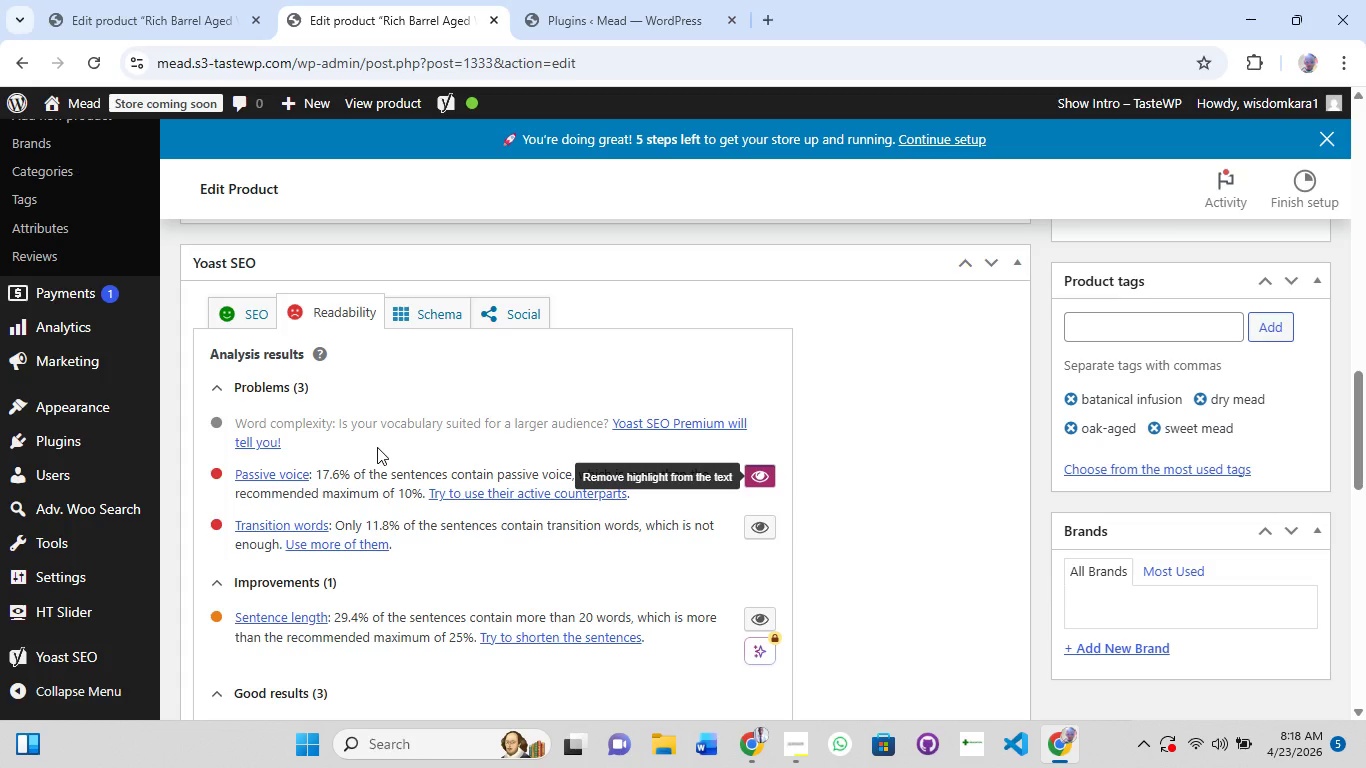 
left_click([377, 447])
 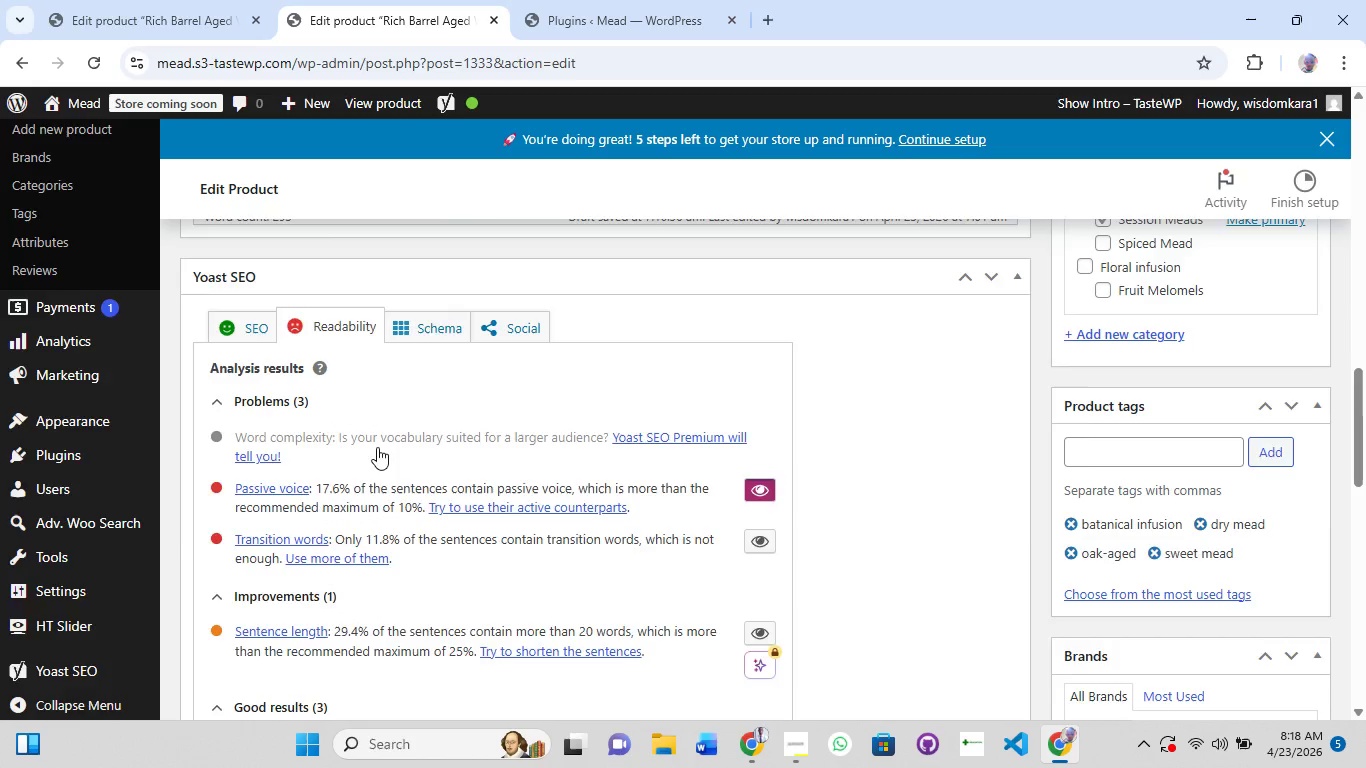 
scroll: coordinate [378, 446], scroll_direction: up, amount: 5.0
 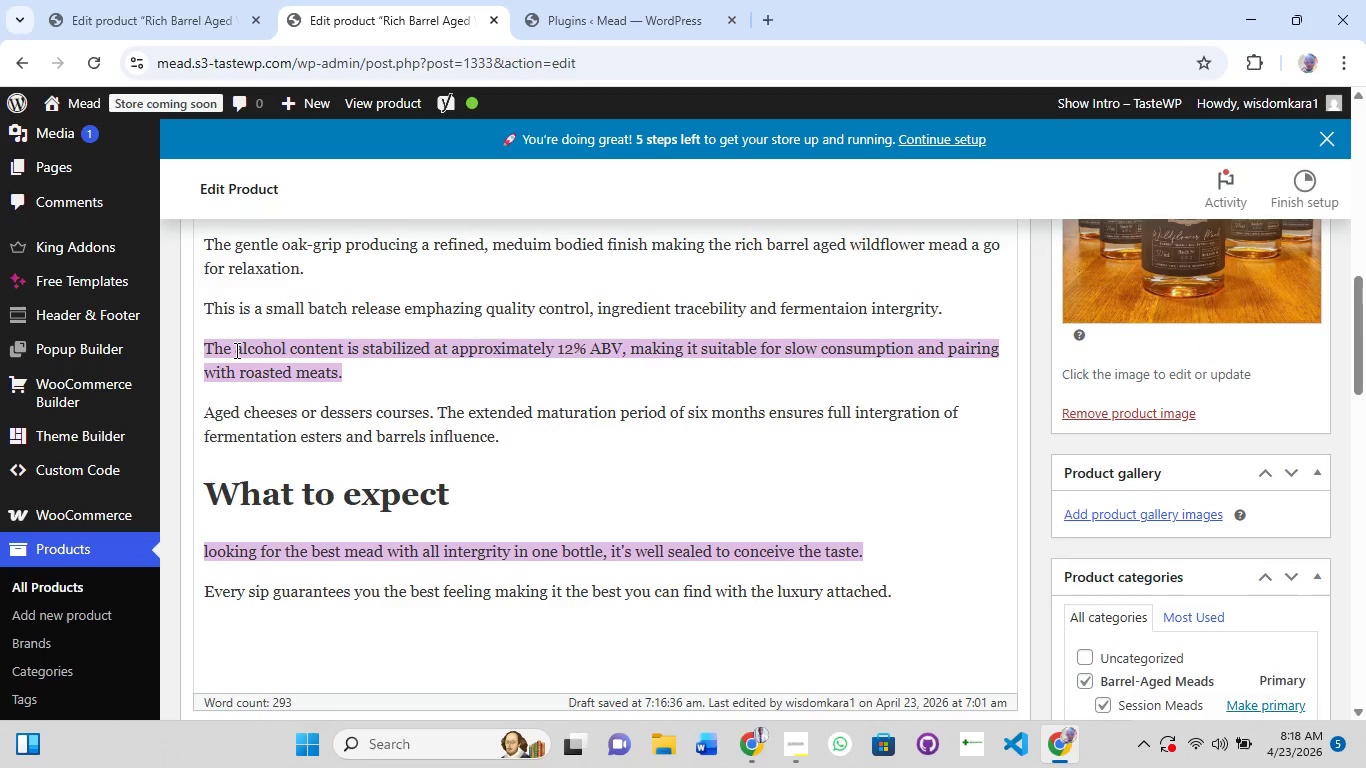 
wait(7.0)
 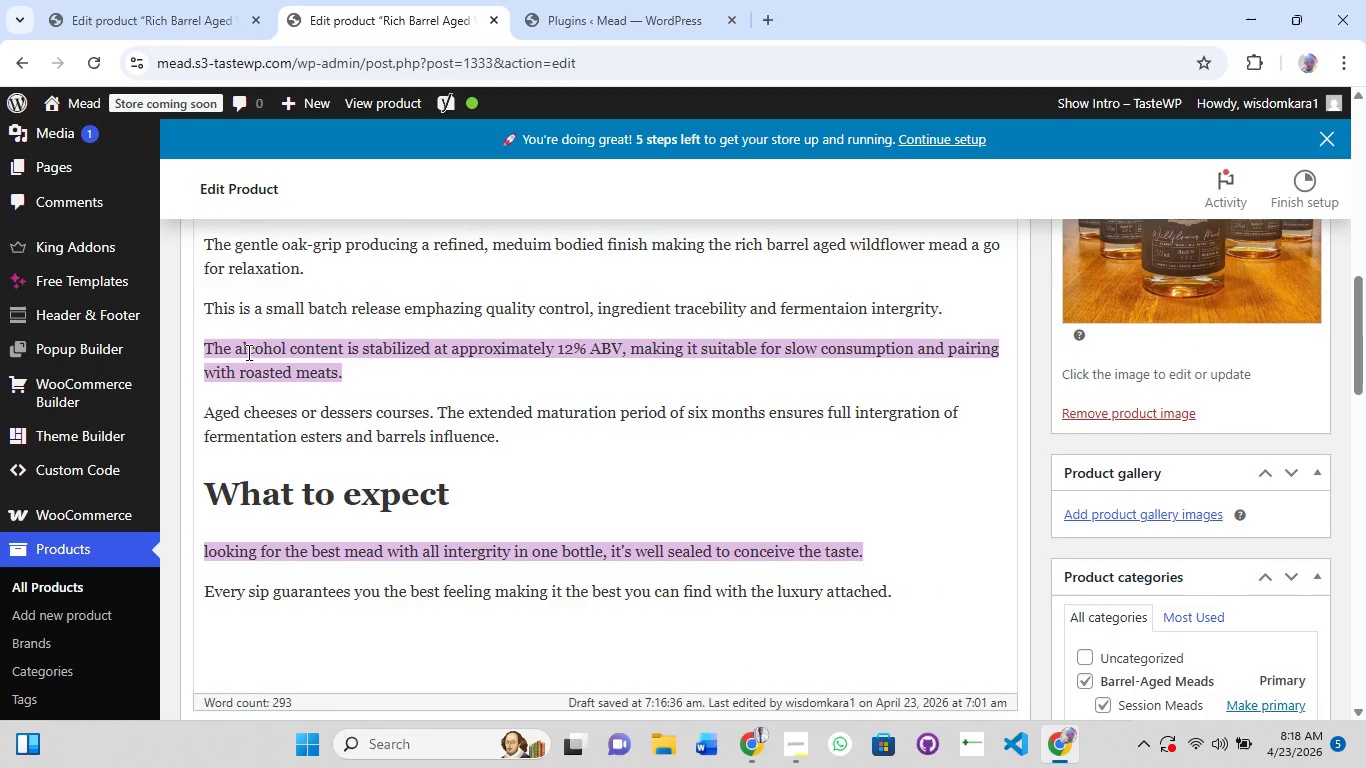 
left_click([202, 351])
 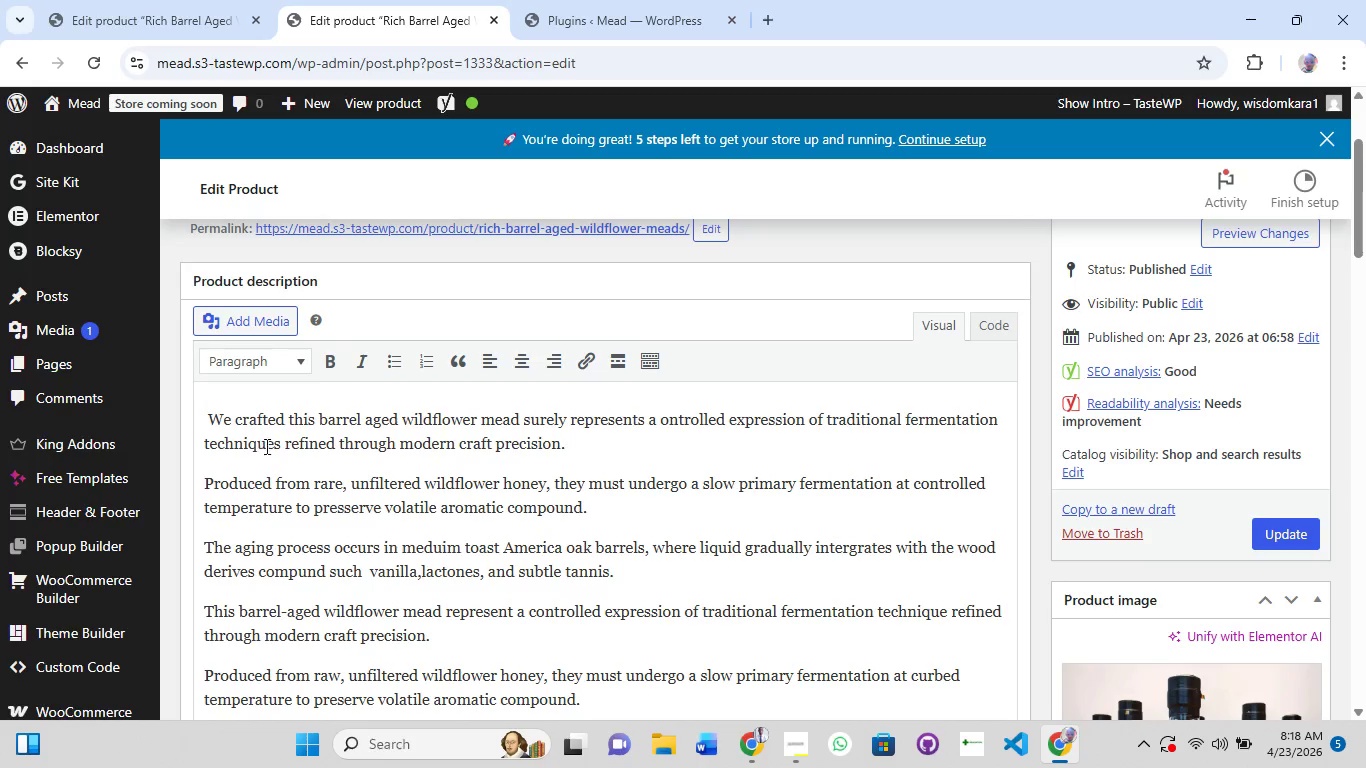 
scroll: coordinate [265, 481], scroll_direction: down, amount: 7.0
 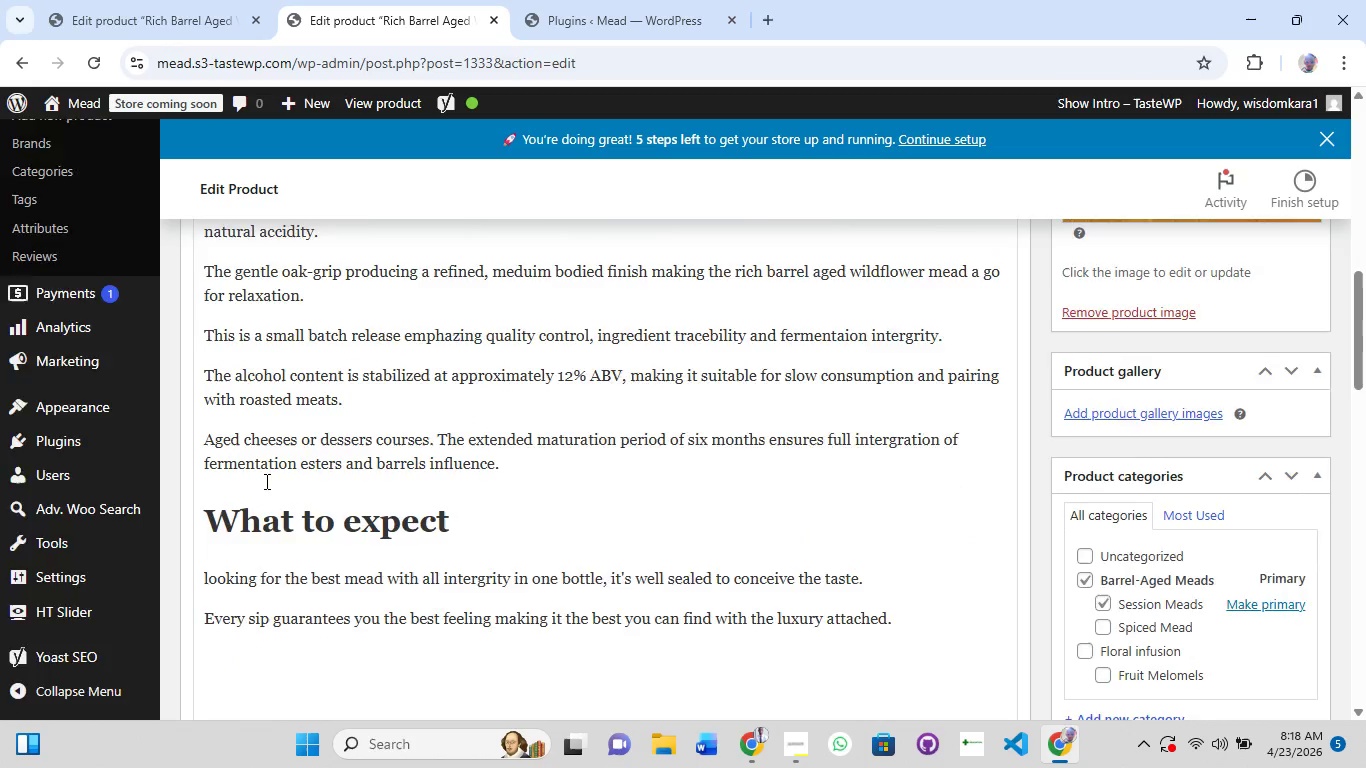 
scroll: coordinate [265, 481], scroll_direction: up, amount: 4.0
 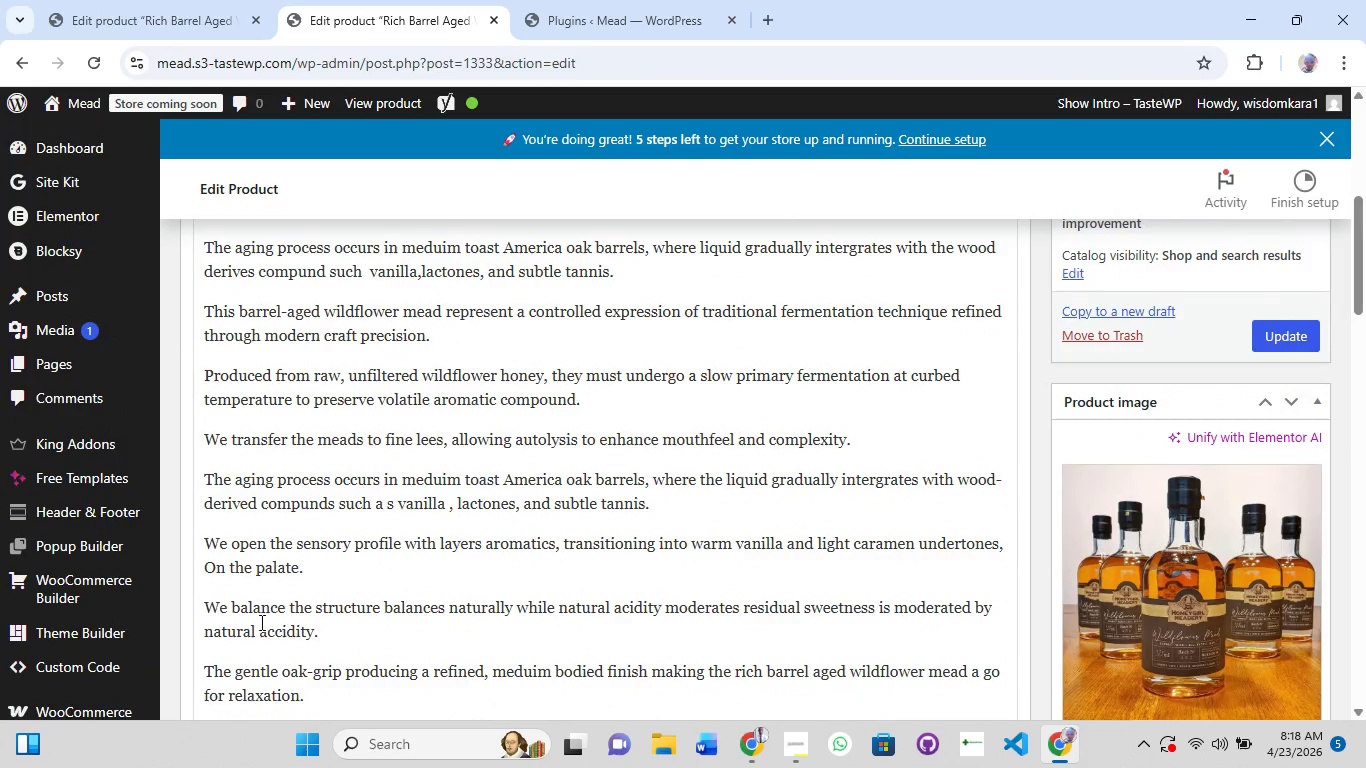 
scroll: coordinate [241, 481], scroll_direction: down, amount: 11.0
 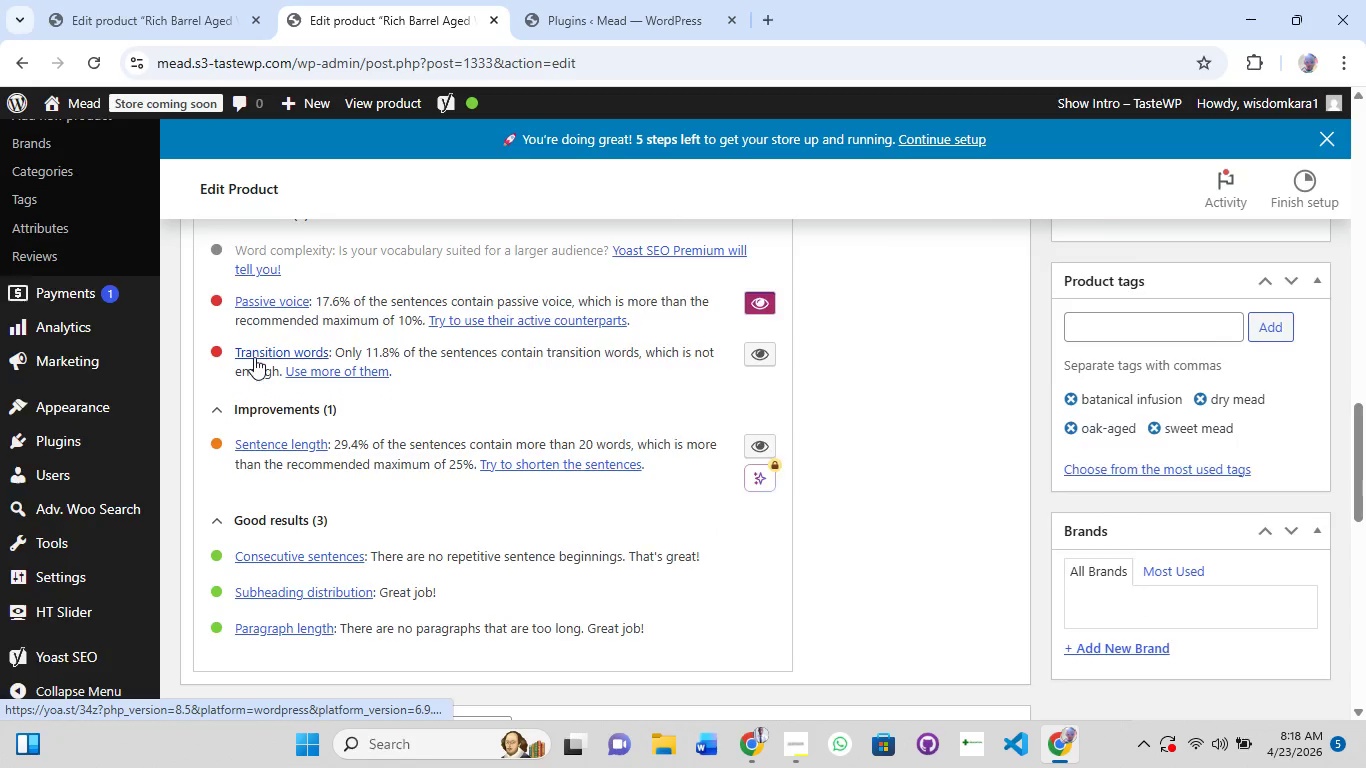 
scroll: coordinate [254, 357], scroll_direction: up, amount: 2.0
 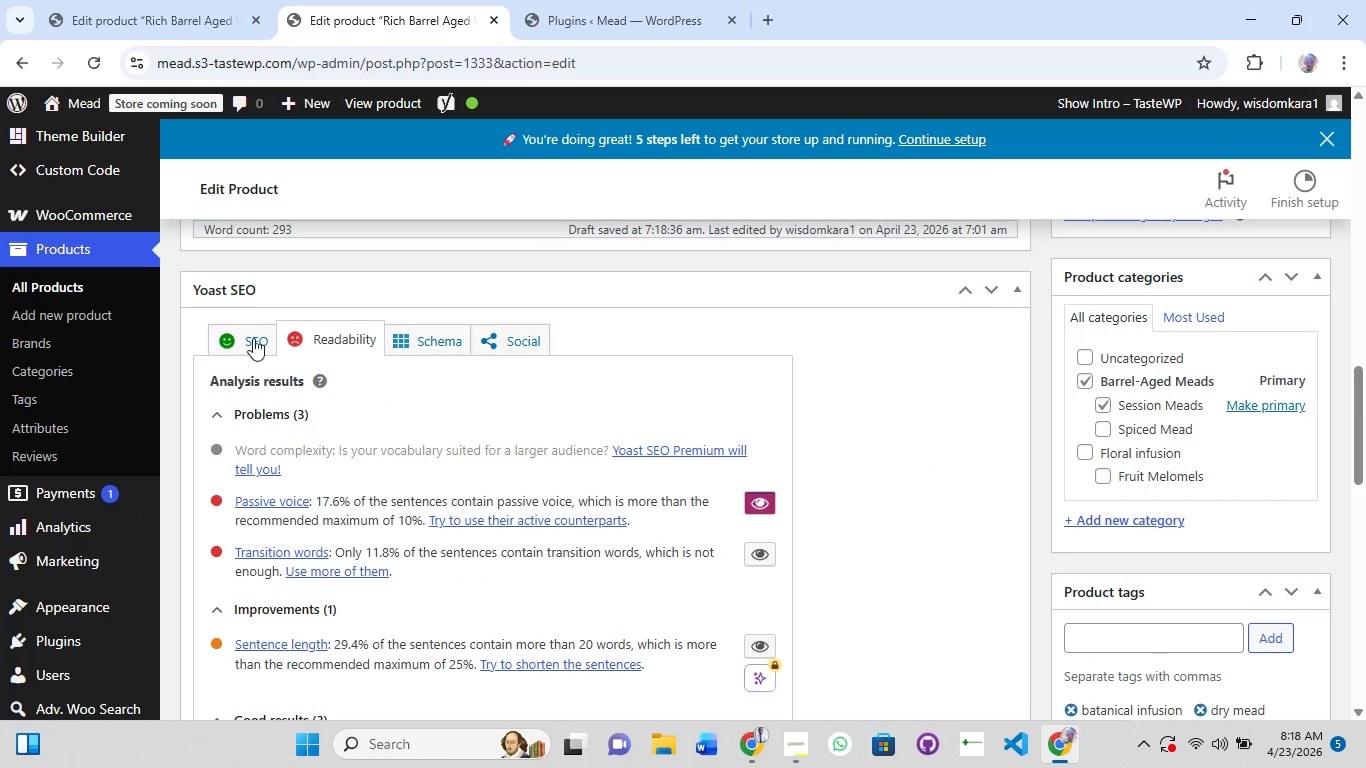 
left_click([252, 331])
 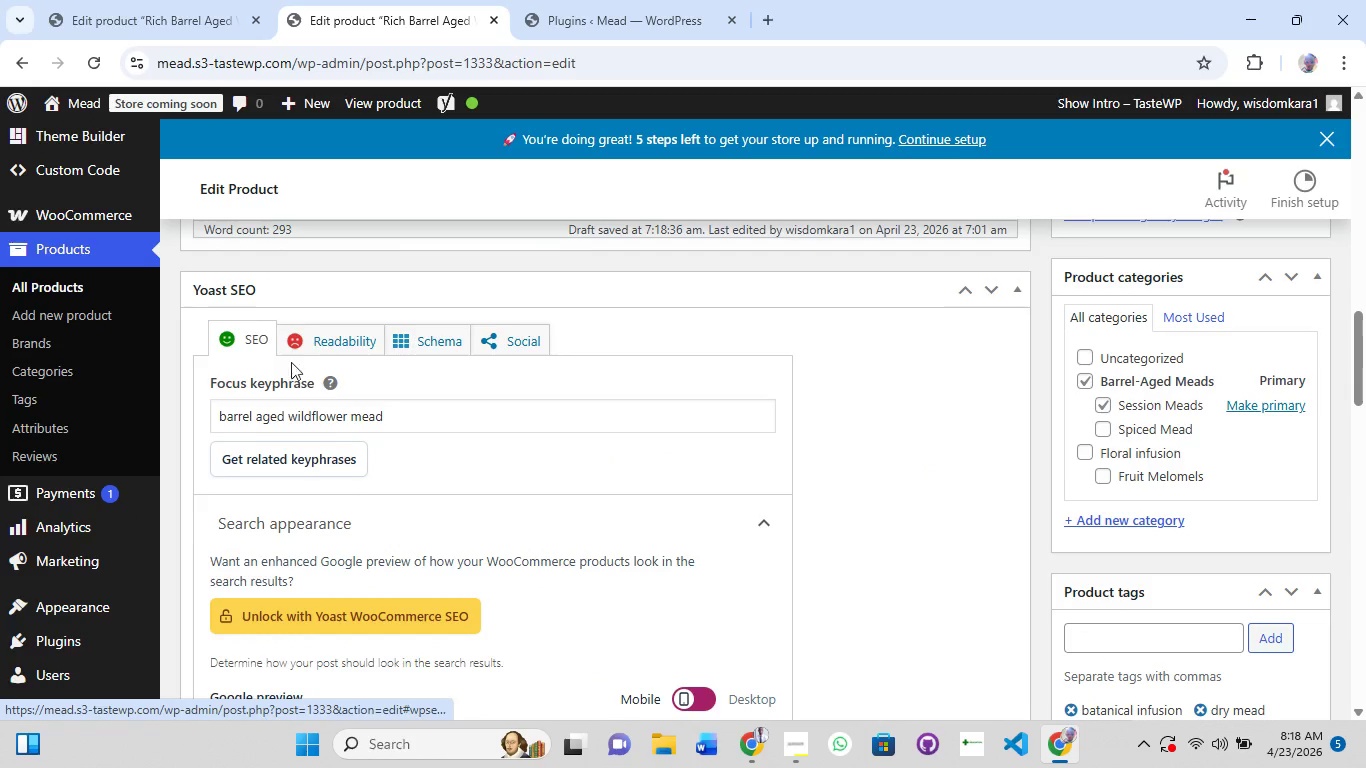 
scroll: coordinate [329, 445], scroll_direction: down, amount: 10.0
 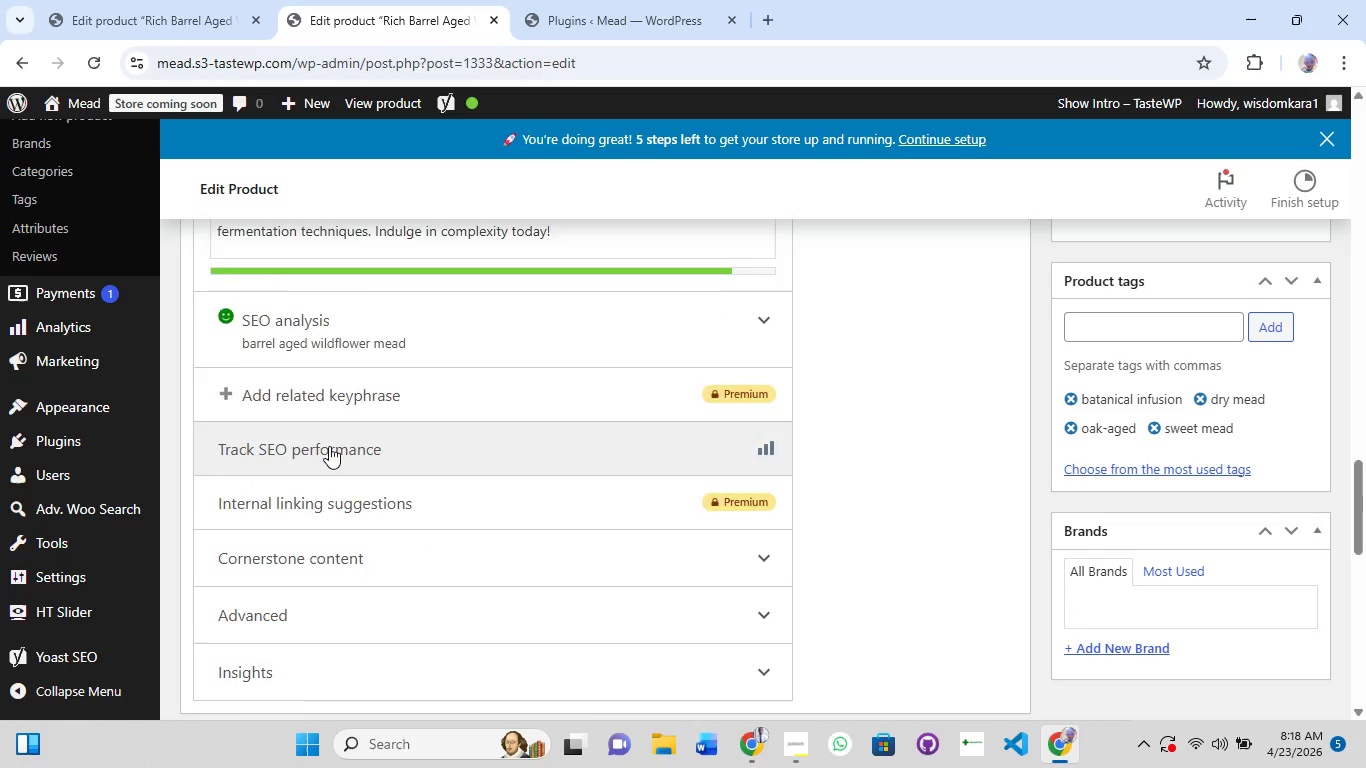 
scroll: coordinate [329, 446], scroll_direction: up, amount: 20.0
 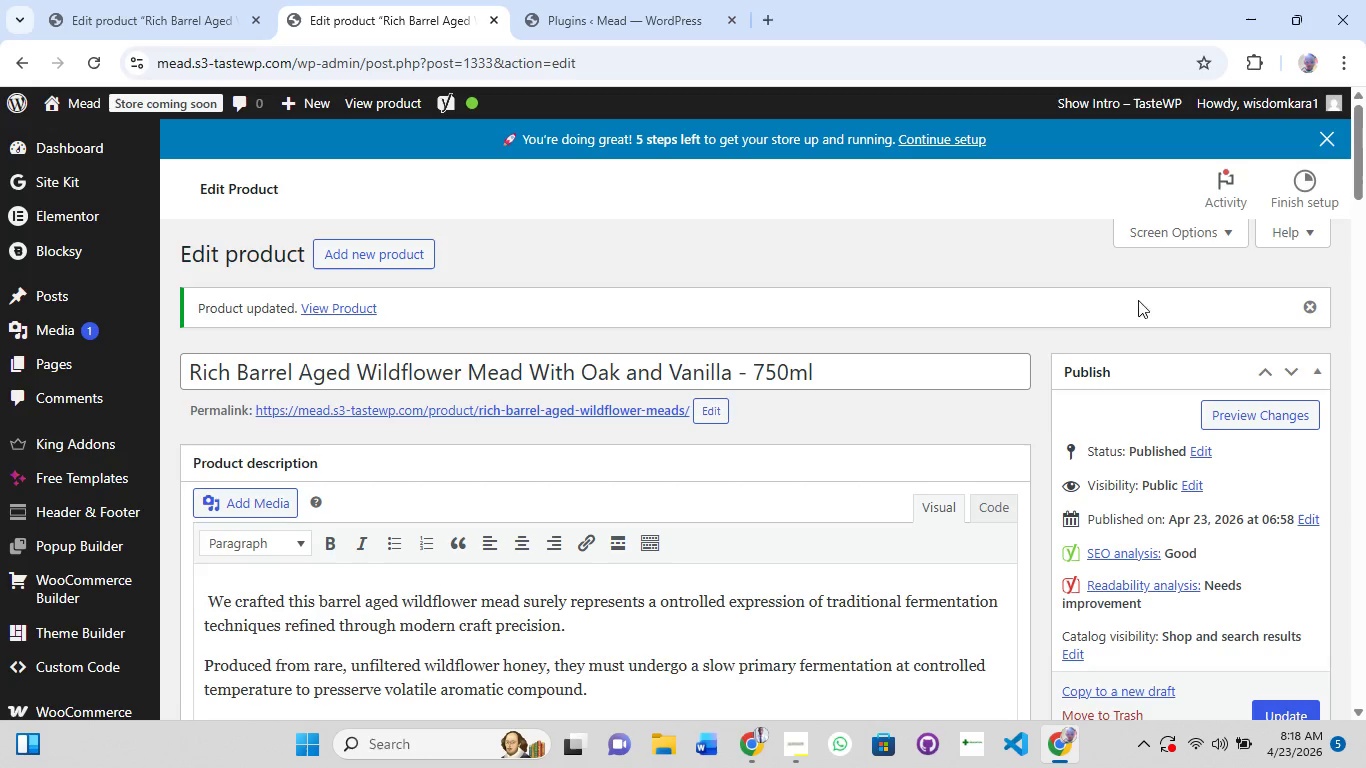 
scroll: coordinate [1256, 562], scroll_direction: down, amount: 2.0
 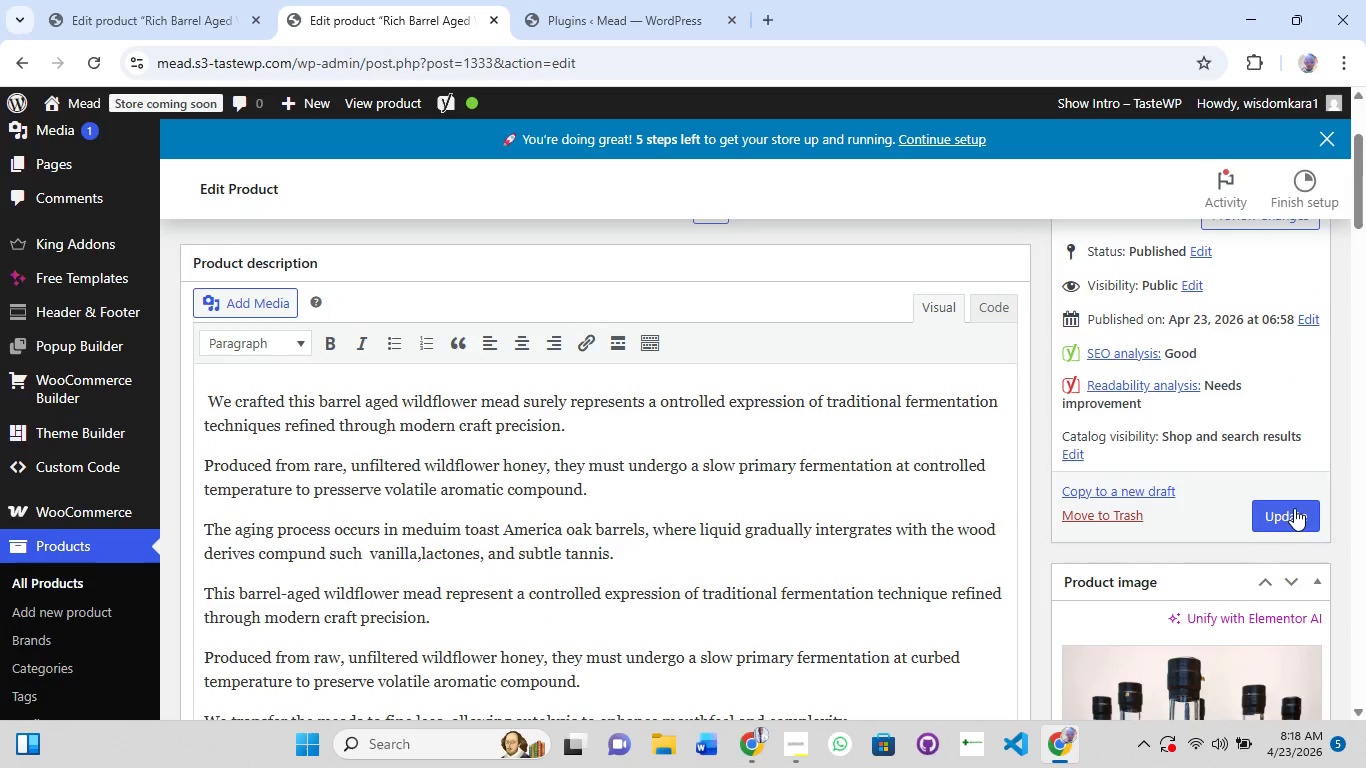 
left_click([1294, 508])
 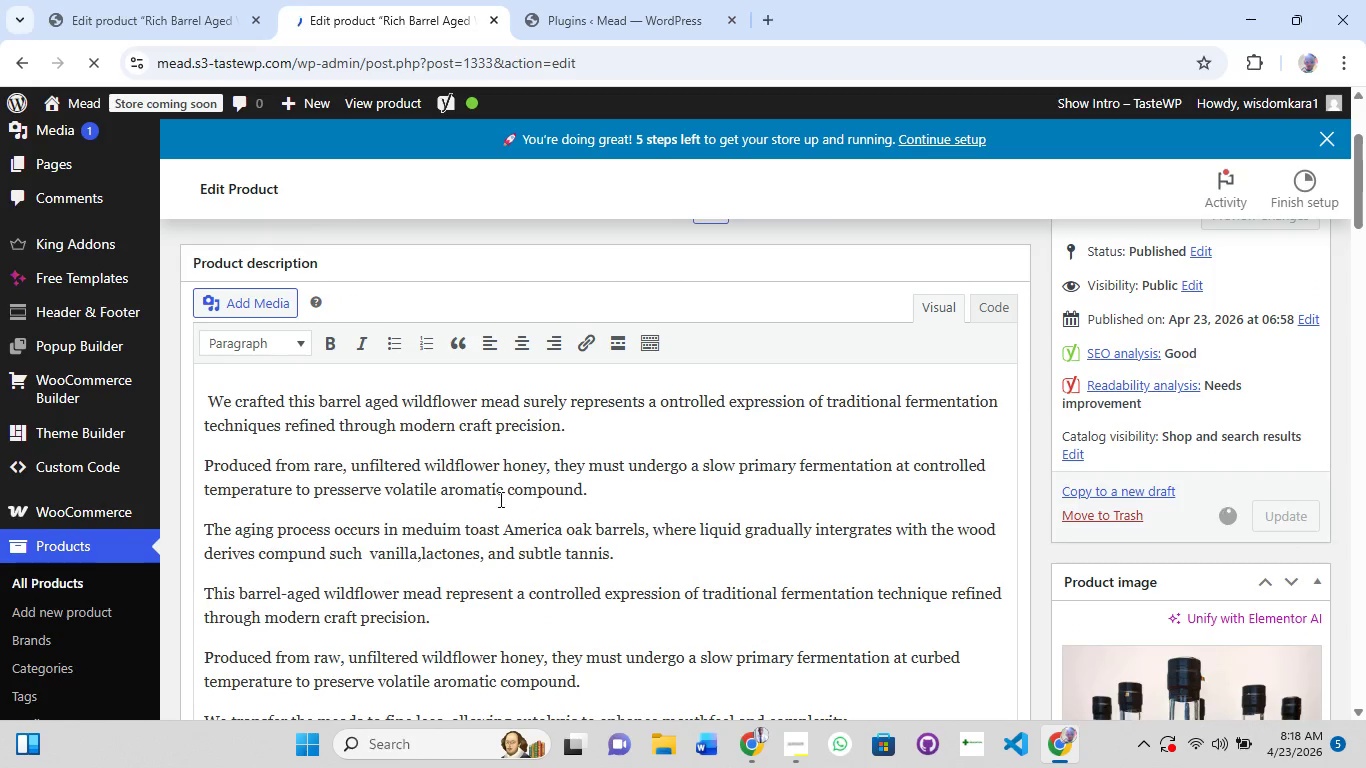 
scroll: coordinate [463, 498], scroll_direction: down, amount: 2.0
 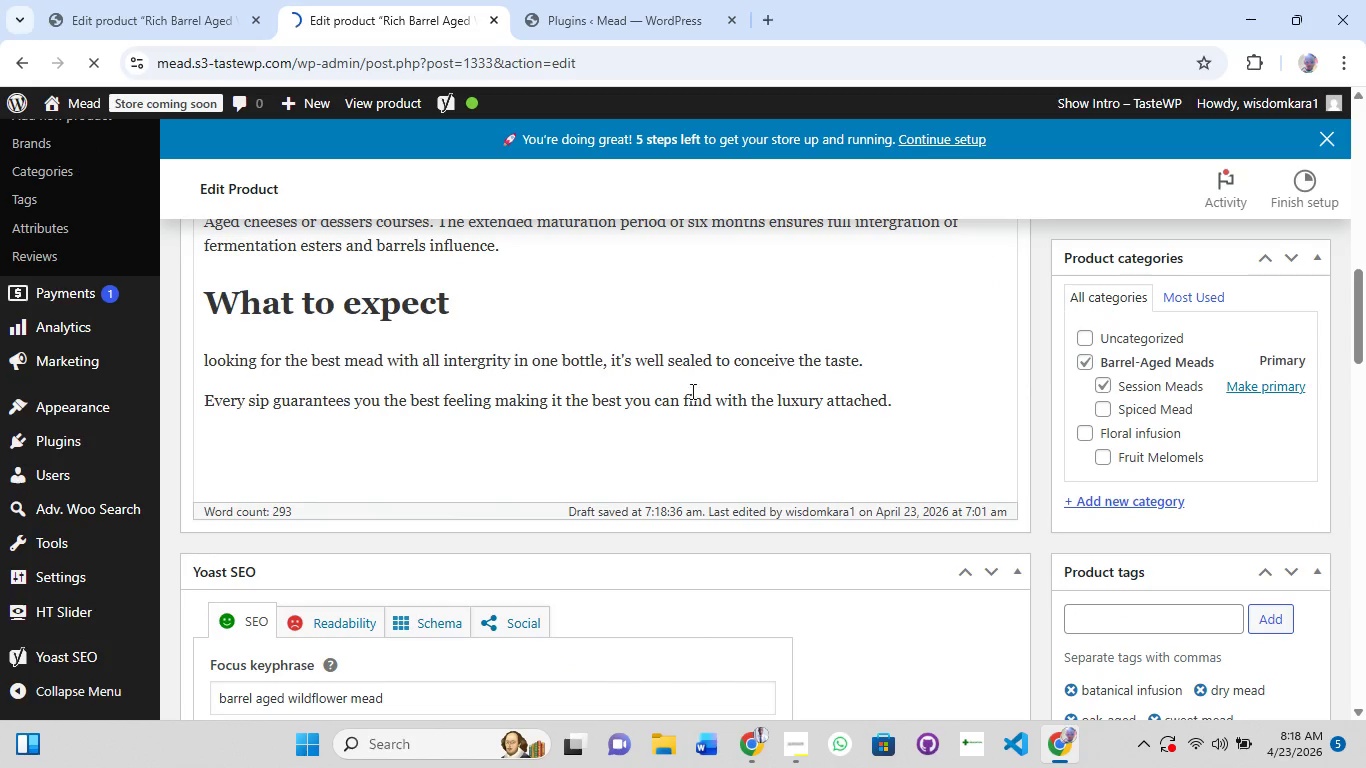 
scroll: coordinate [713, 408], scroll_direction: none, amount: 0.0
 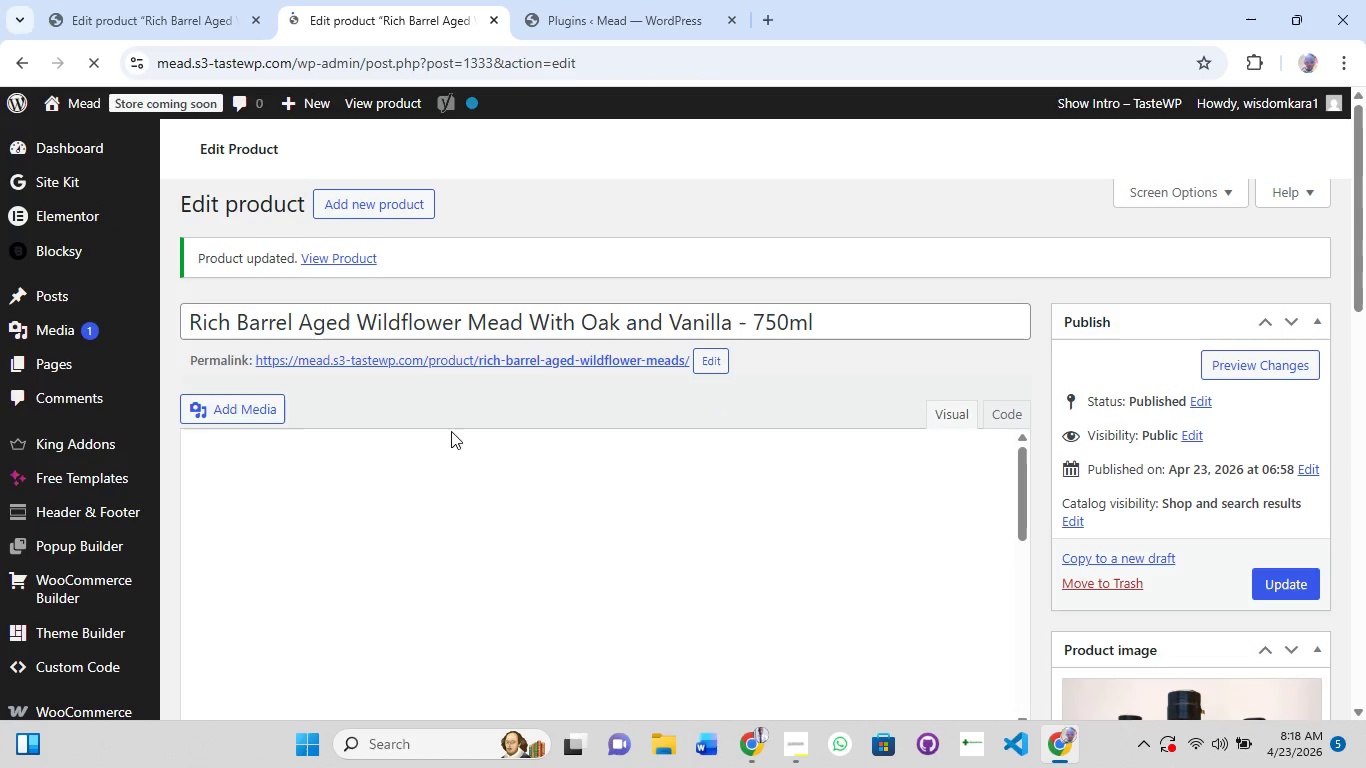 
scroll: coordinate [418, 446], scroll_direction: down, amount: 2.0
 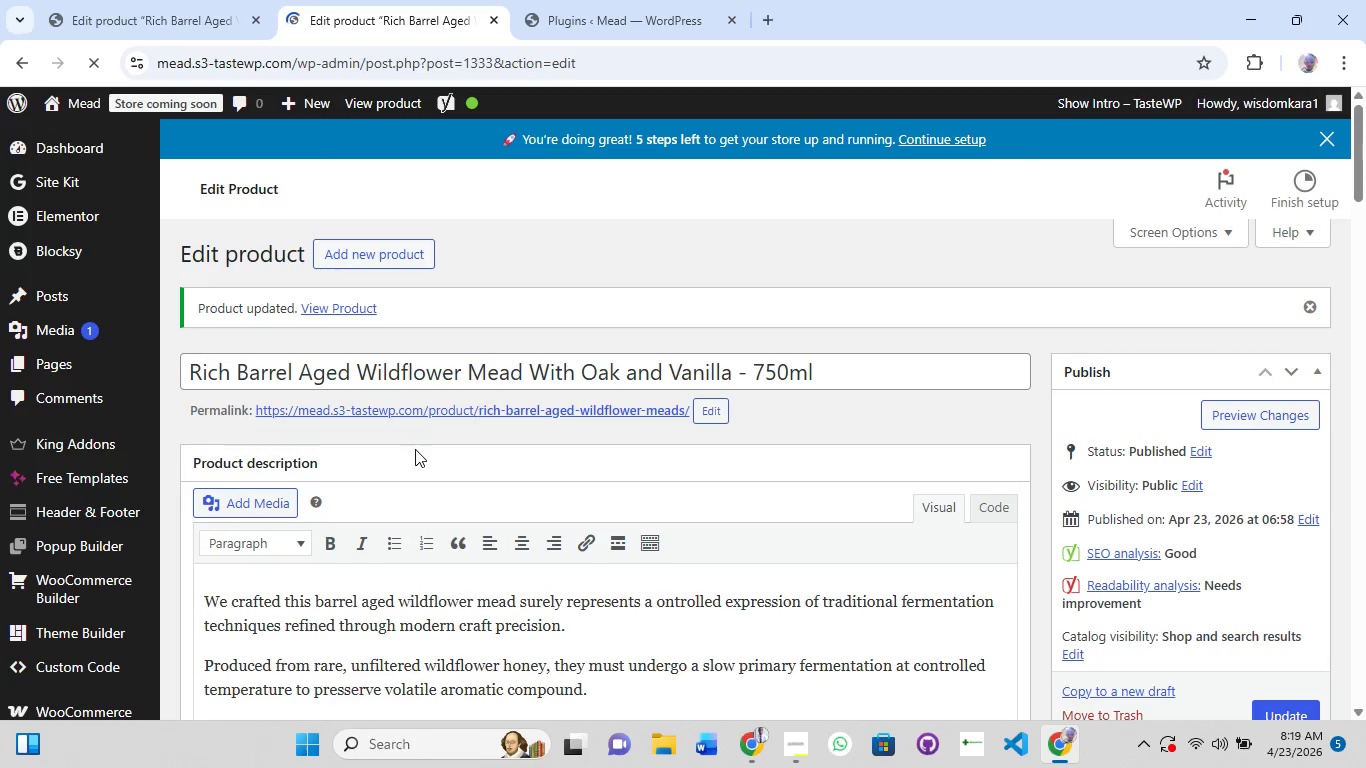 
wait(5.48)
 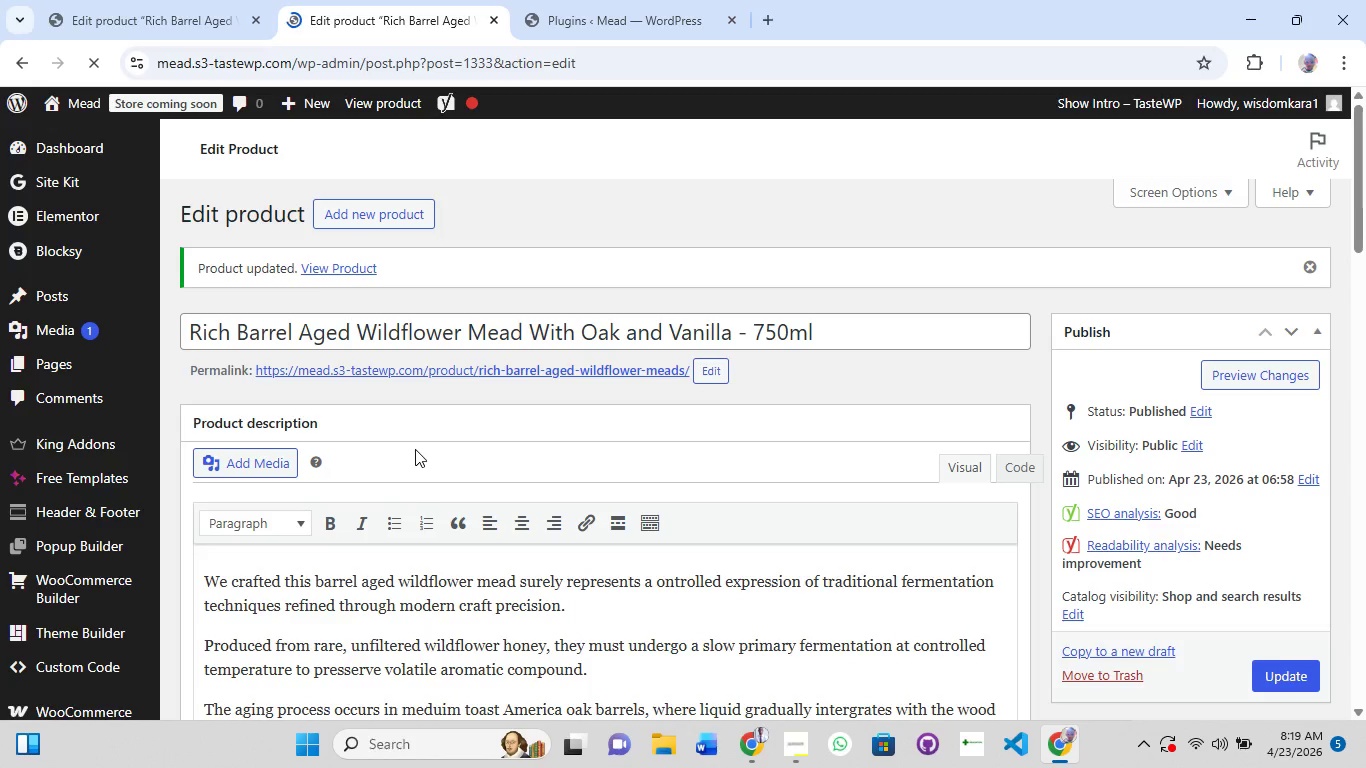 
scroll: coordinate [392, 581], scroll_direction: down, amount: 9.0
 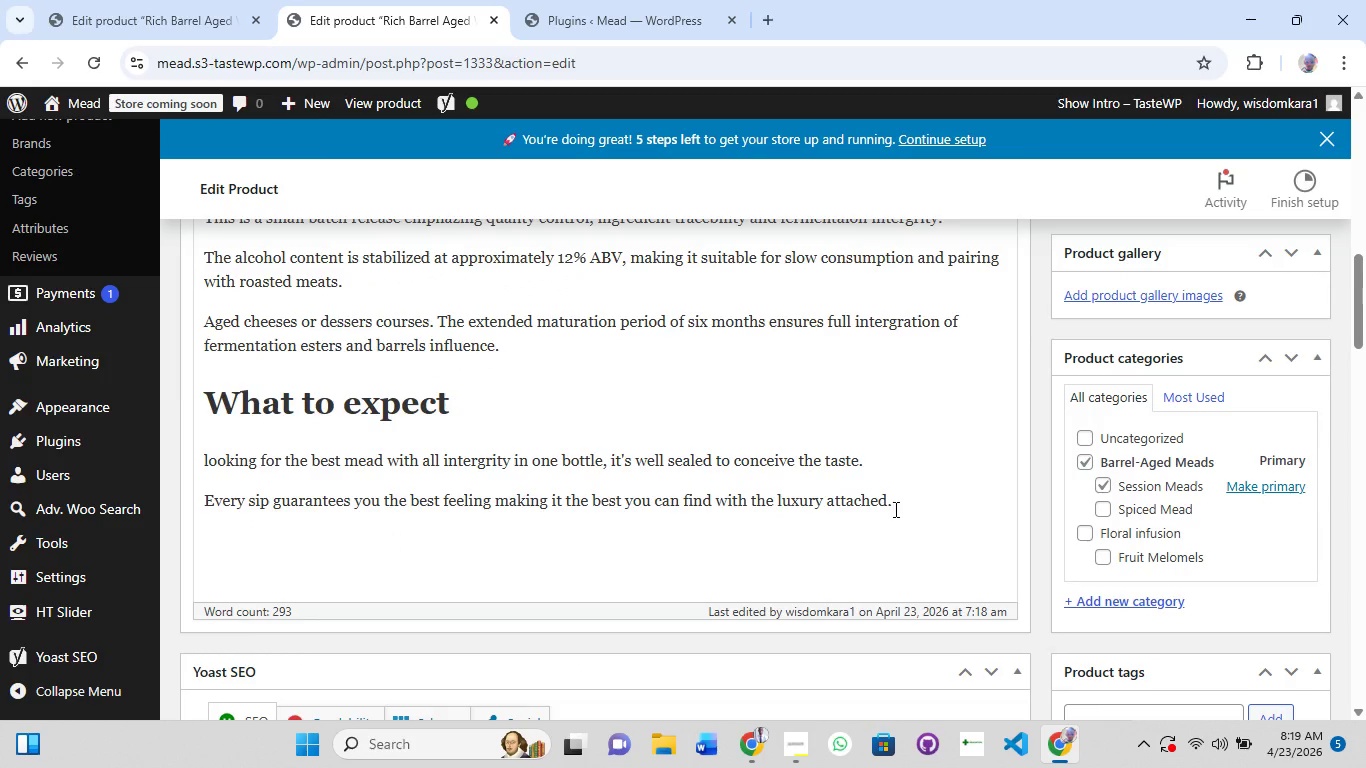 
left_click([901, 499])
 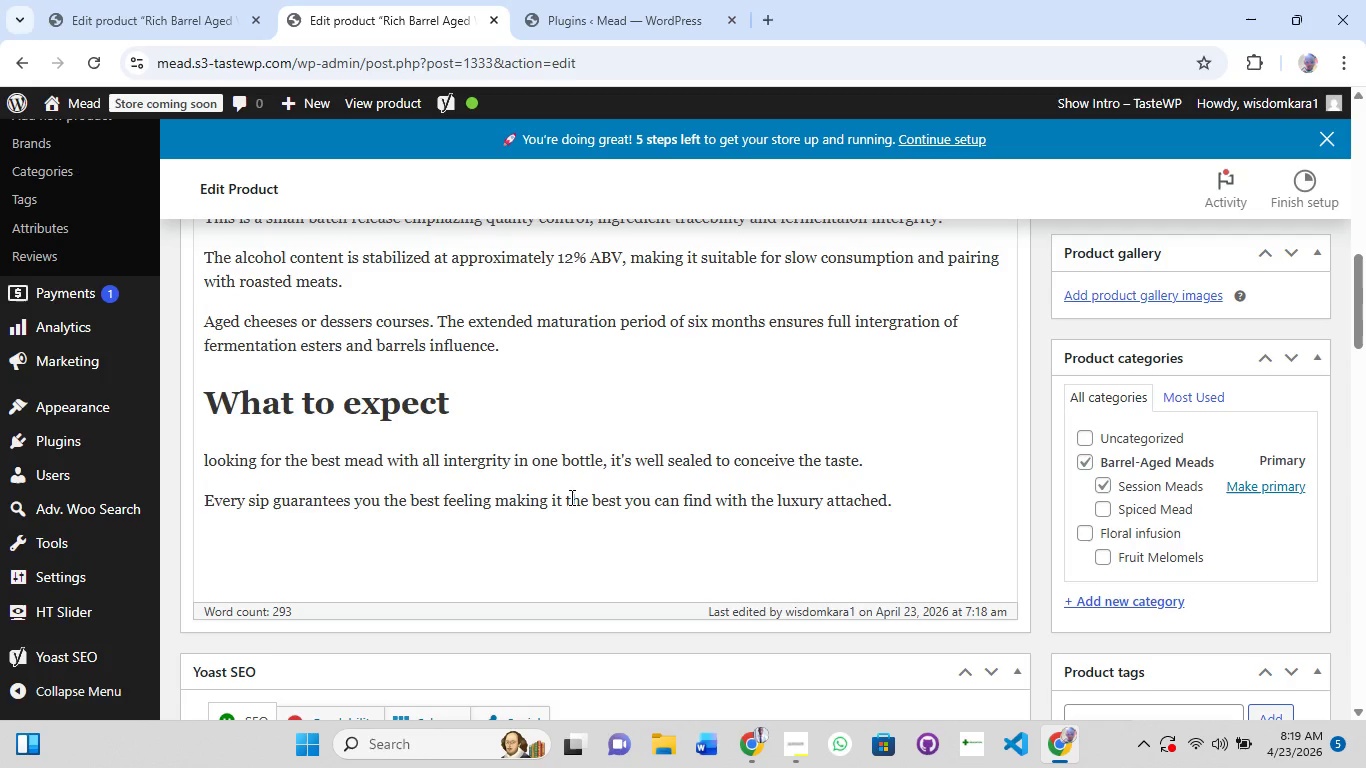 
wait(9.92)
 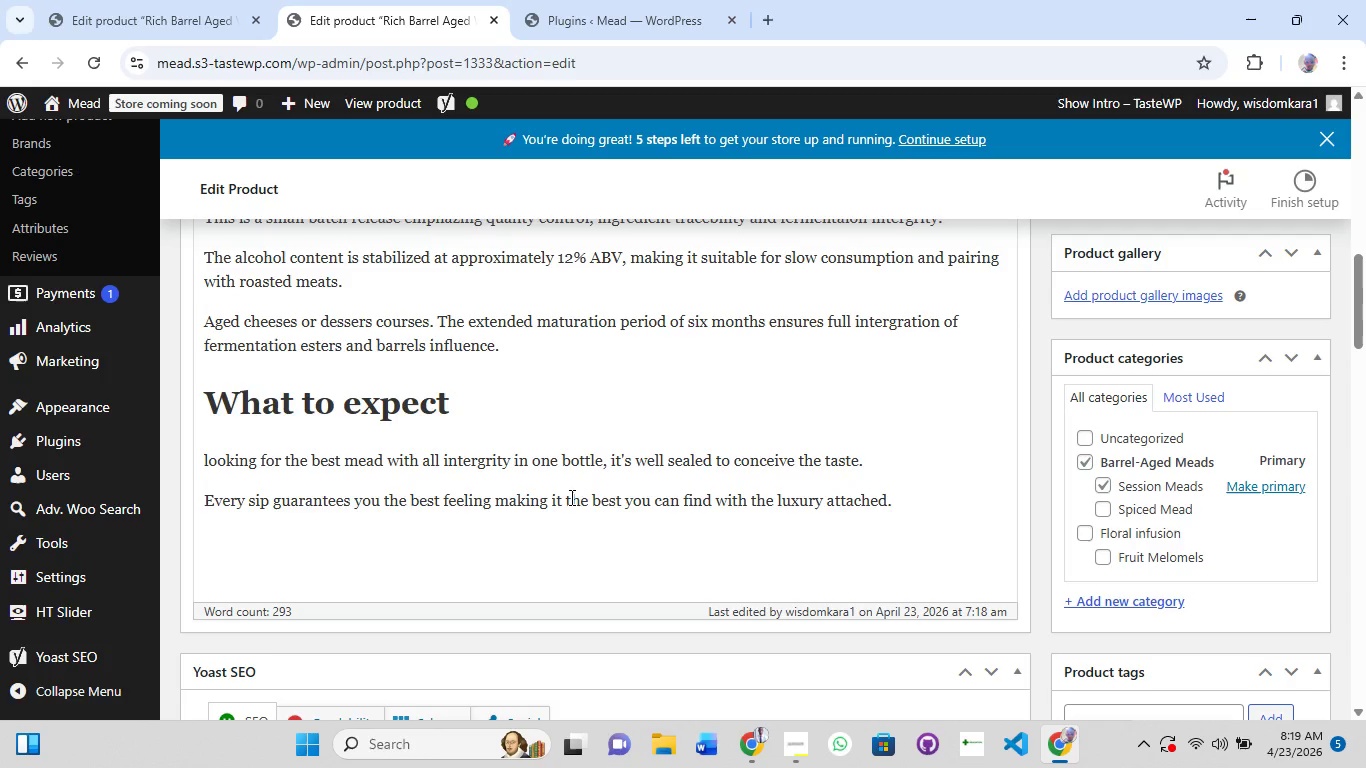 
key(Backspace)
 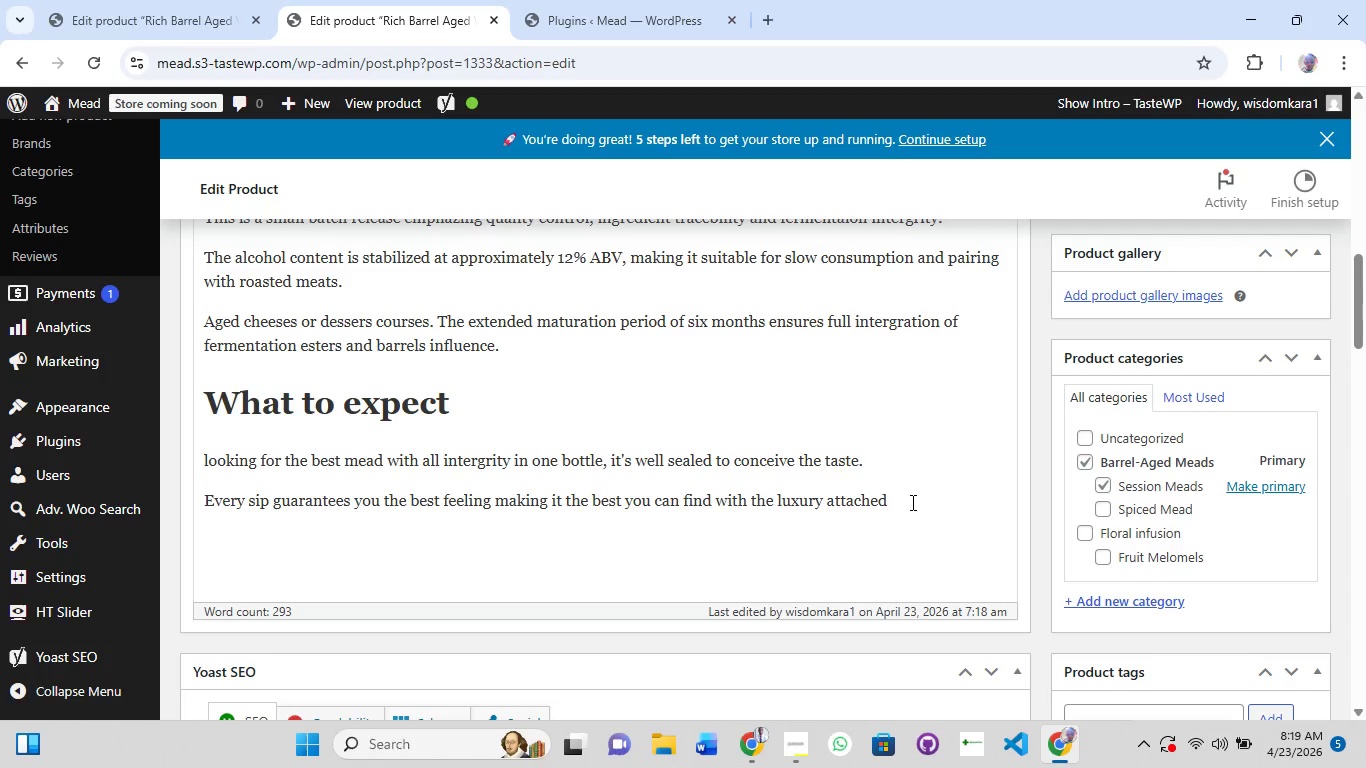 
wait(9.33)
 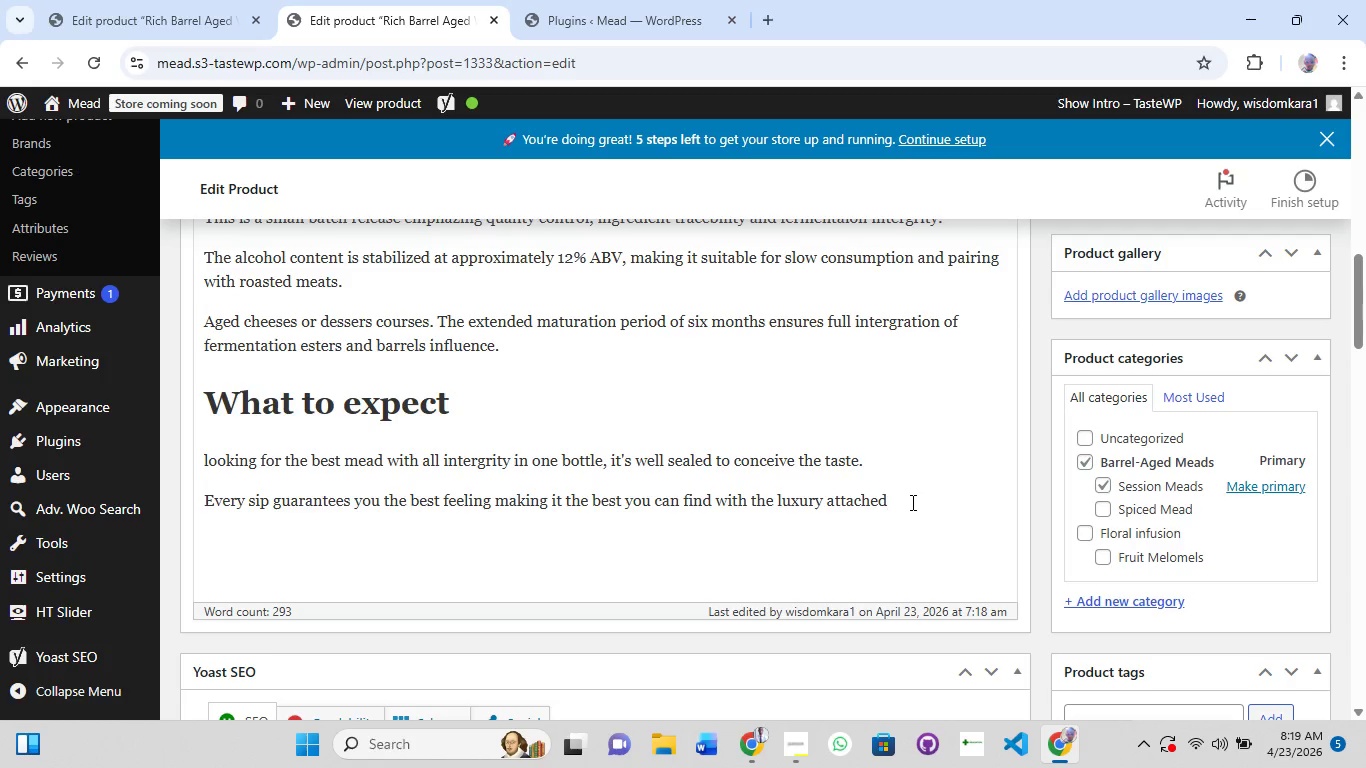 
type( to every produt)
key(Backspace)
type(ct when taken )
 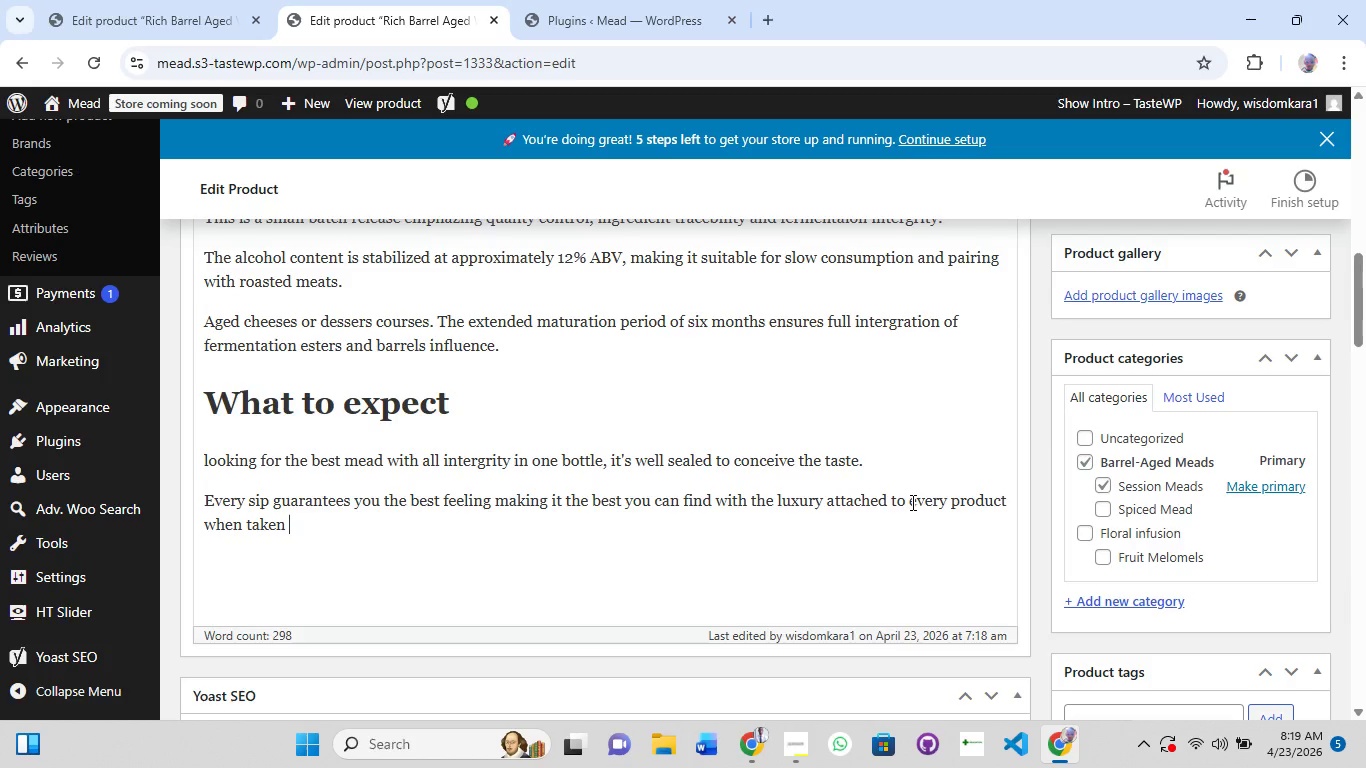 
type(in sips)
key(Backspace)
key(Backspace)
key(Backspace)
key(Backspace)
type(one sip)
key(Backspace)
key(Backspace)
key(Backspace)
key(Backspace)
key(Backspace)
key(Backspace)
key(Backspace)
 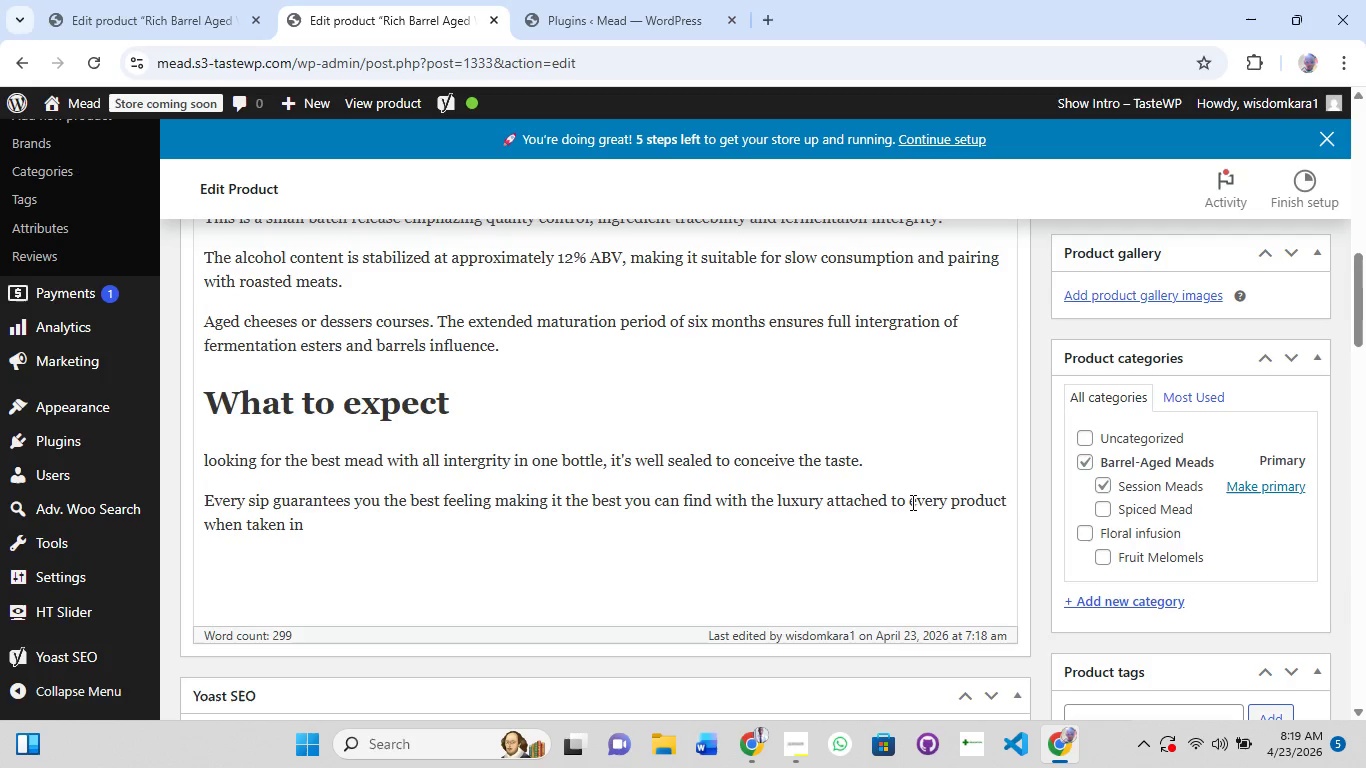 
key(Backspace)
key(Backspace)
key(Backspace)
type(ma)
key(Backspace)
key(Backspace)
type(slowly)
 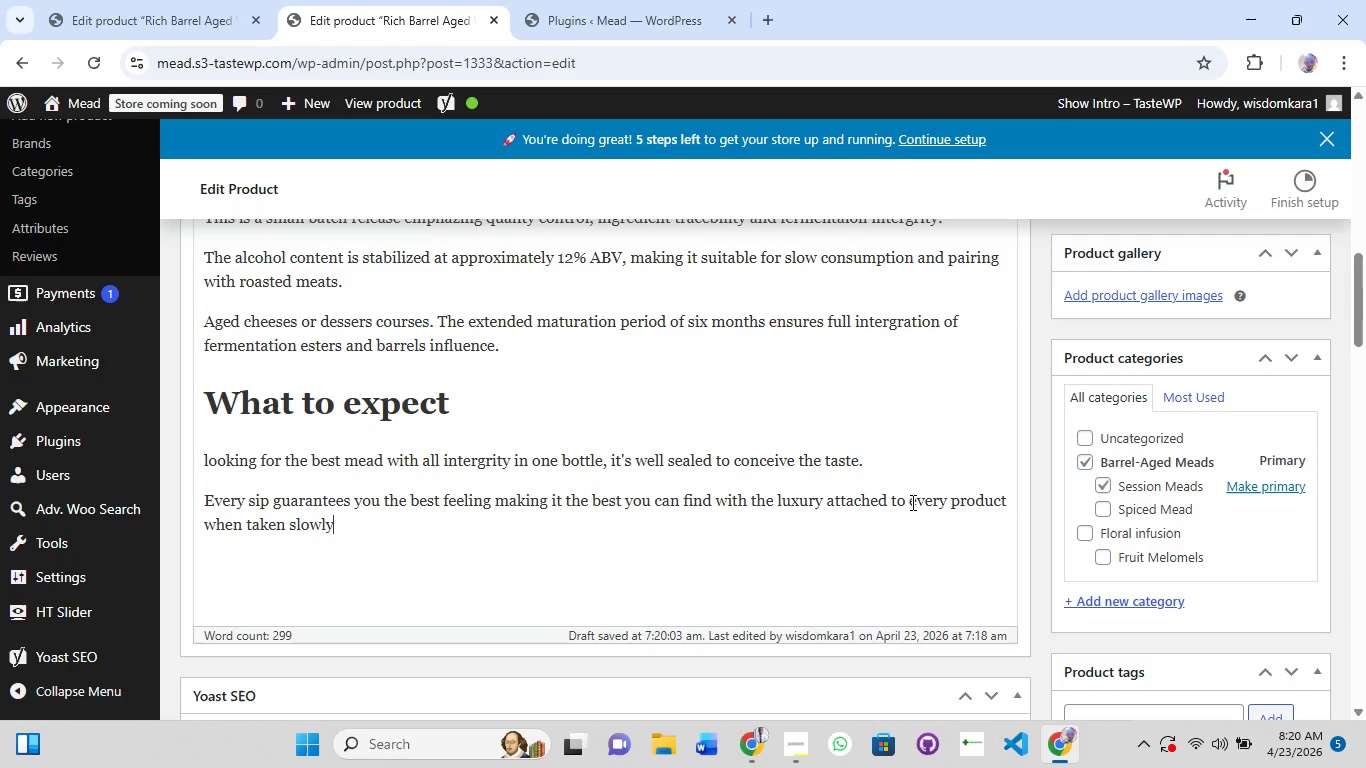 
scroll: coordinate [941, 334], scroll_direction: up, amount: 8.0
 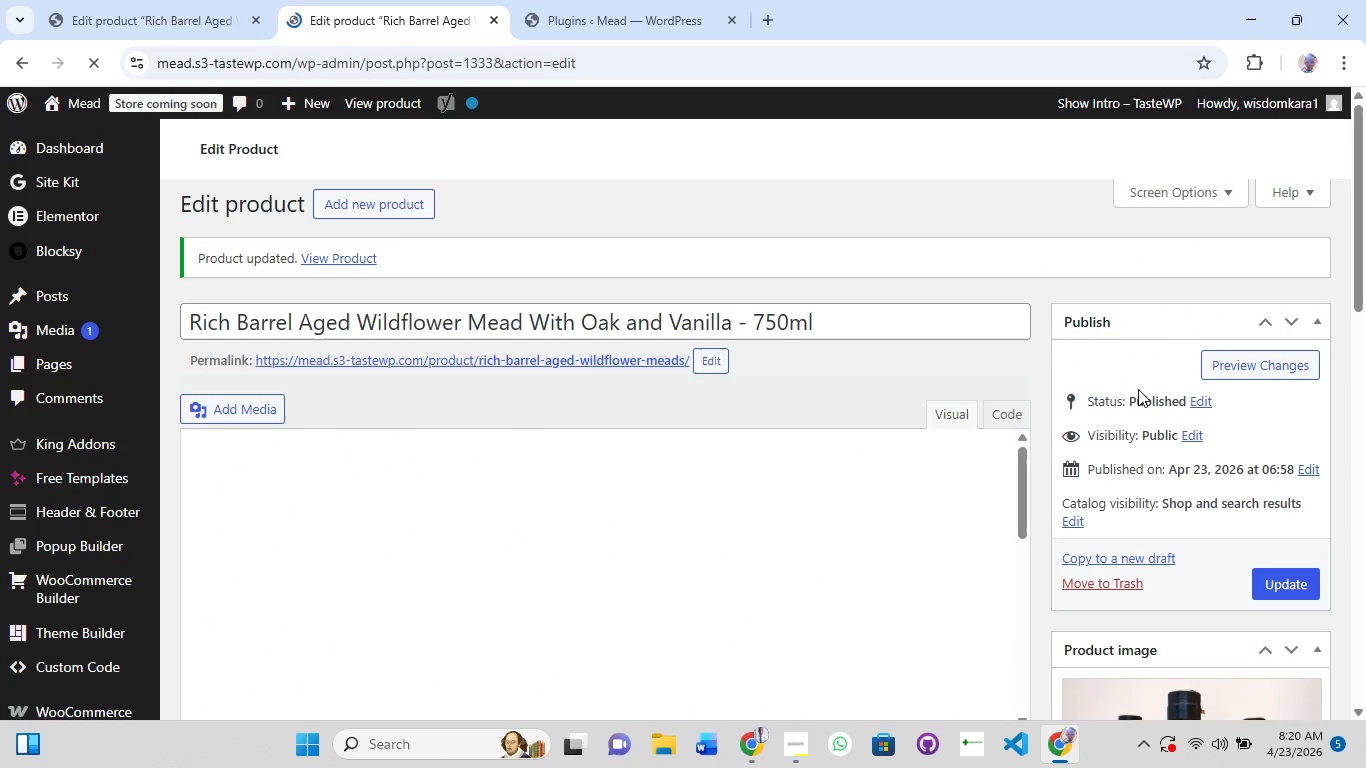 
scroll: coordinate [587, 340], scroll_direction: down, amount: 26.0
 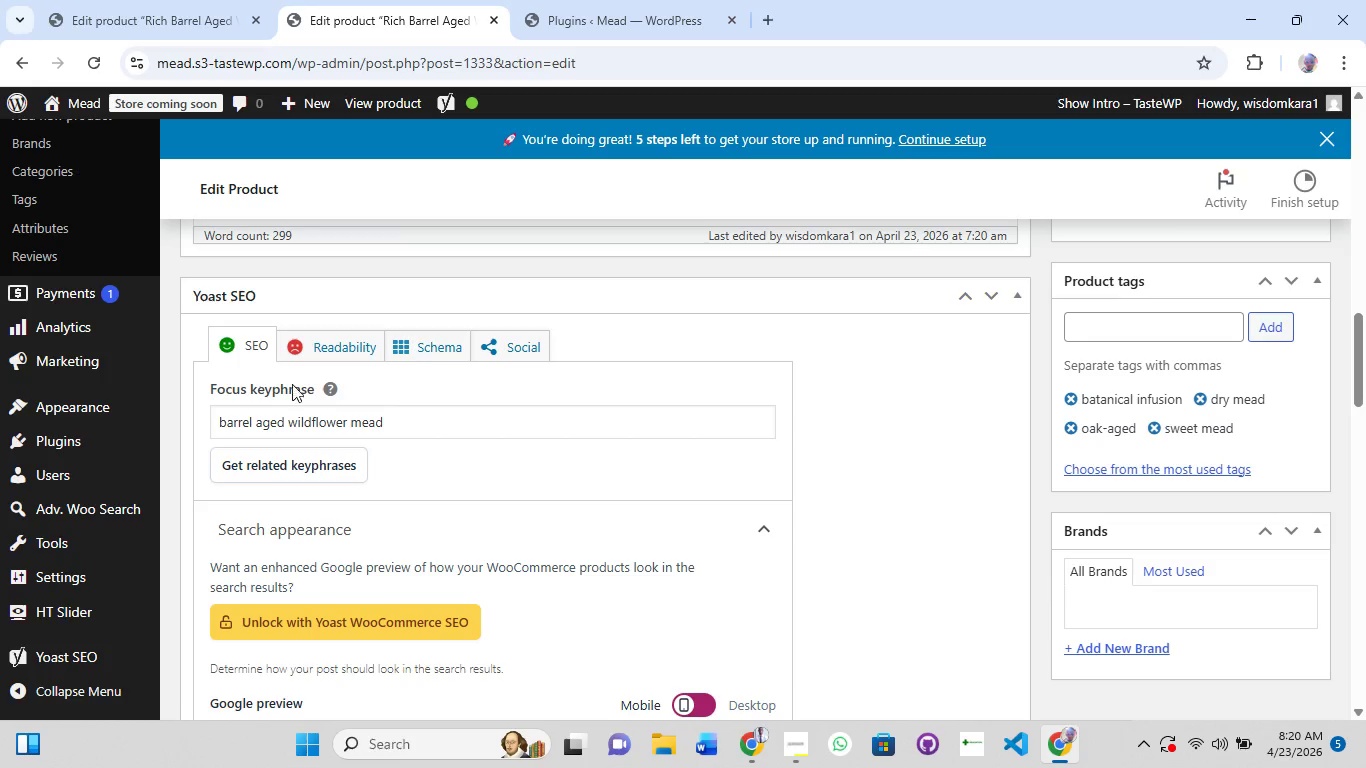 
left_click([322, 337])
 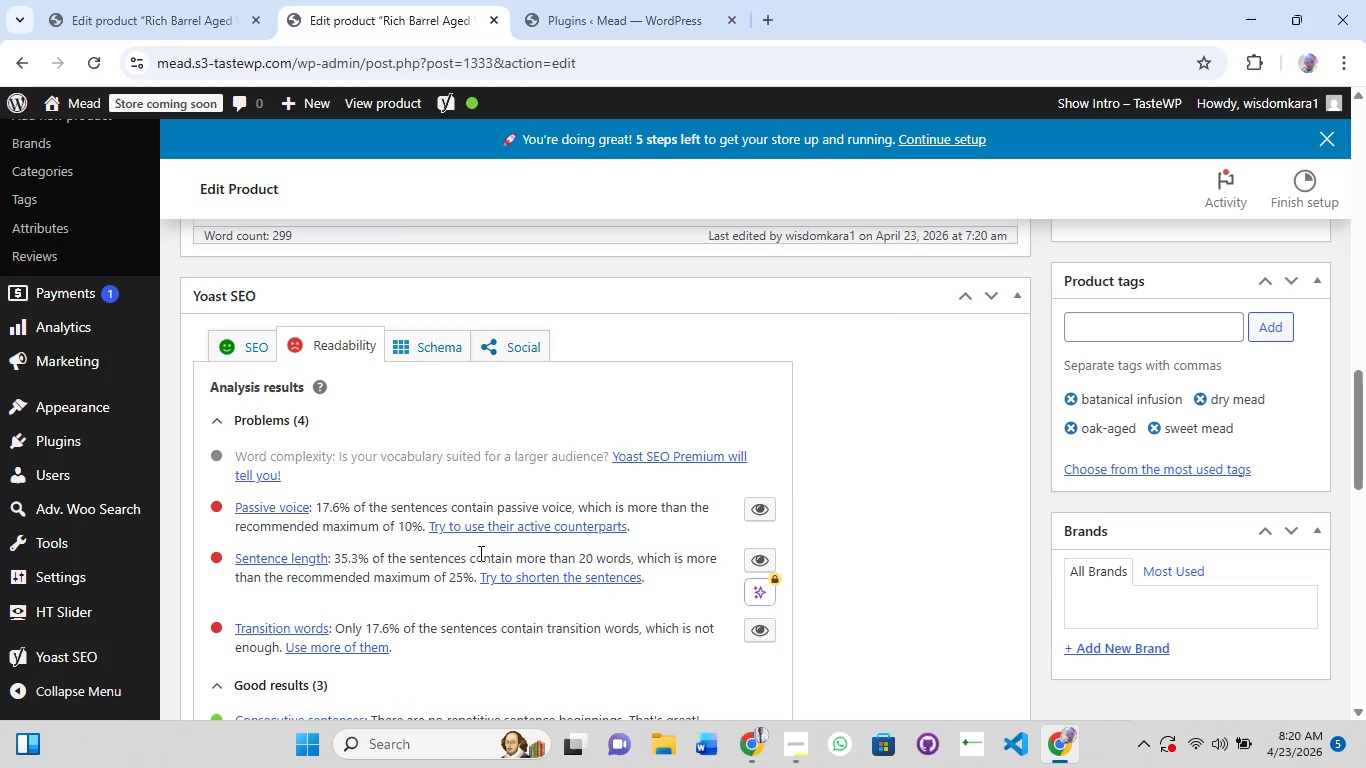 
scroll: coordinate [356, 404], scroll_direction: up, amount: 12.0
 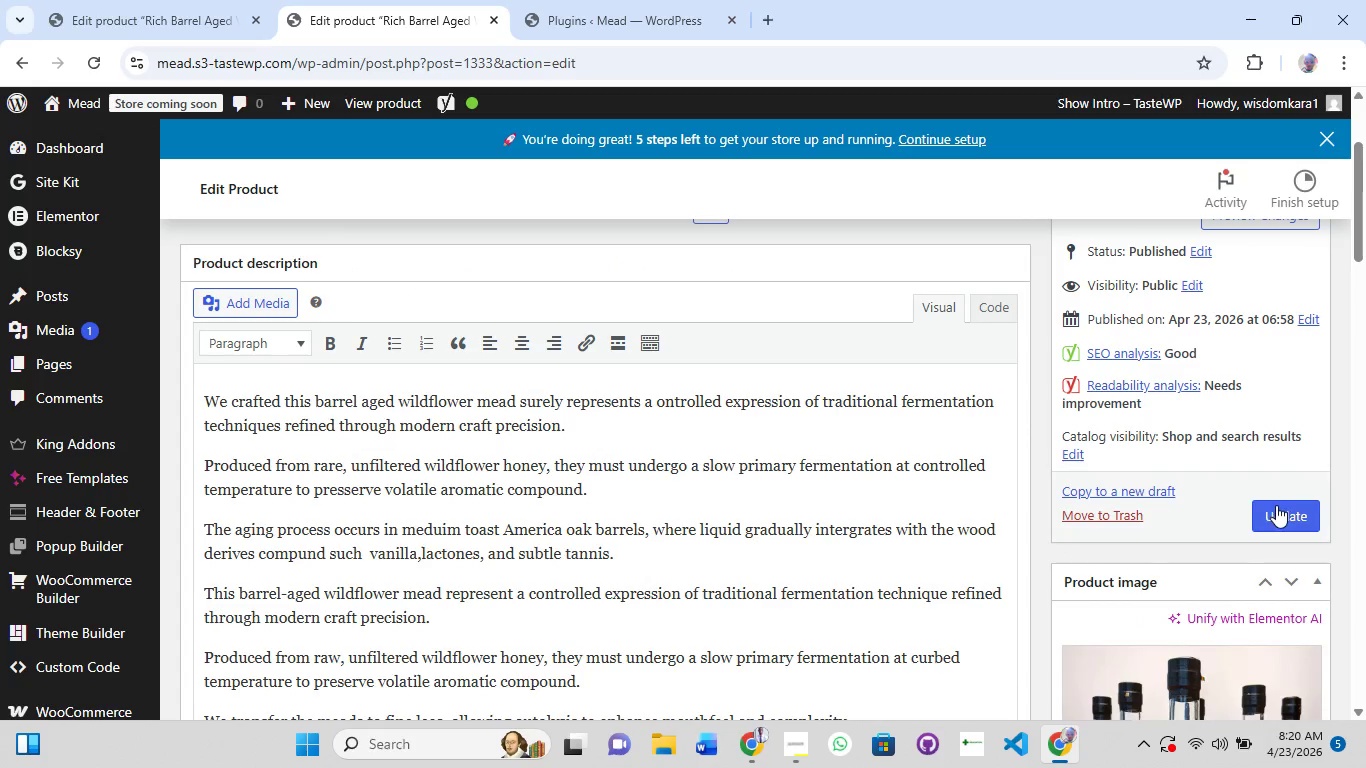 
left_click([1277, 506])
 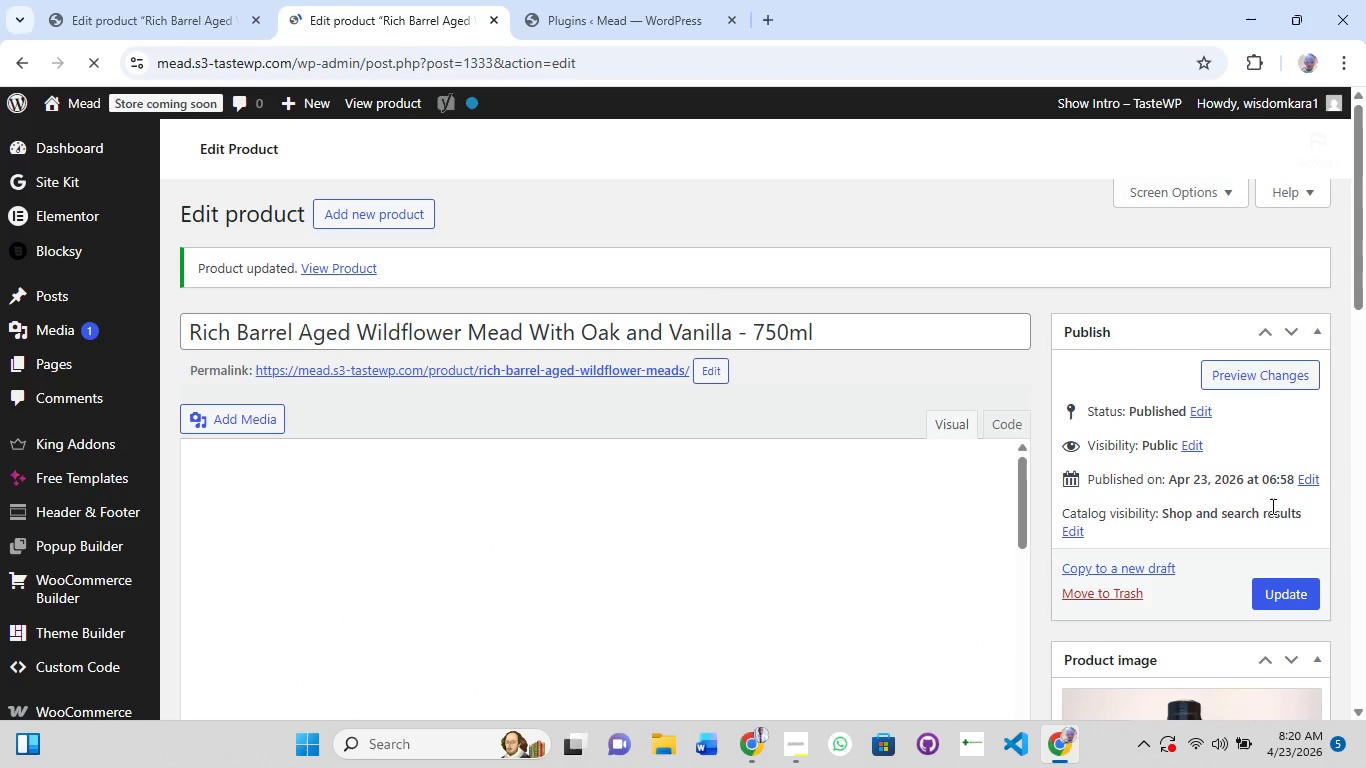 
wait(7.02)
 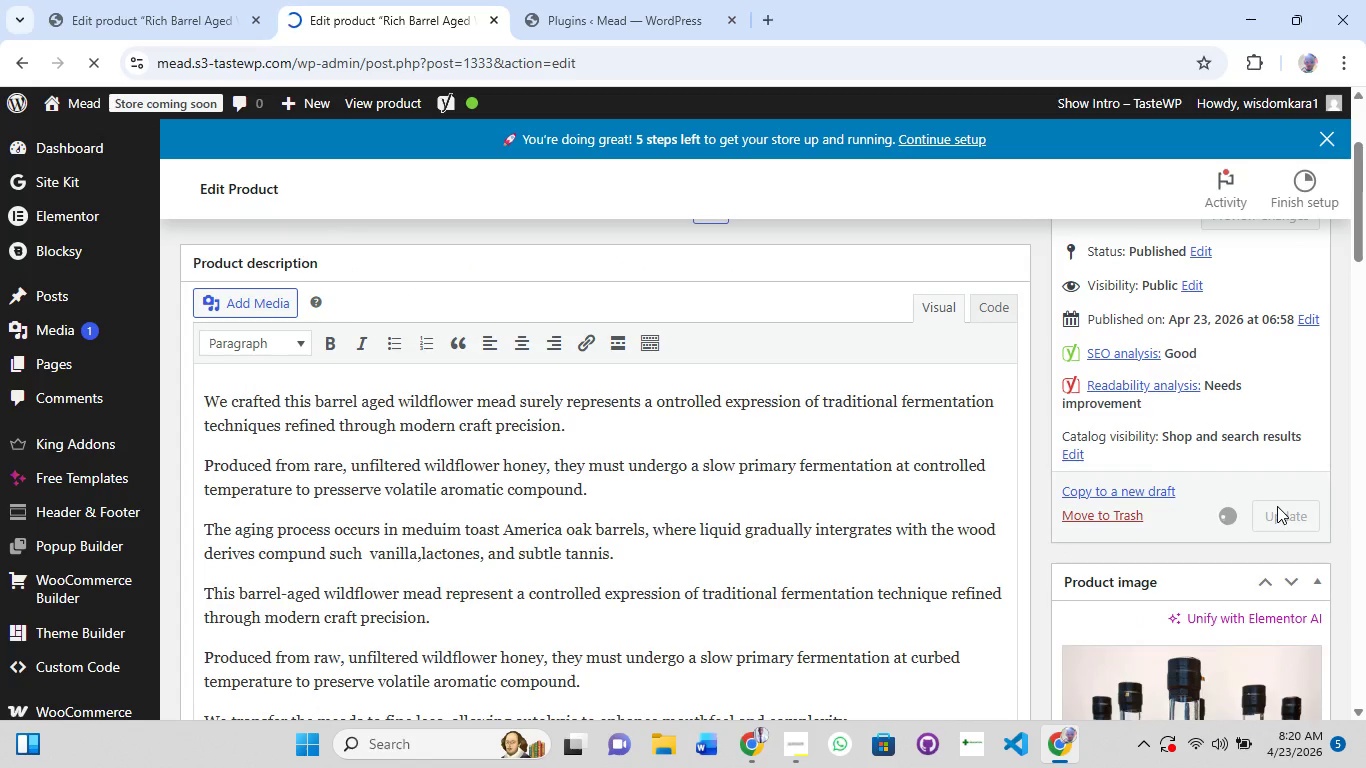 
scroll: coordinate [276, 406], scroll_direction: down, amount: 29.0
 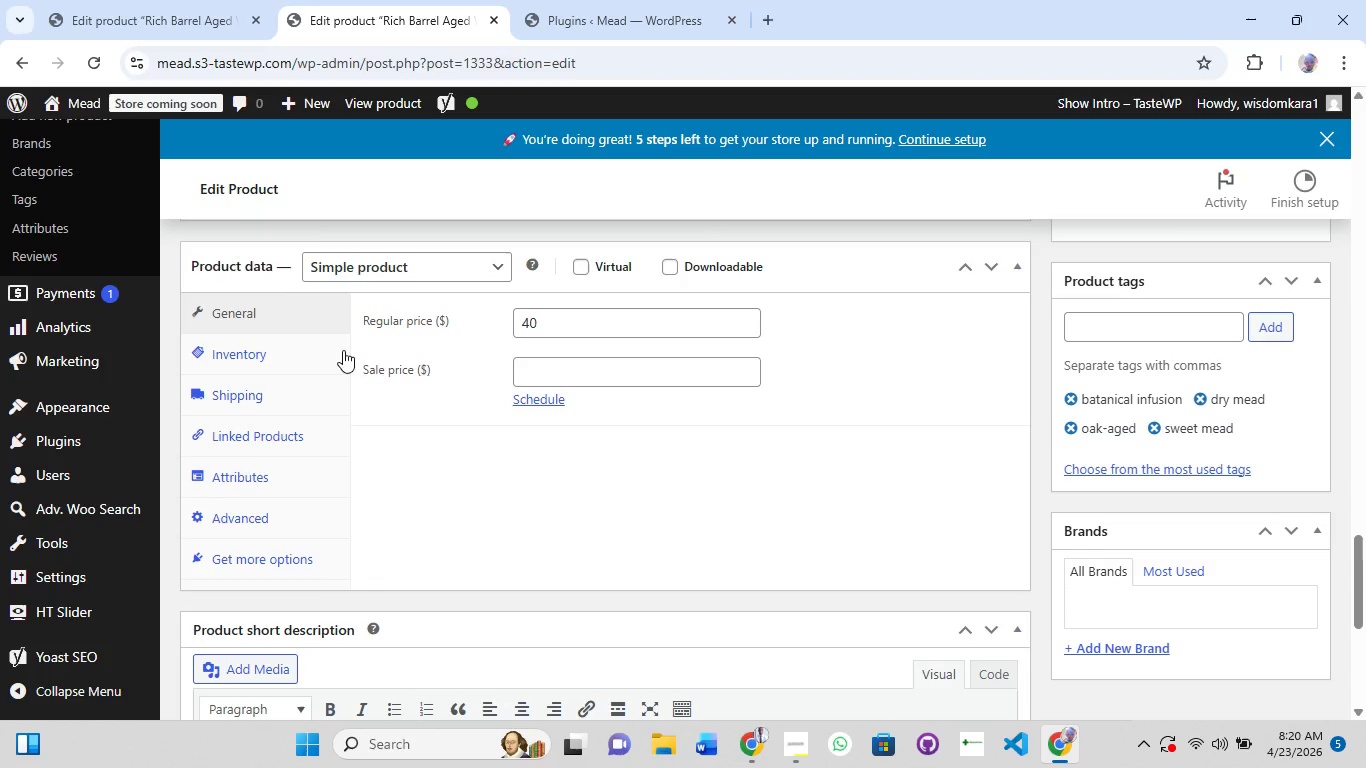 
left_click([280, 348])
 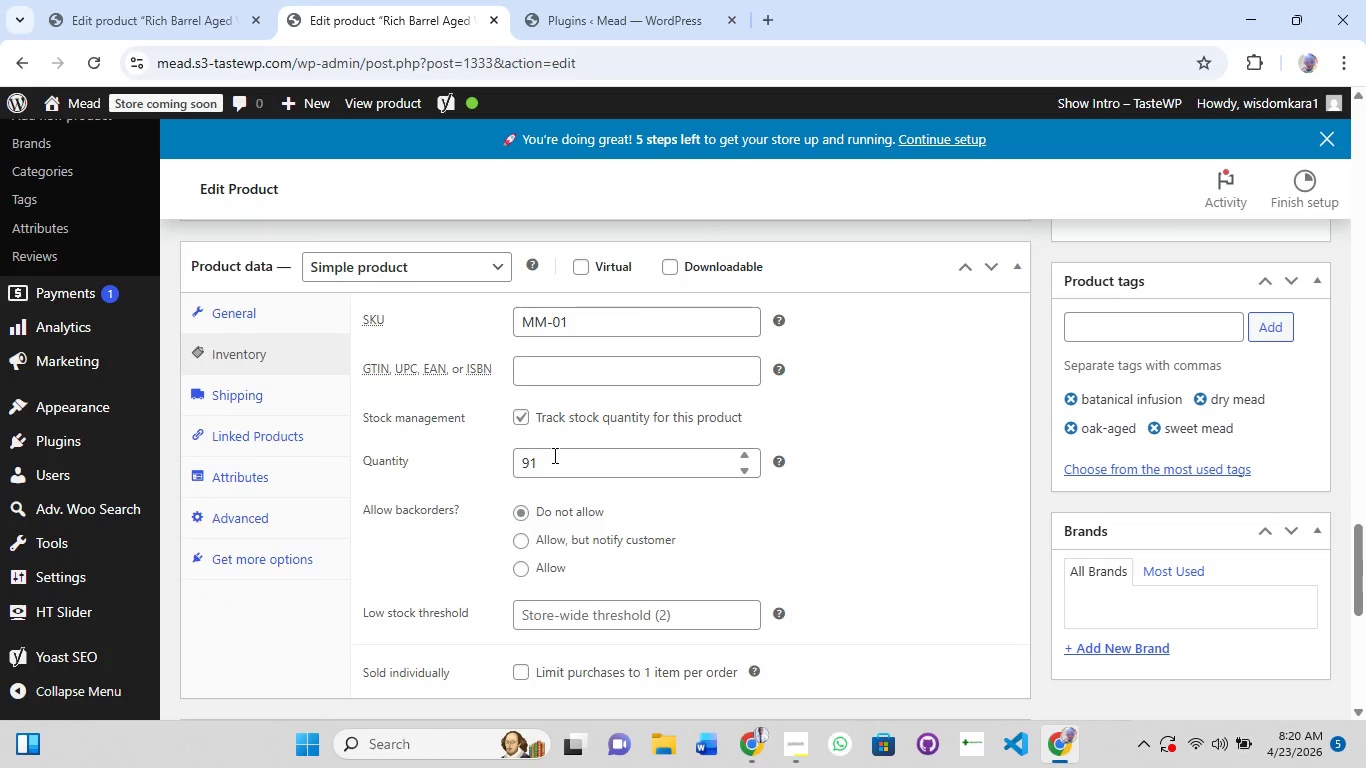 
wait(6.66)
 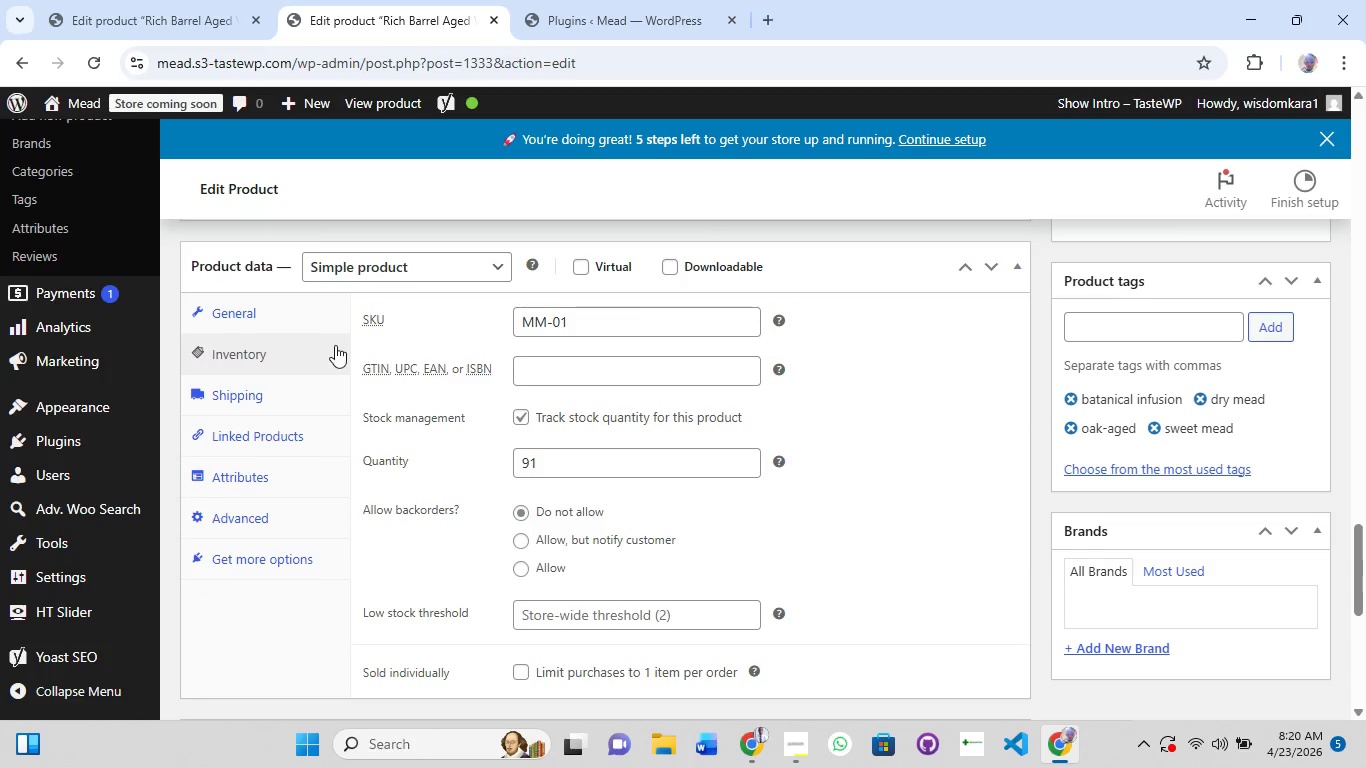 
scroll: coordinate [553, 455], scroll_direction: down, amount: 2.0
 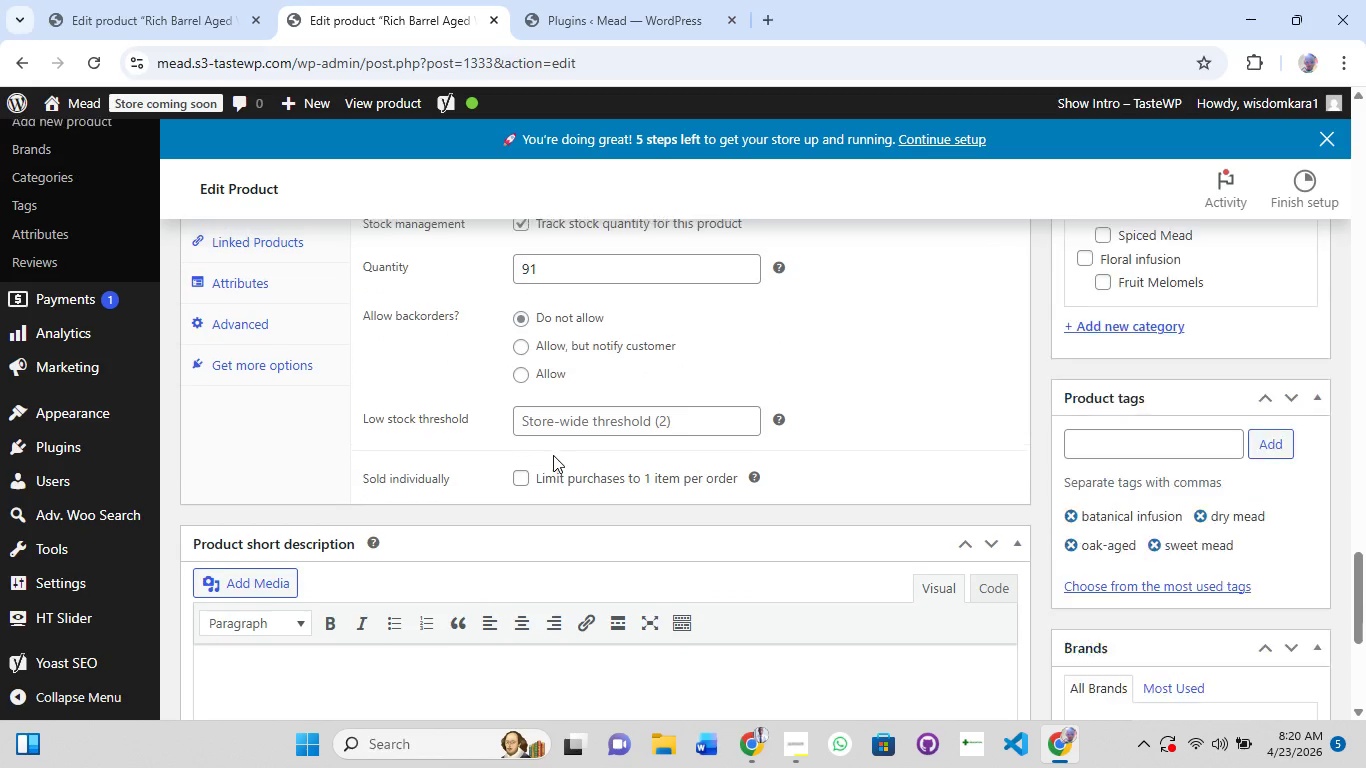 
scroll: coordinate [553, 455], scroll_direction: up, amount: 42.0
 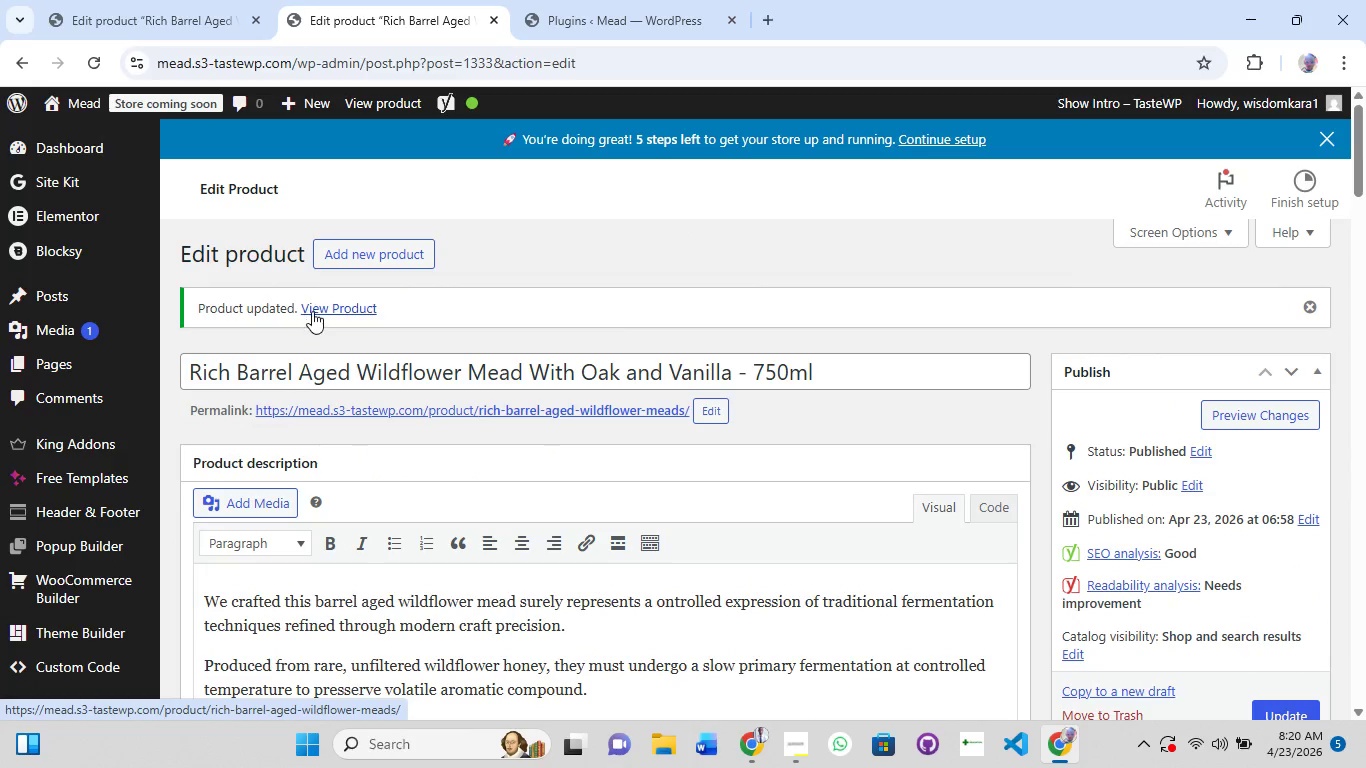 
right_click([312, 307])
 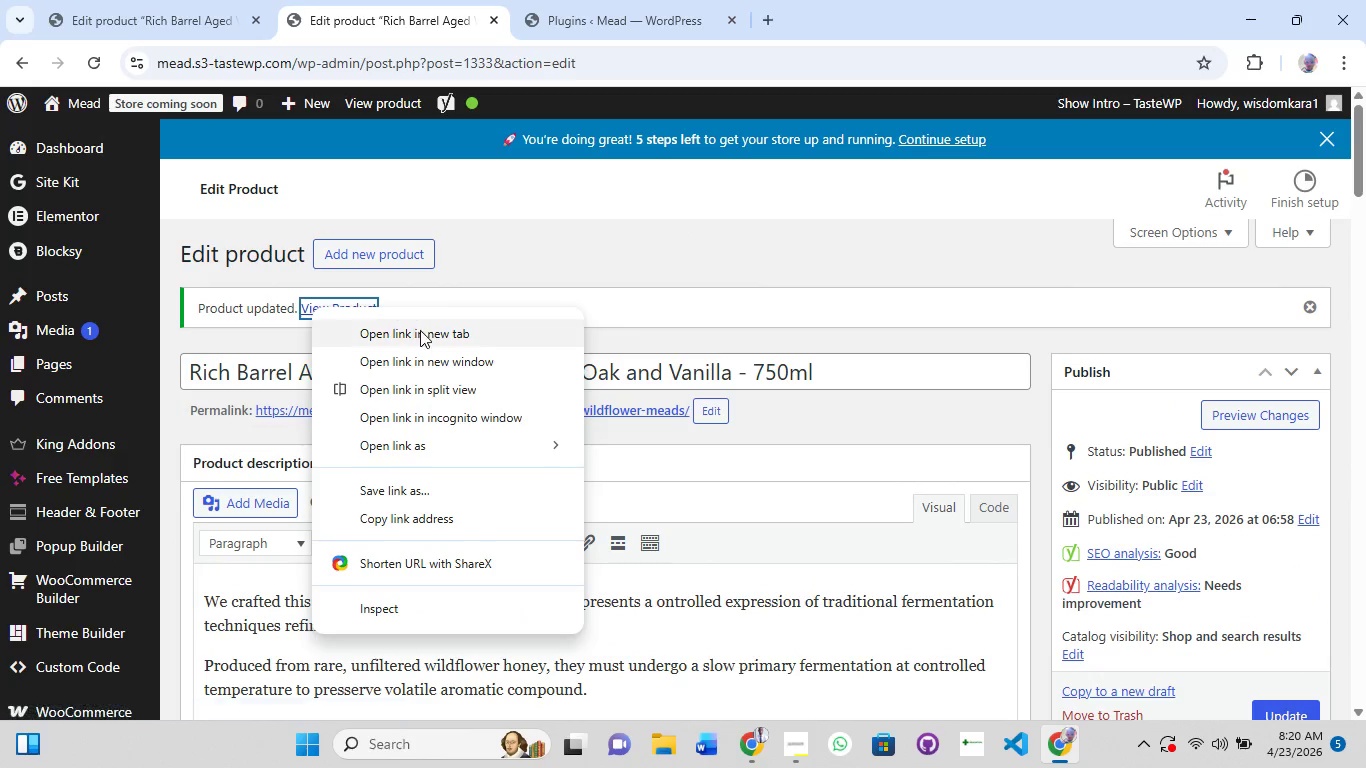 
left_click([420, 330])
 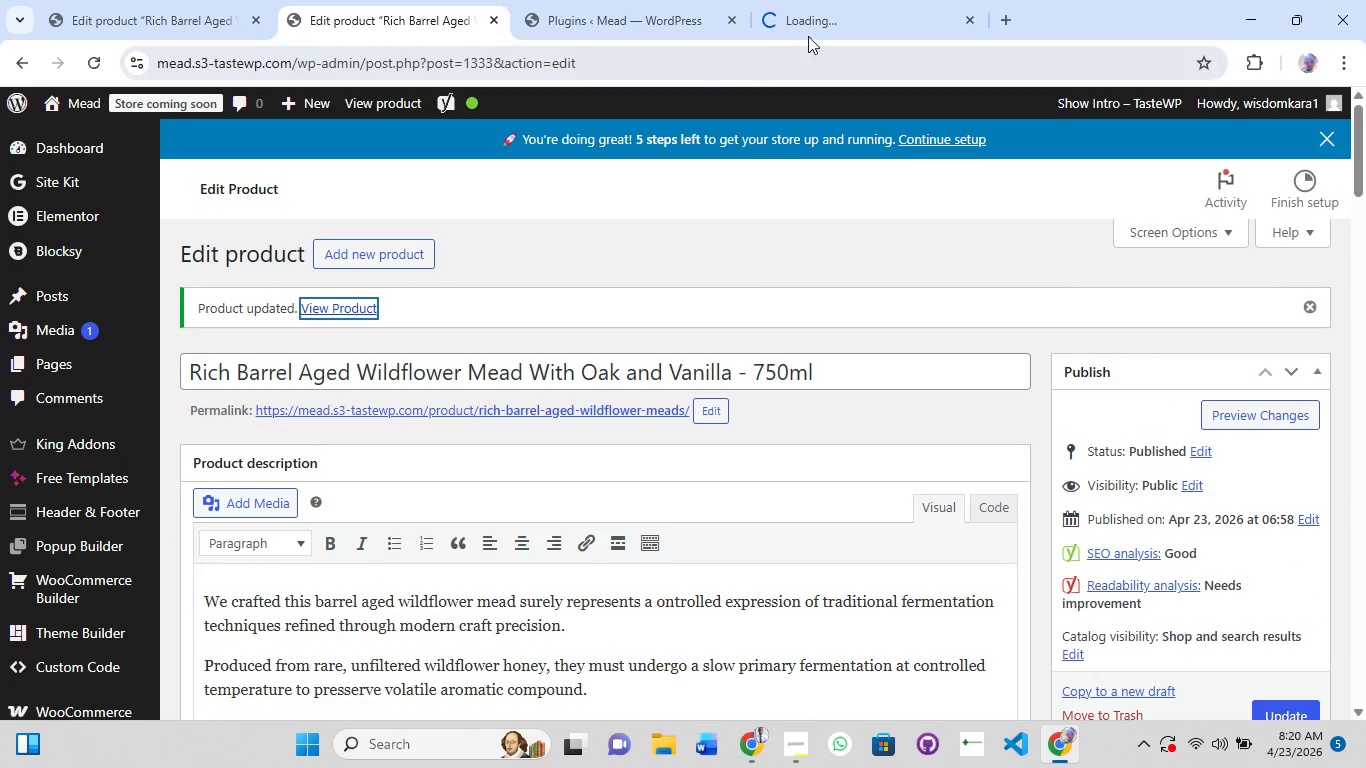 
left_click([810, 34])
 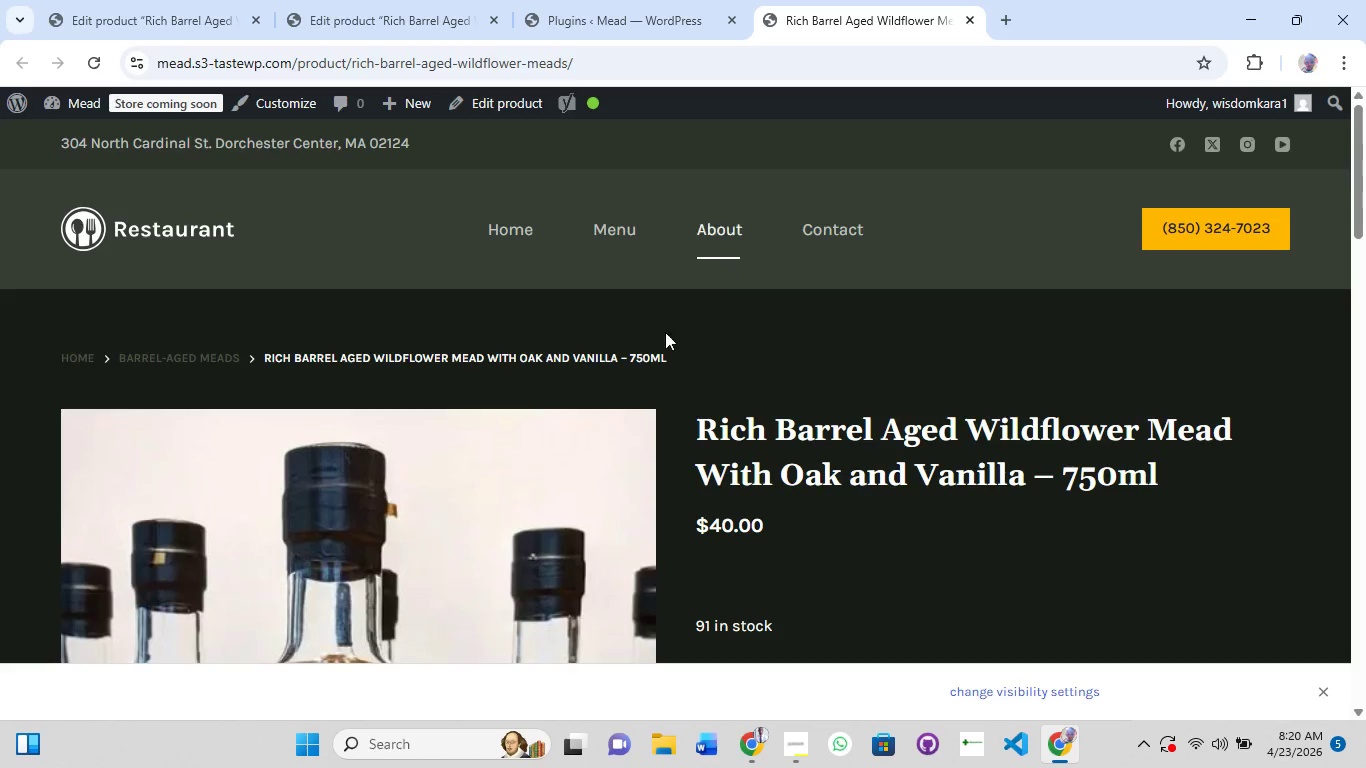 
wait(5.5)
 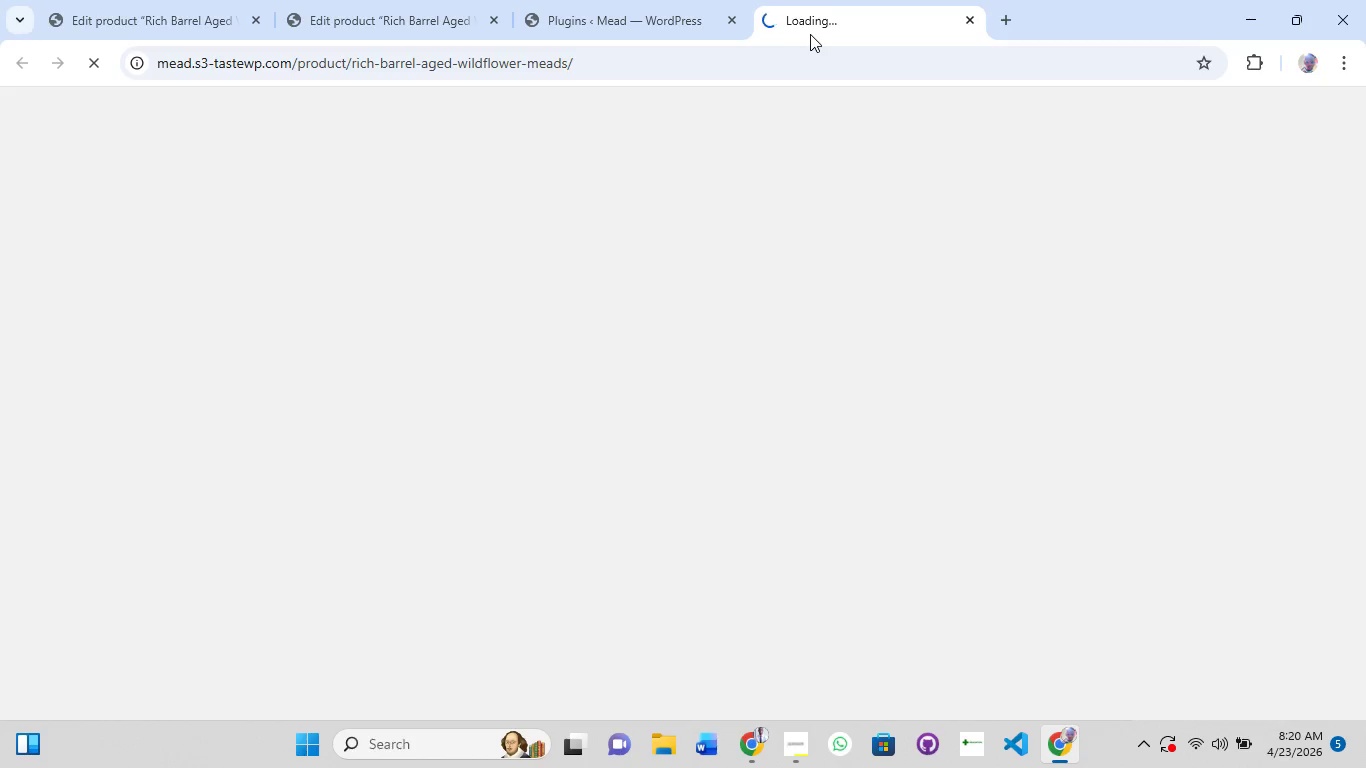 
scroll: coordinate [513, 442], scroll_direction: down, amount: 8.0
 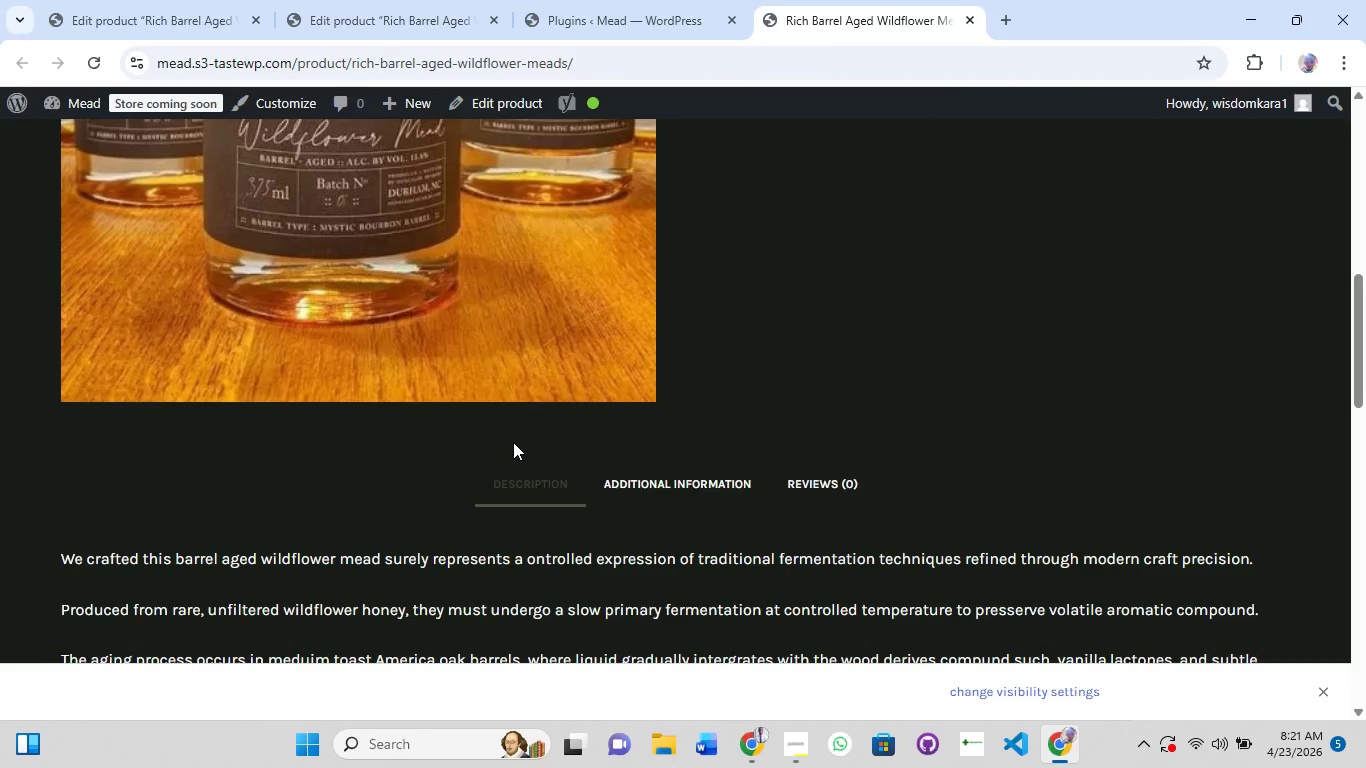 
scroll: coordinate [513, 442], scroll_direction: up, amount: 7.0
 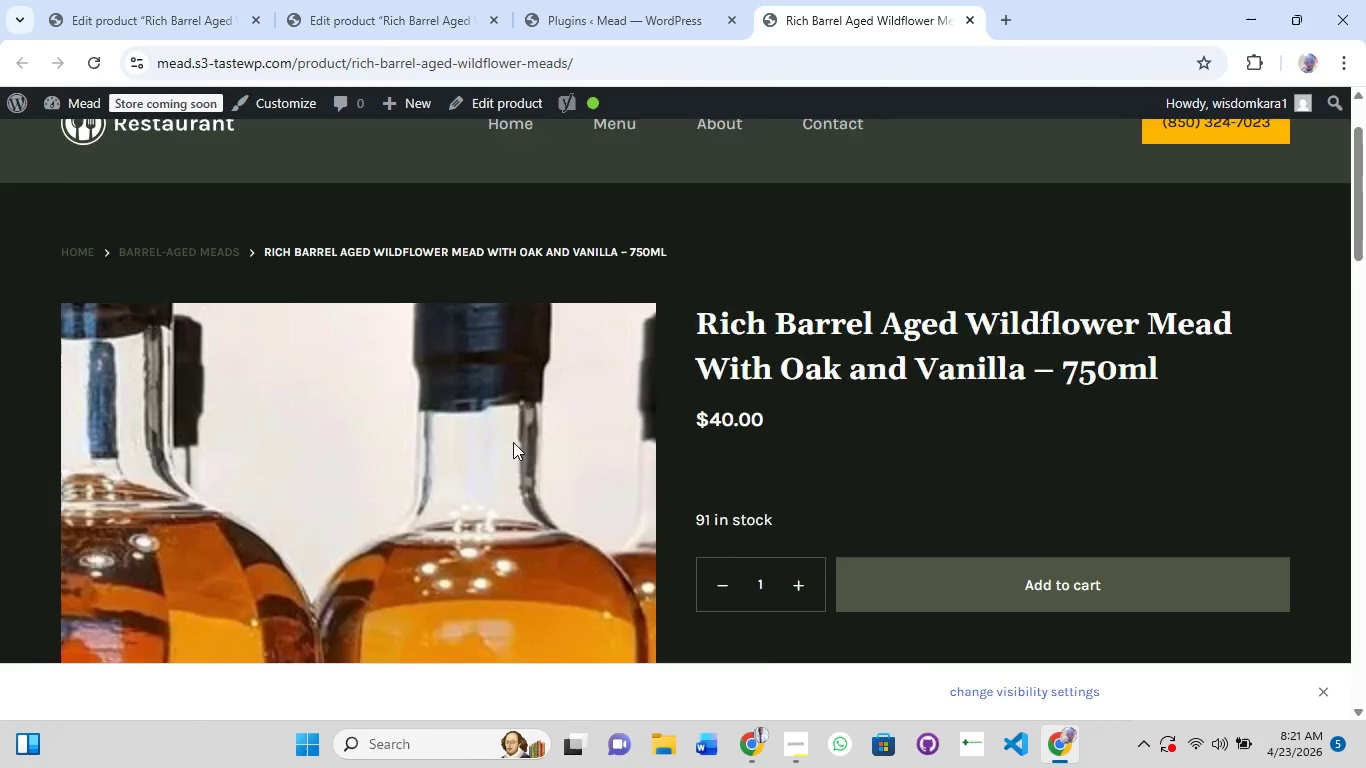 
scroll: coordinate [513, 442], scroll_direction: down, amount: 9.0
 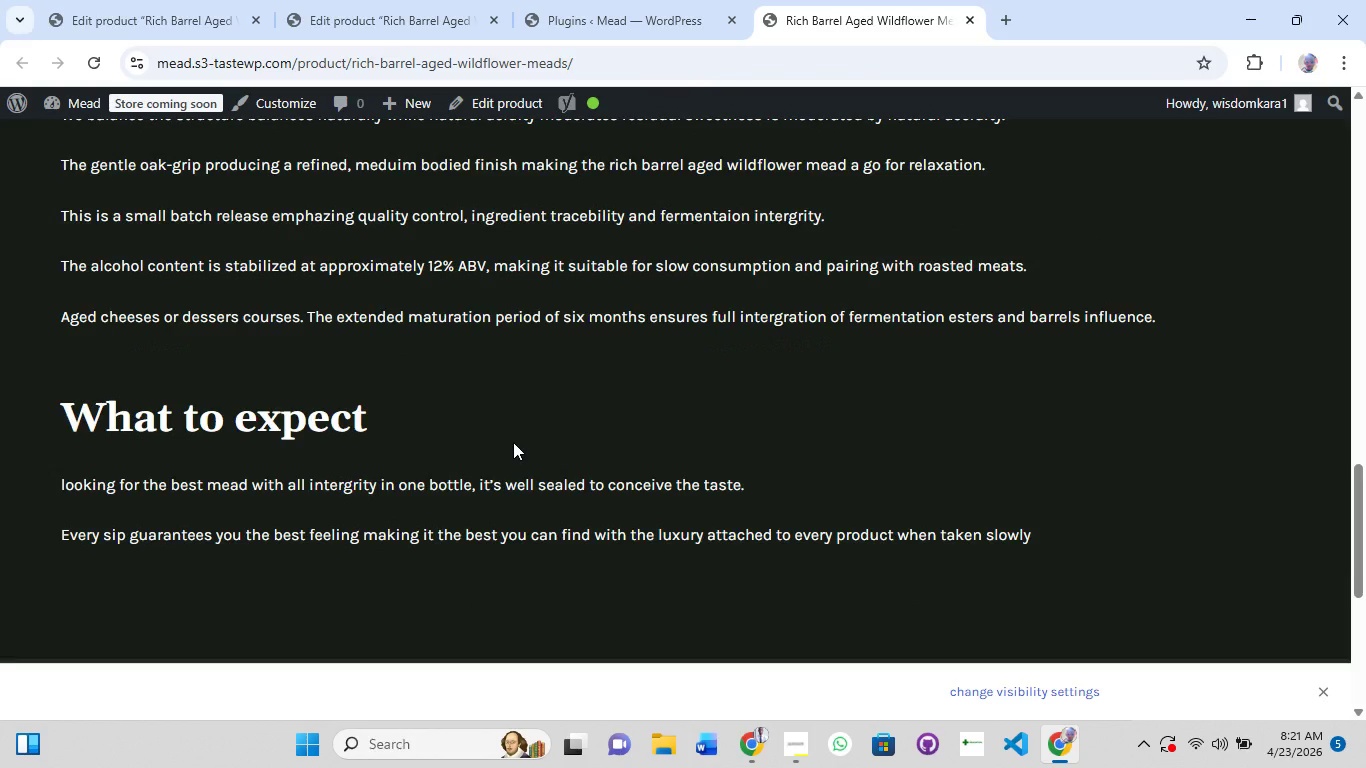 
scroll: coordinate [513, 442], scroll_direction: up, amount: 20.0
 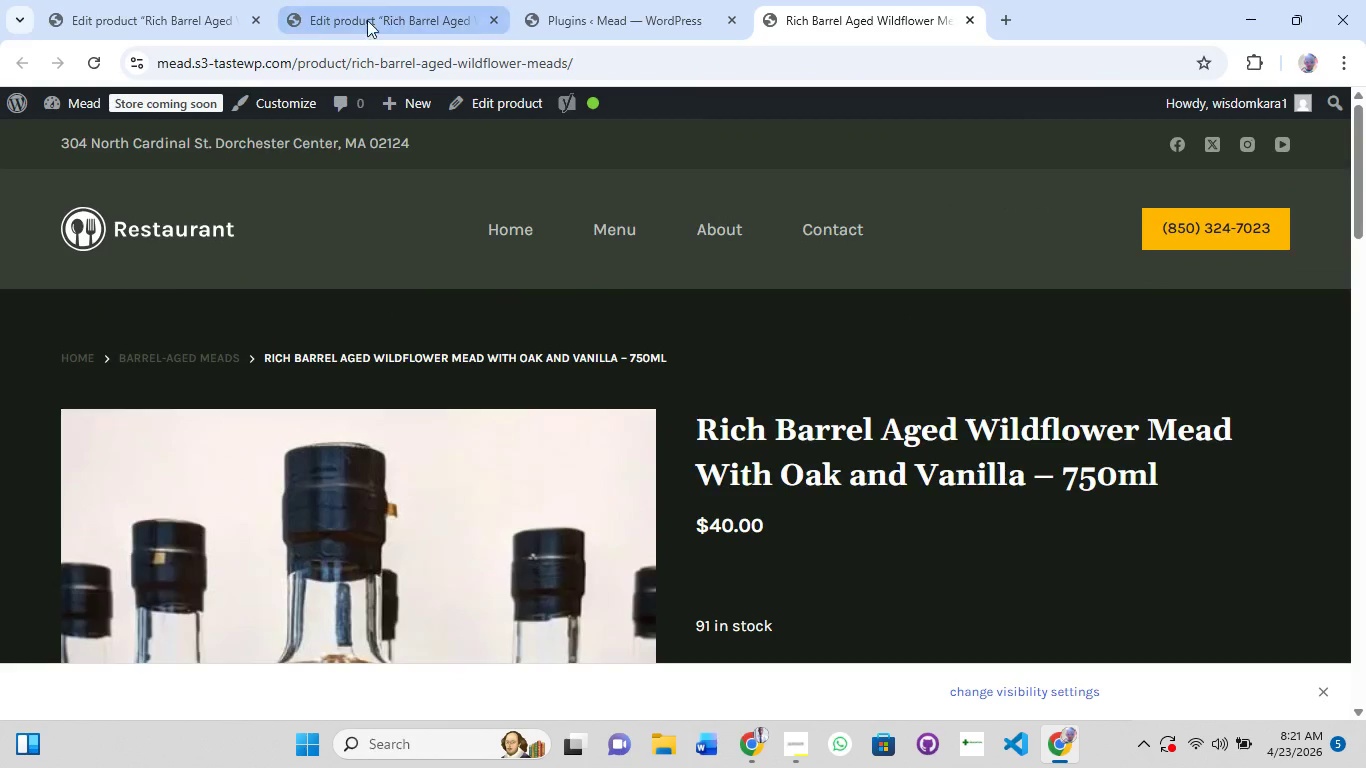 
left_click([364, 24])
 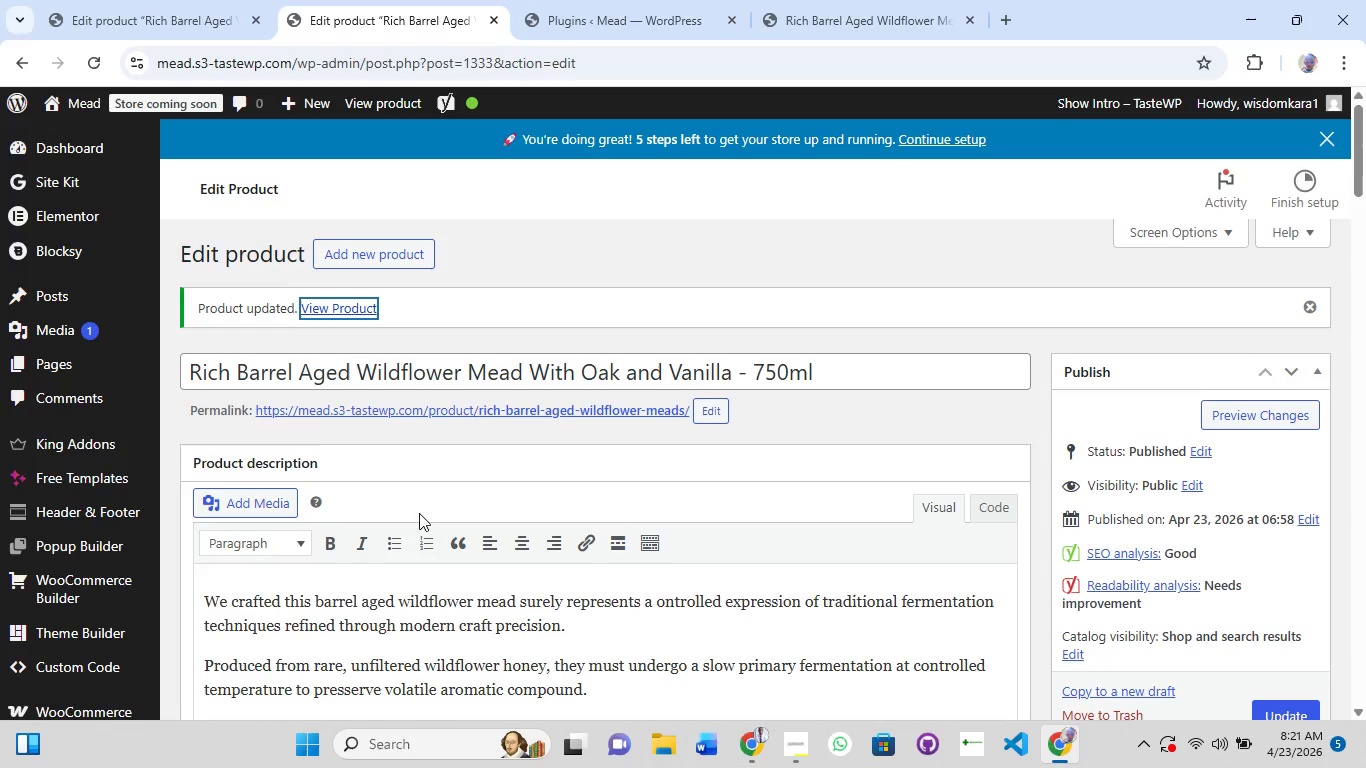 
scroll: coordinate [406, 520], scroll_direction: down, amount: 4.0
 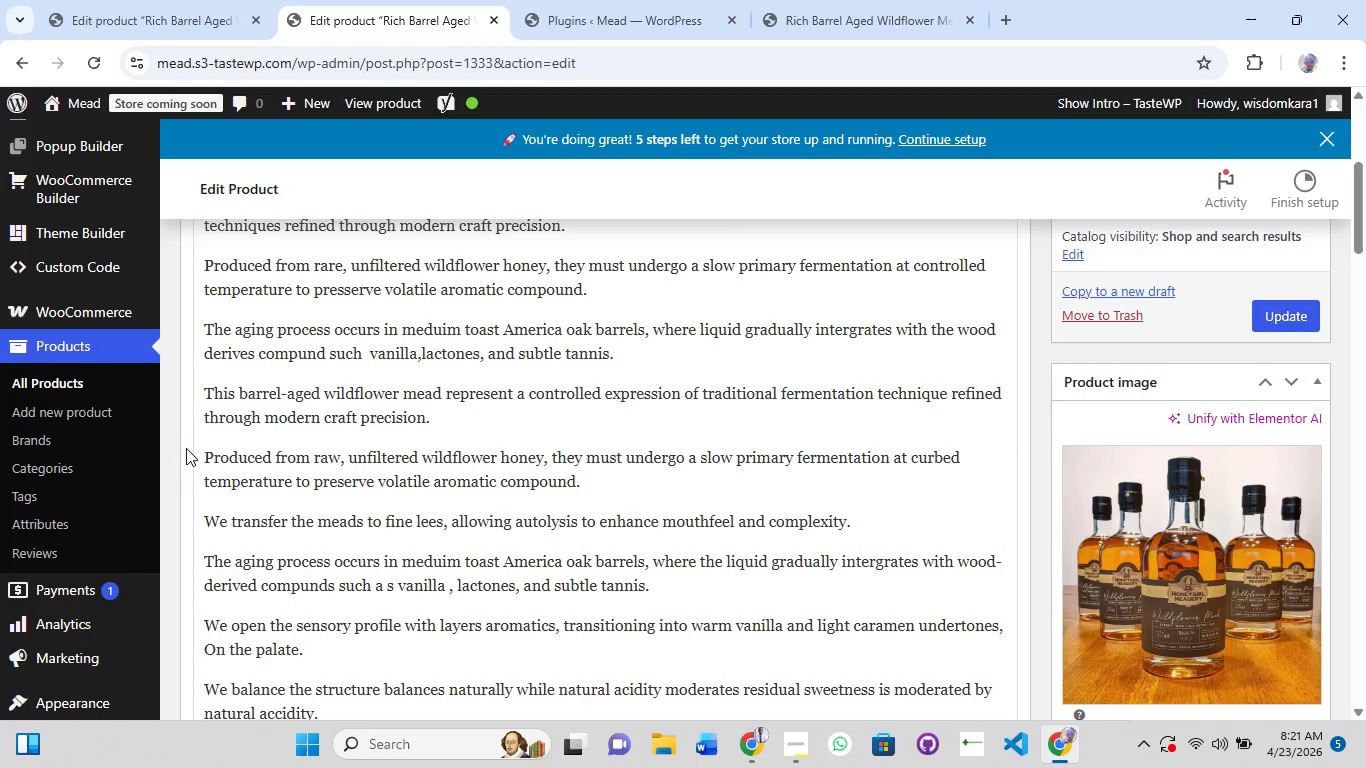 
left_click_drag(start_coordinate=[203, 450], to_coordinate=[945, 537])
 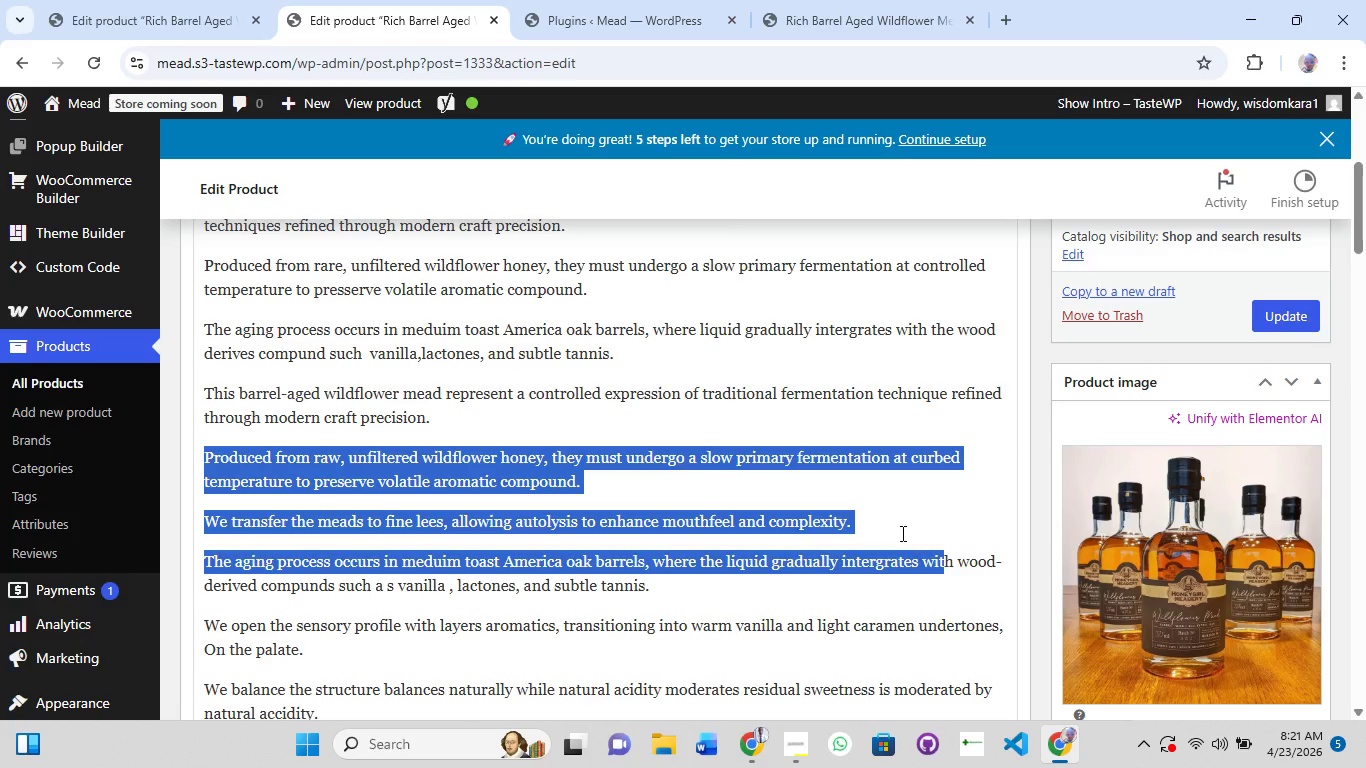 
left_click([901, 533])
 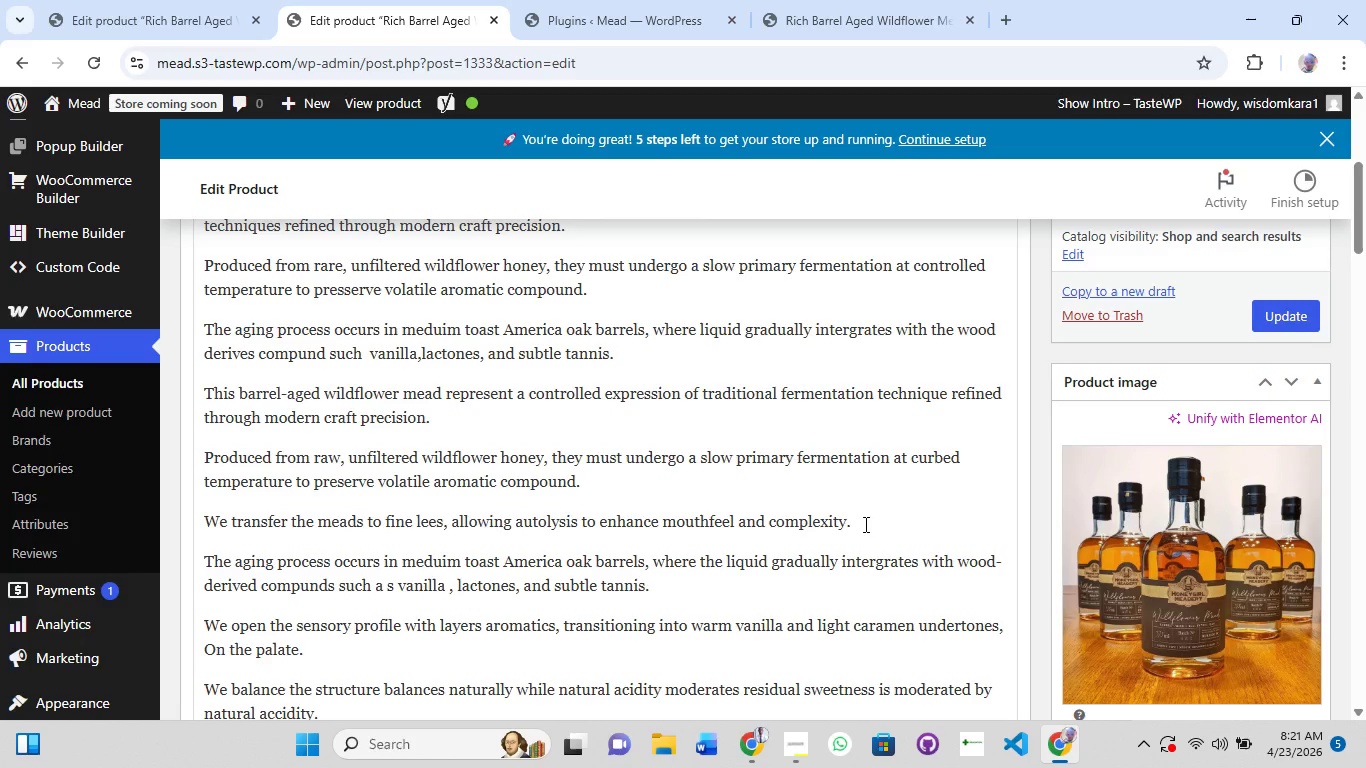 
left_click_drag(start_coordinate=[864, 524], to_coordinate=[429, 445])
 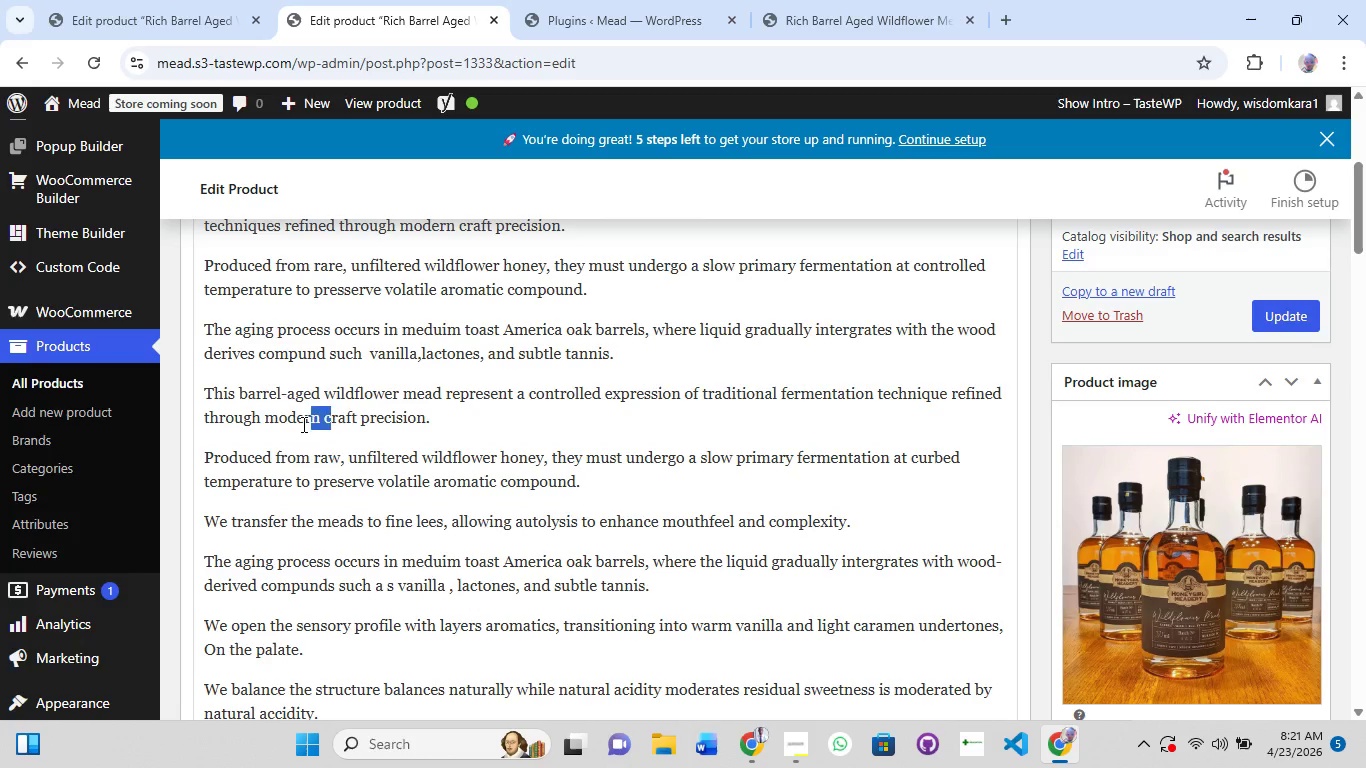 
left_click_drag(start_coordinate=[330, 424], to_coordinate=[314, 424])
 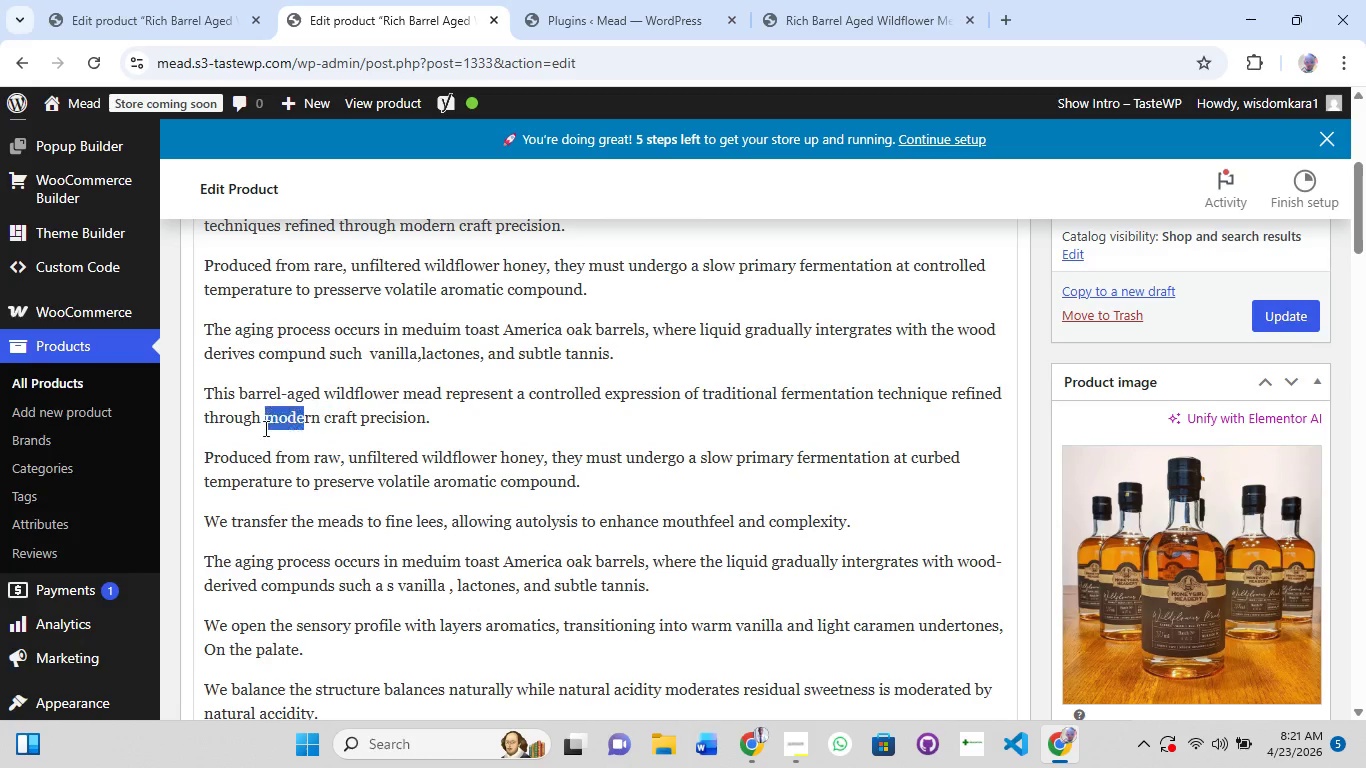 
left_click_drag(start_coordinate=[307, 424], to_coordinate=[206, 464])
 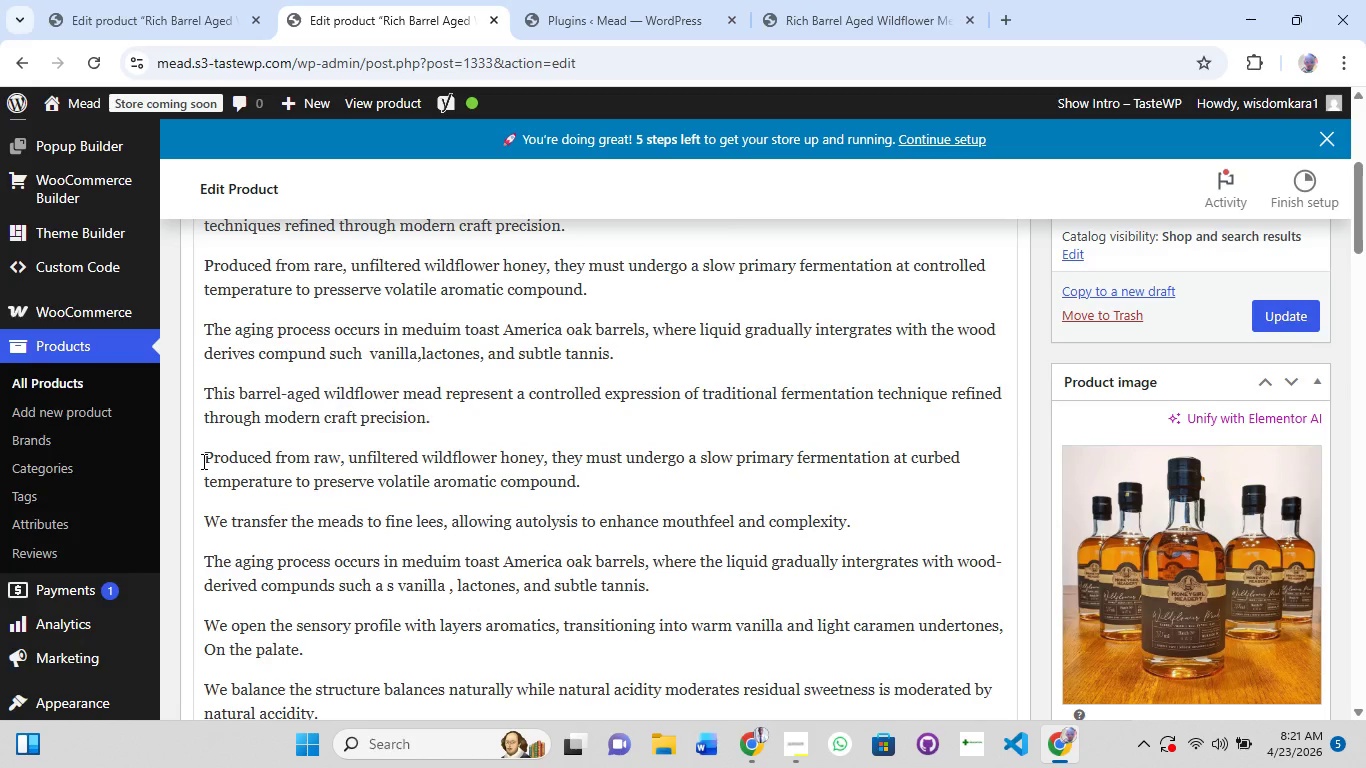 
left_click_drag(start_coordinate=[202, 461], to_coordinate=[656, 502])
 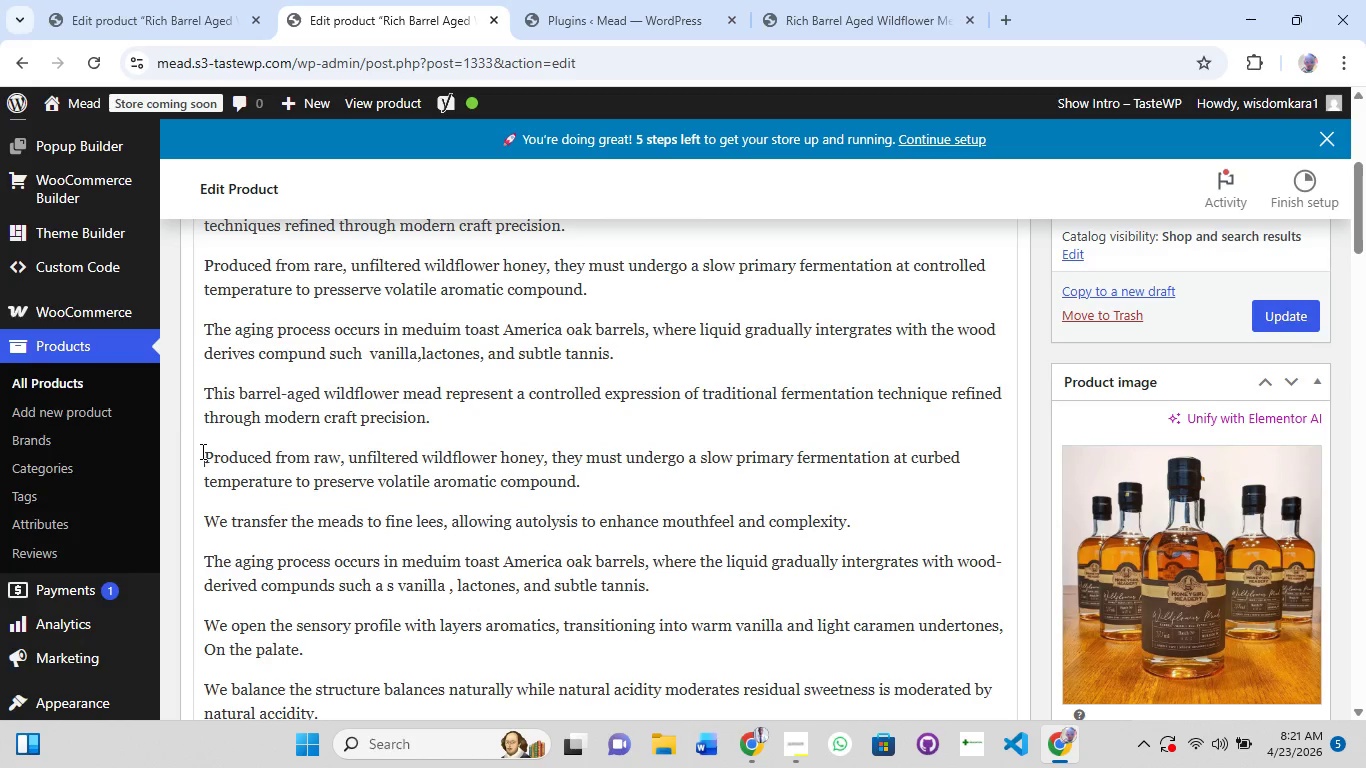 
left_click([202, 452])
 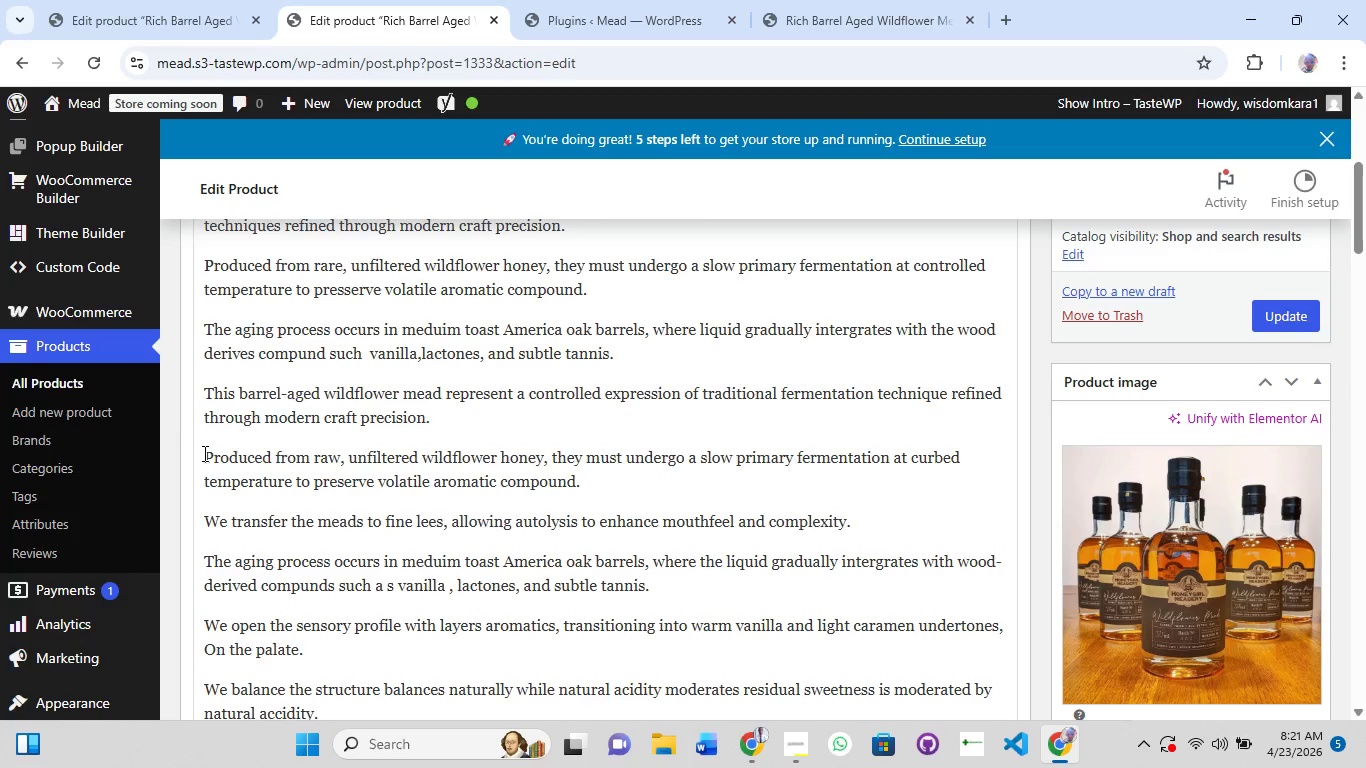 
left_click_drag(start_coordinate=[202, 452], to_coordinate=[608, 466])
 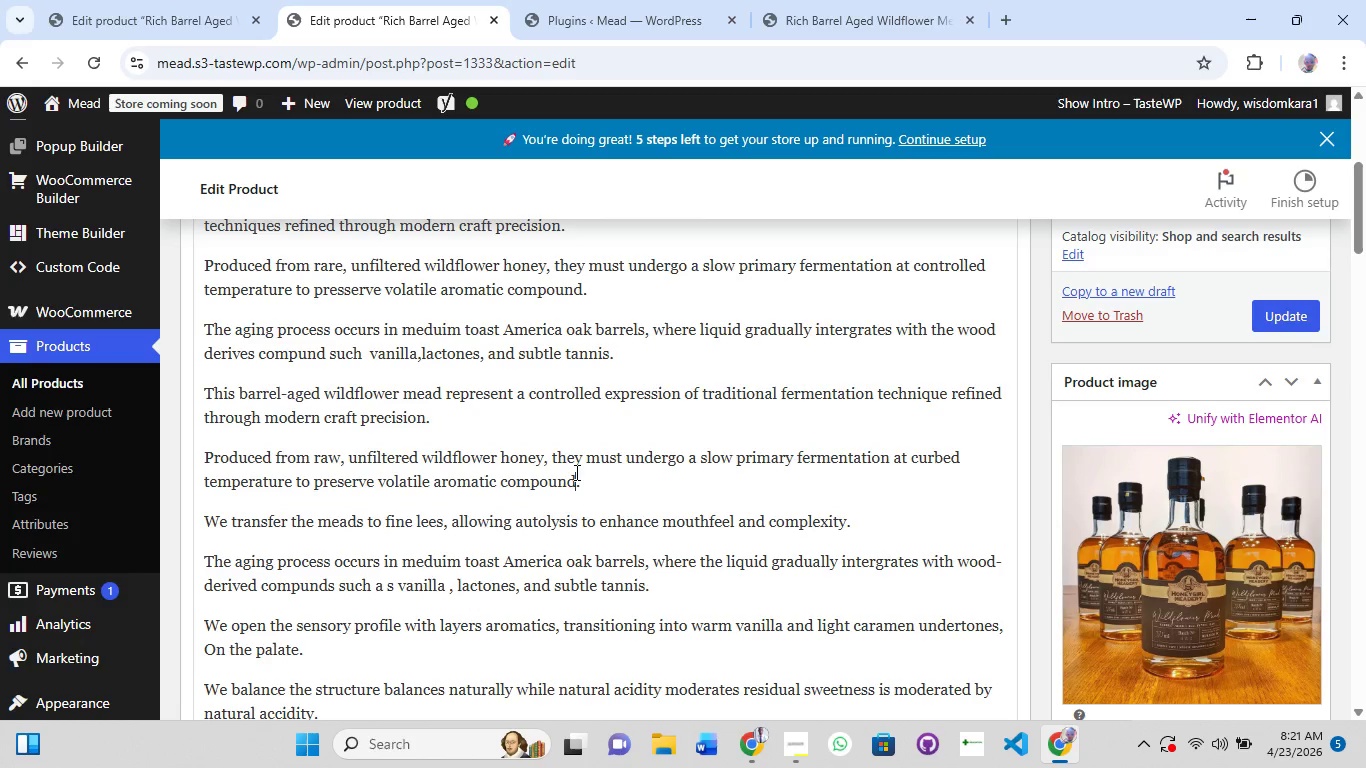 
left_click([575, 472])
 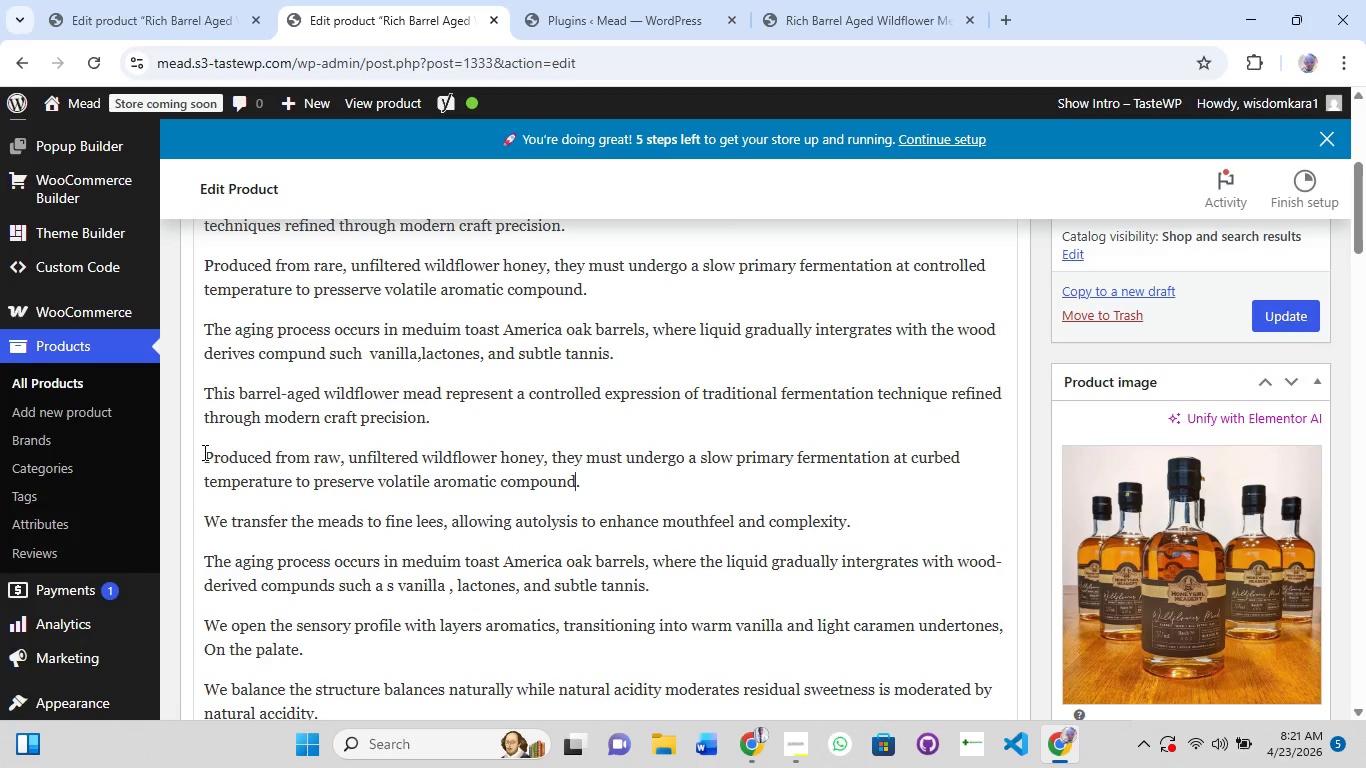 
left_click([203, 453])
 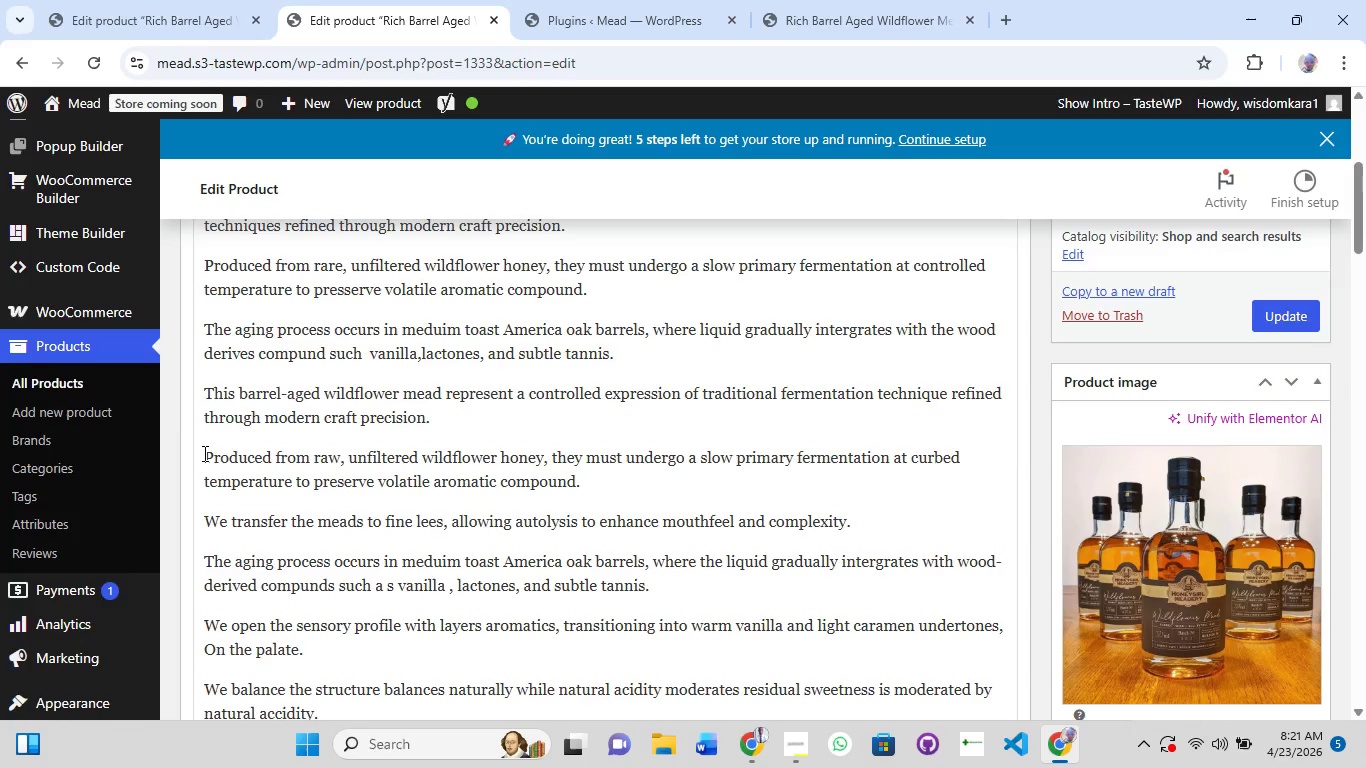 
left_click_drag(start_coordinate=[203, 453], to_coordinate=[445, 460])
 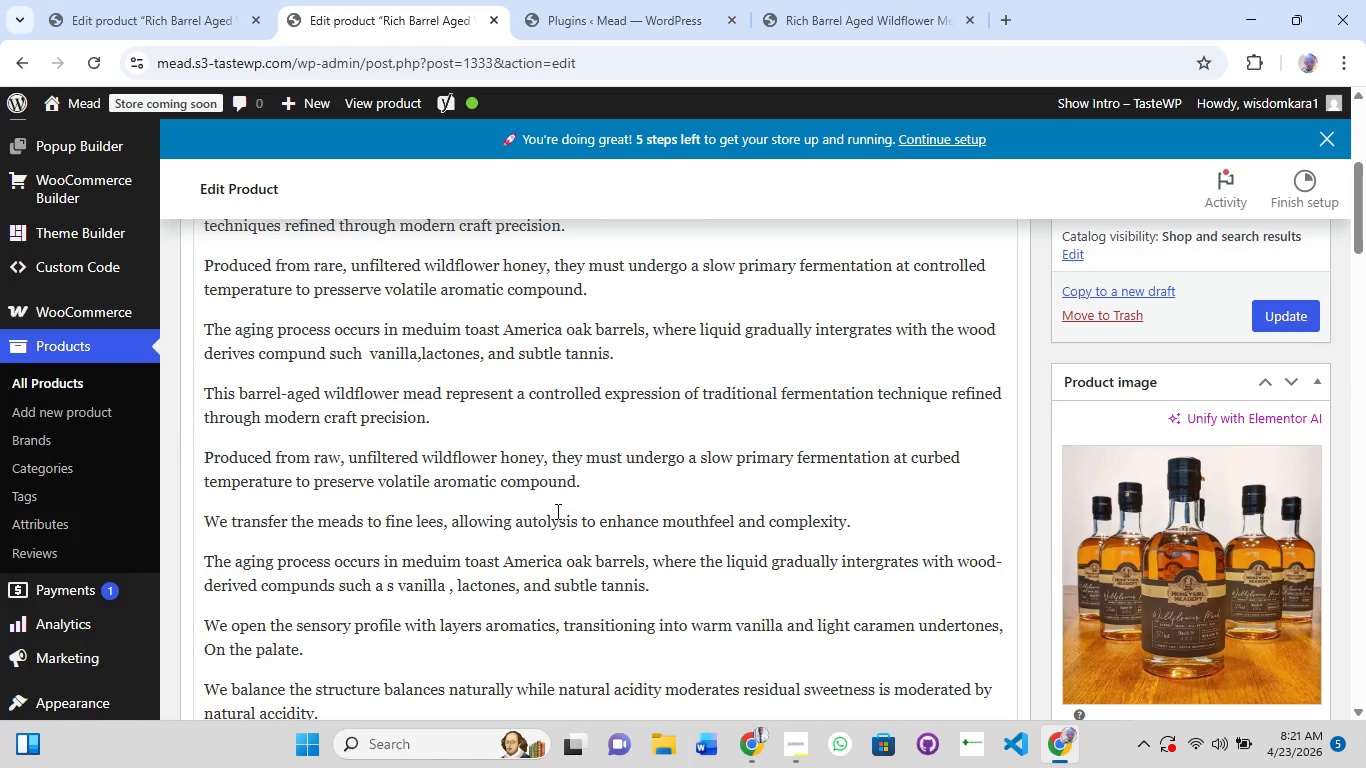 
left_click([556, 533])
 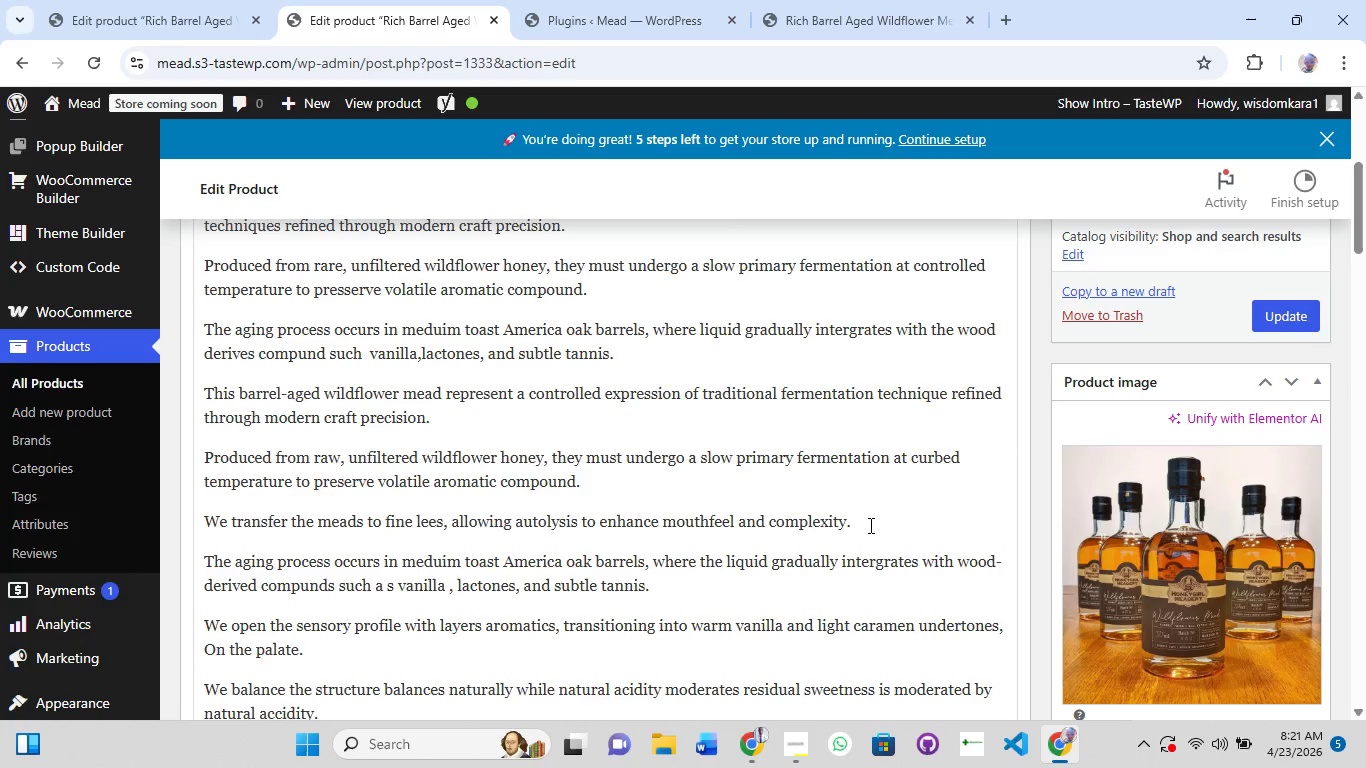 
left_click_drag(start_coordinate=[870, 526], to_coordinate=[184, 441])
 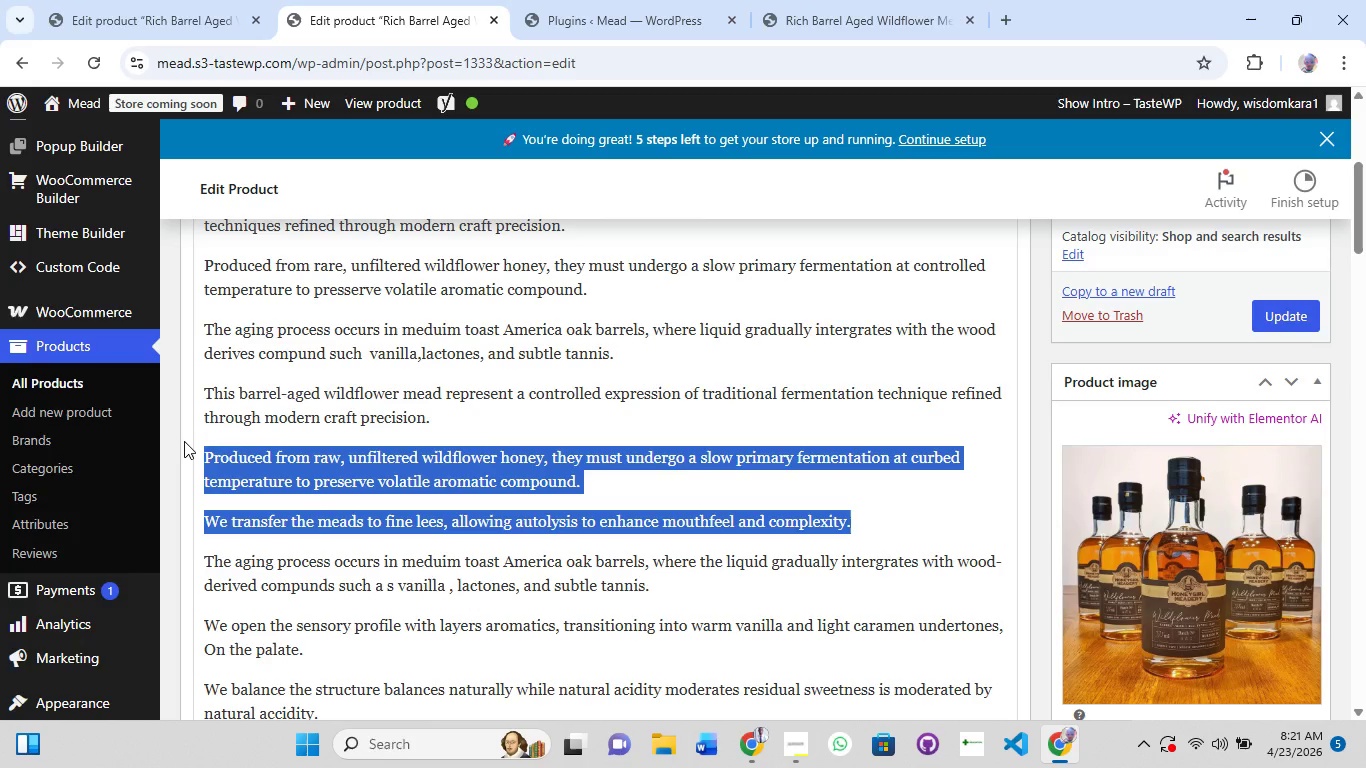 
key(Control+C)
 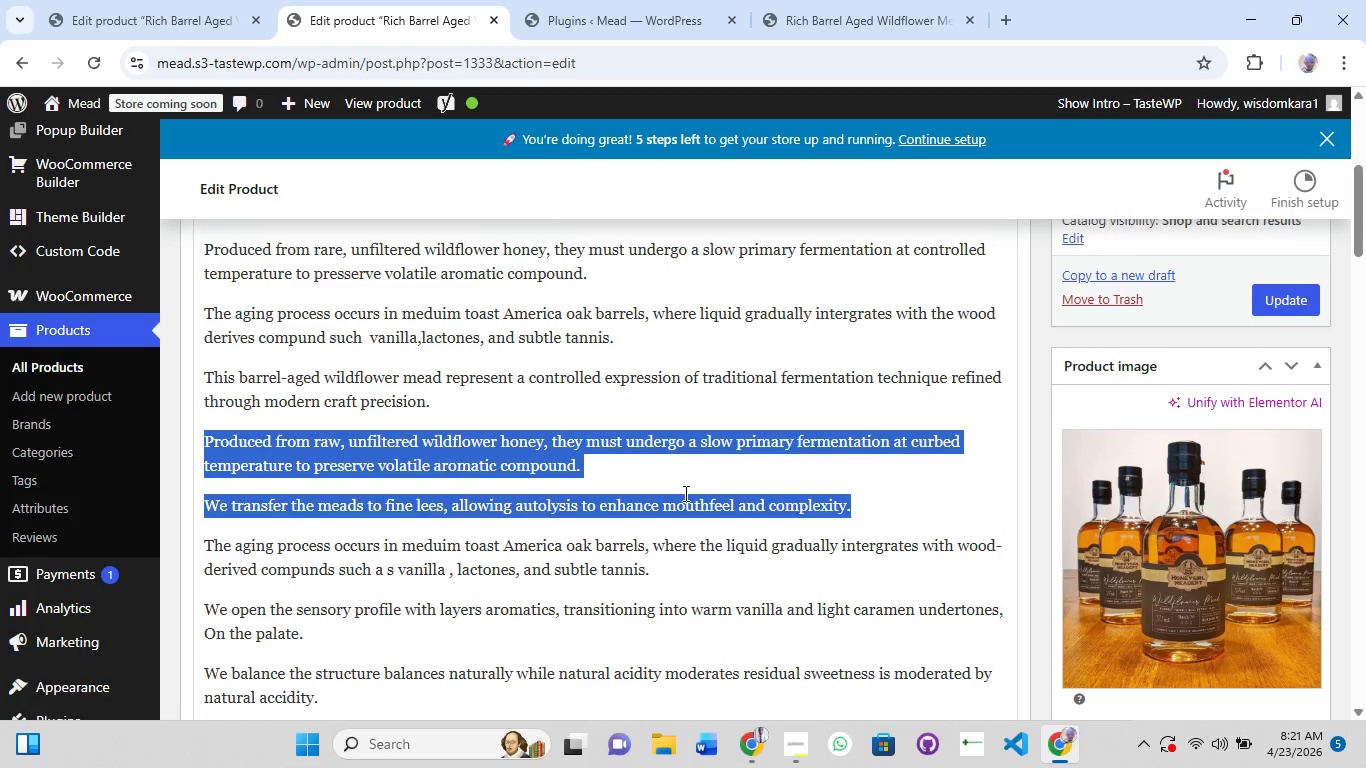 
scroll: coordinate [684, 493], scroll_direction: down, amount: 31.0
 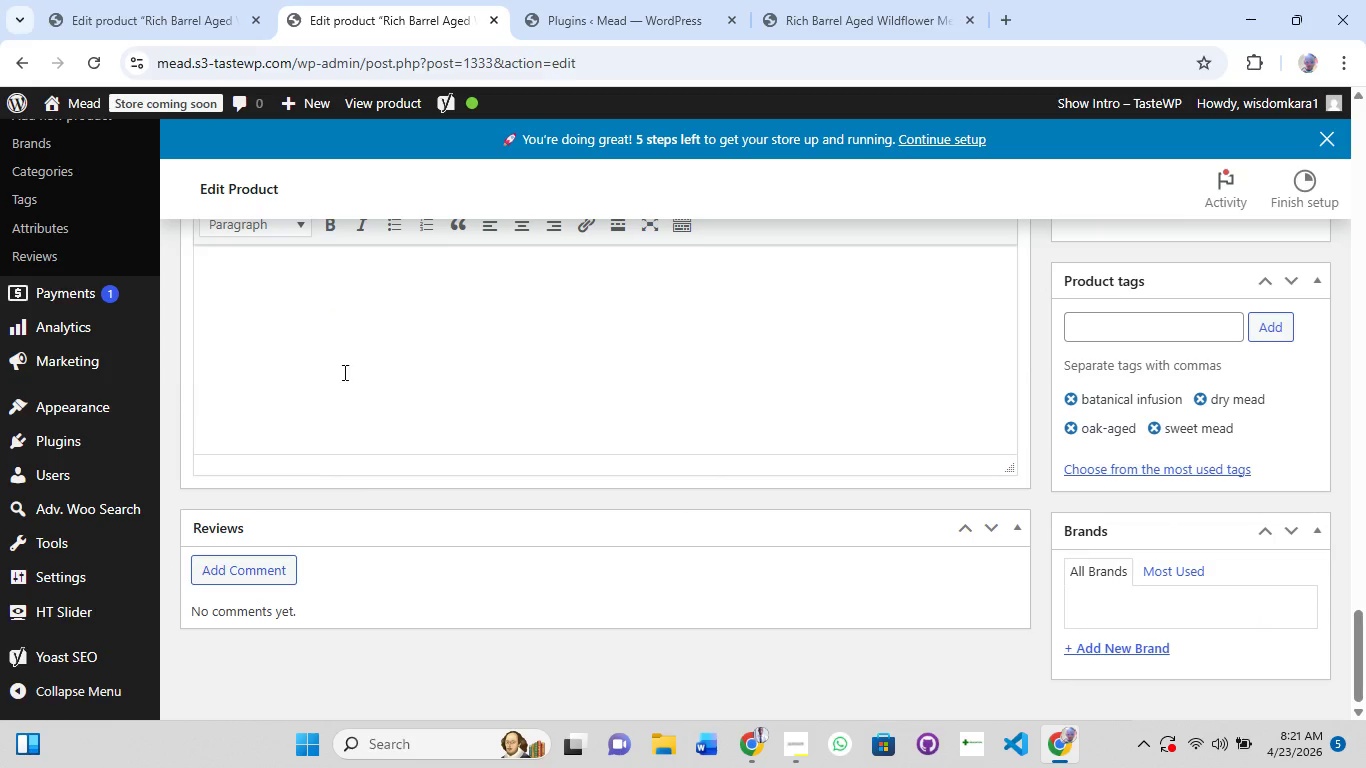 
left_click([343, 370])
 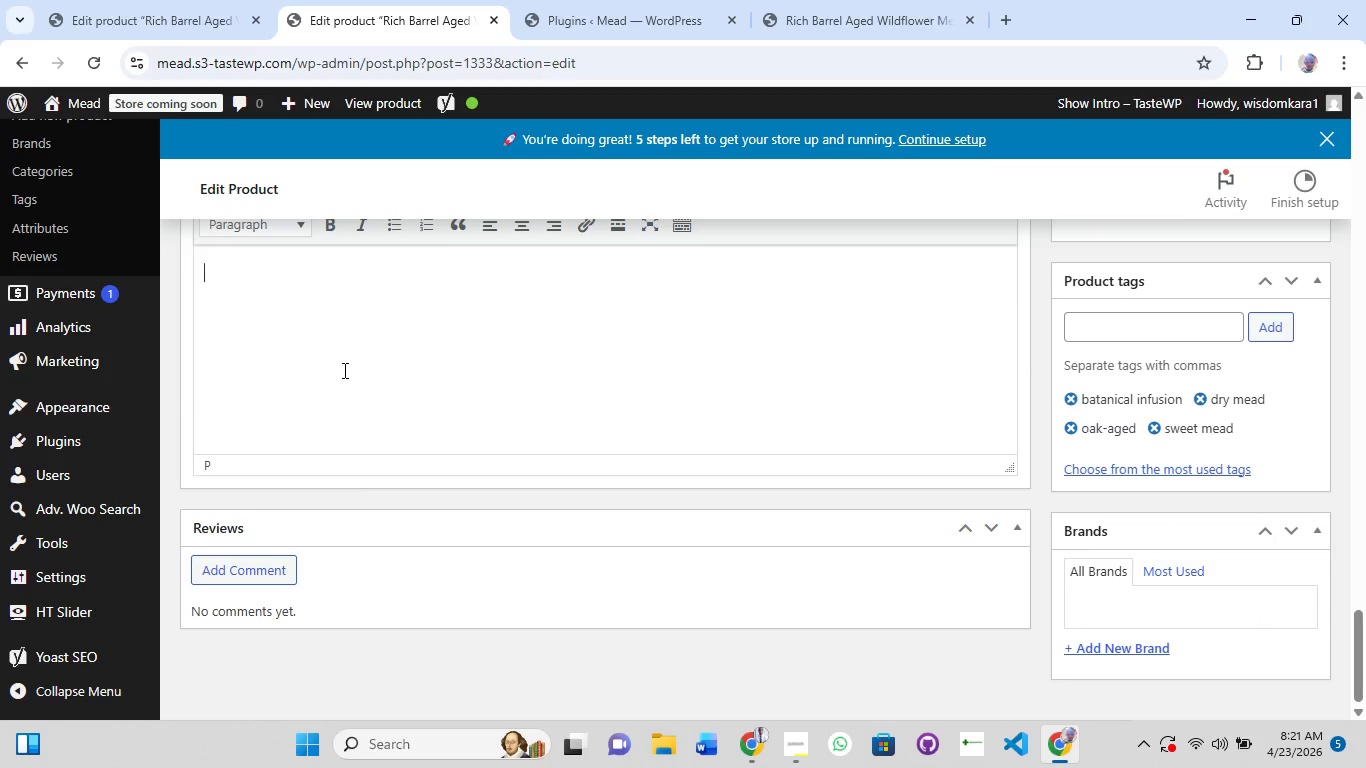 
key(Control+V)
 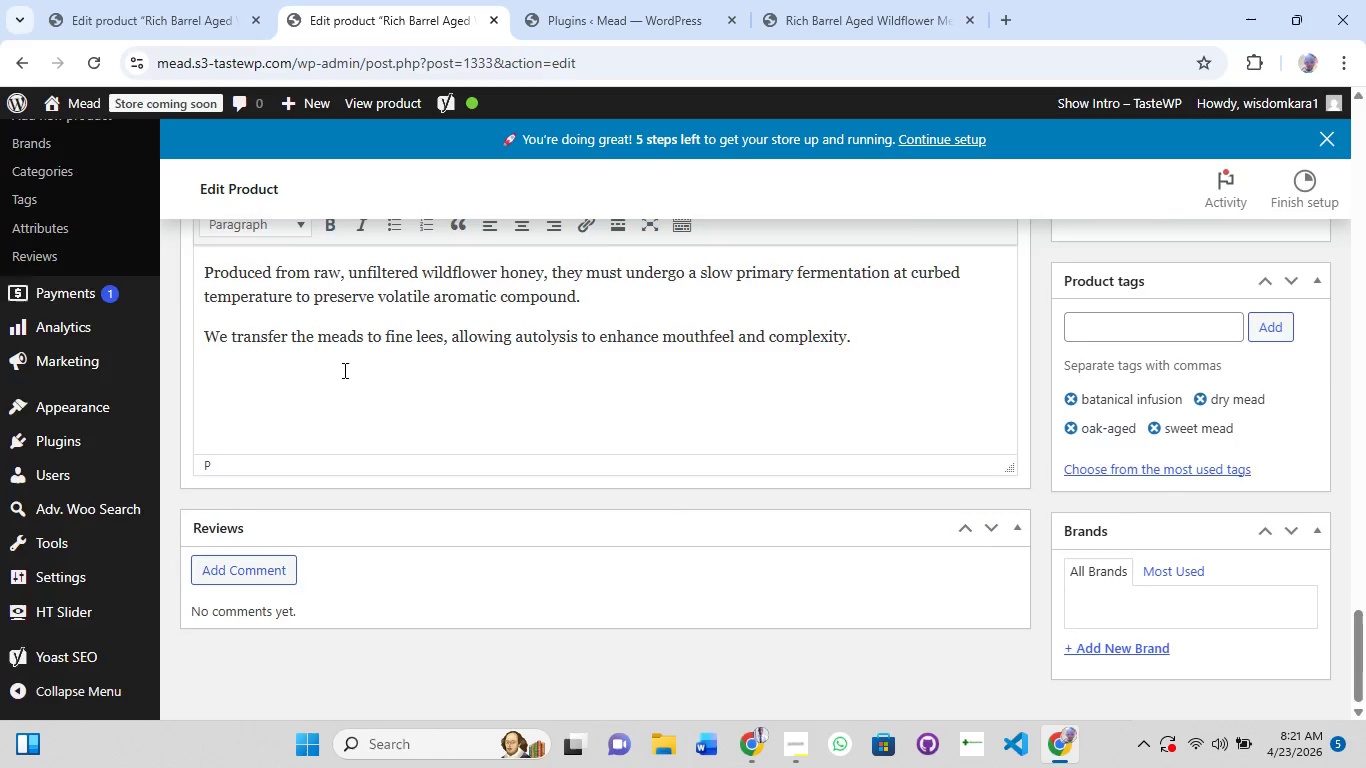 
scroll: coordinate [343, 370], scroll_direction: up, amount: 15.0
 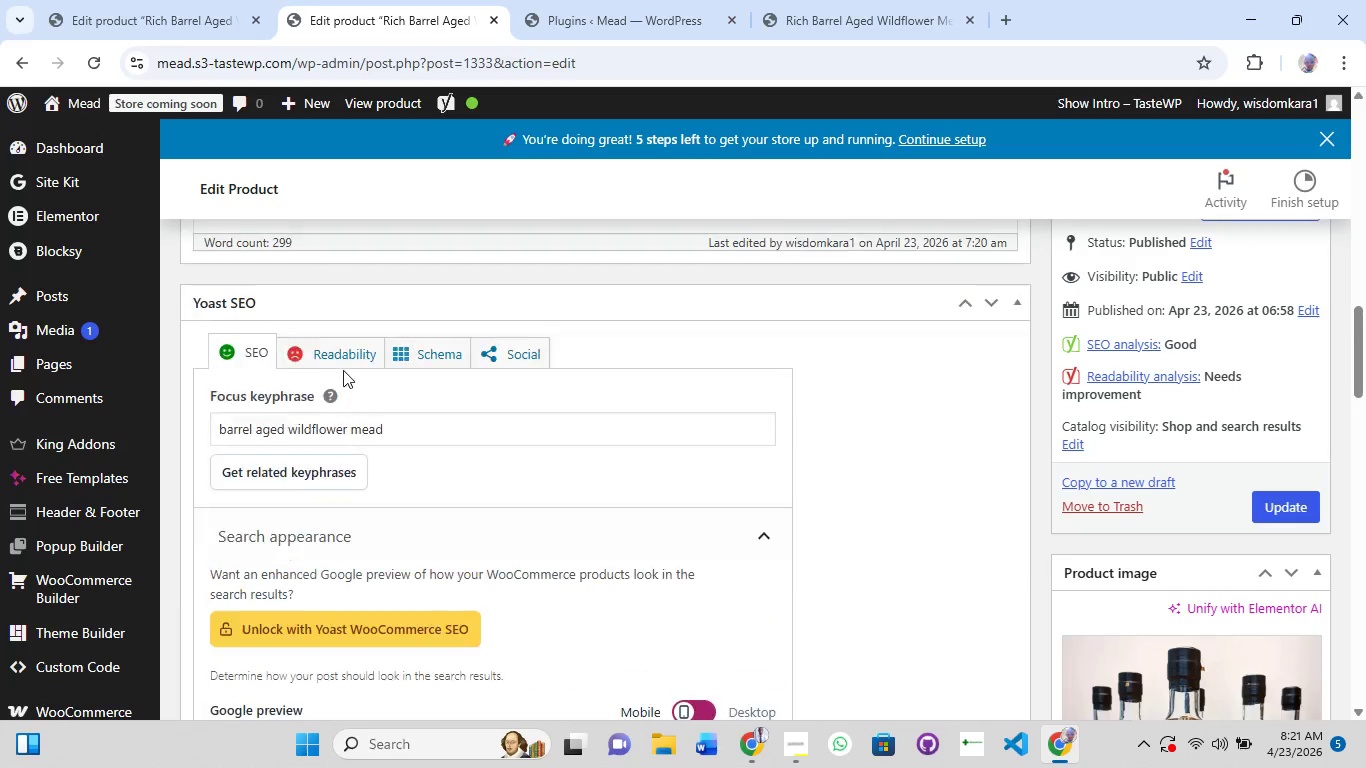 
scroll: coordinate [343, 370], scroll_direction: down, amount: 1.0
 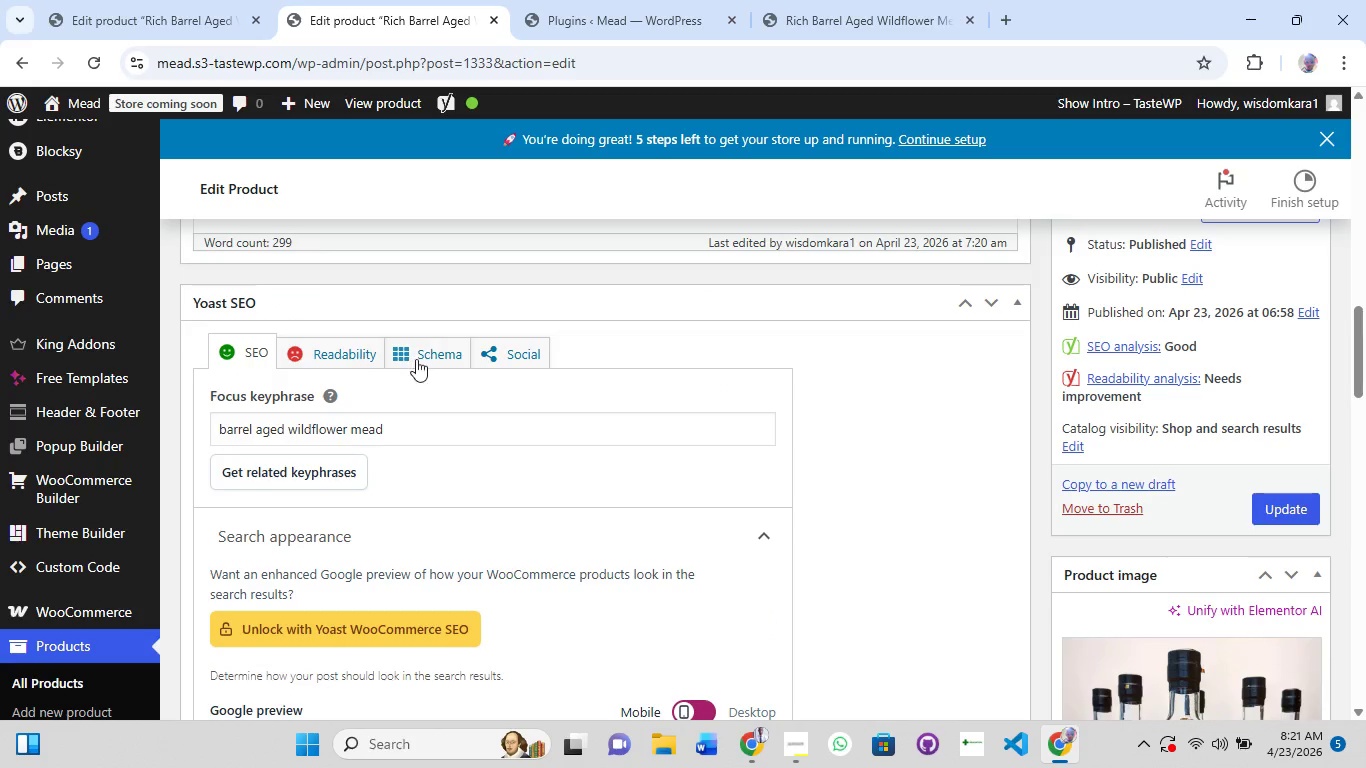 
left_click([433, 358])
 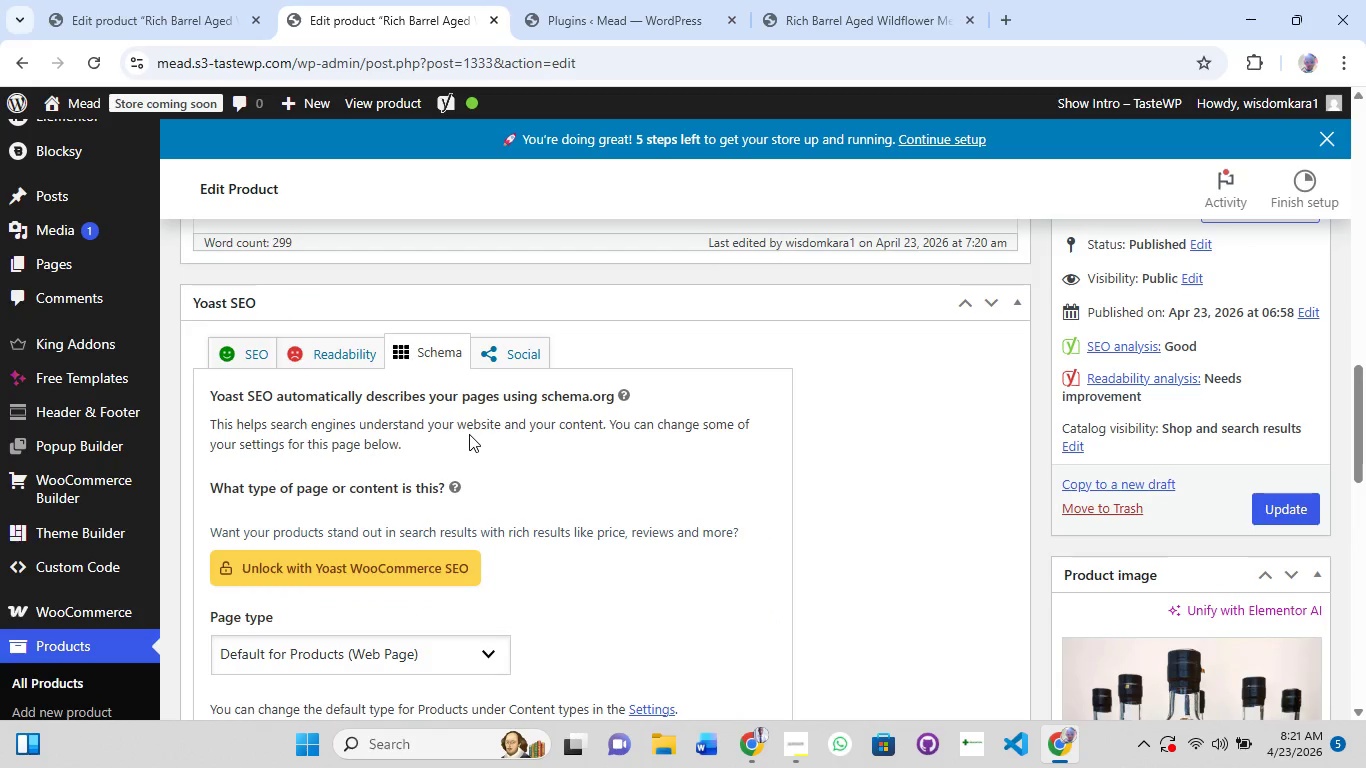 
scroll: coordinate [562, 428], scroll_direction: down, amount: 1.0
 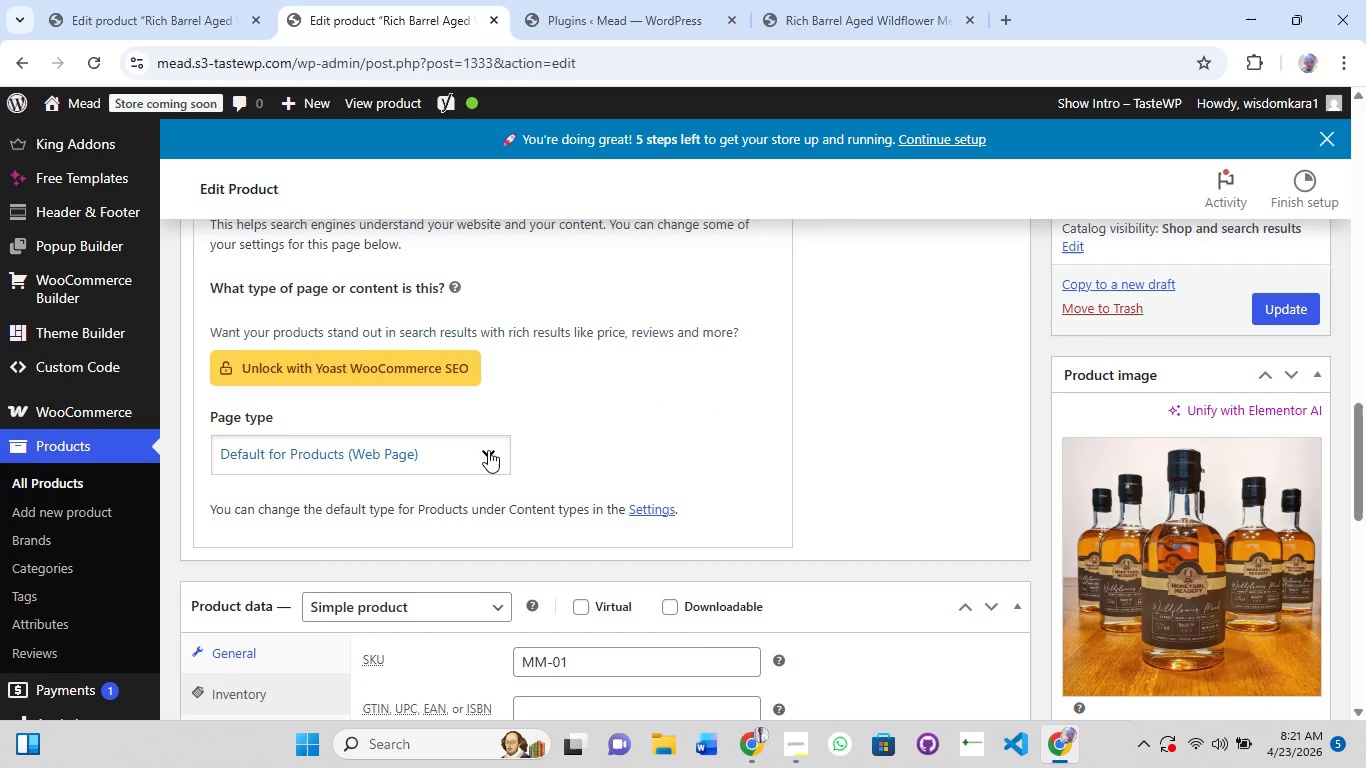 
left_click([488, 450])
 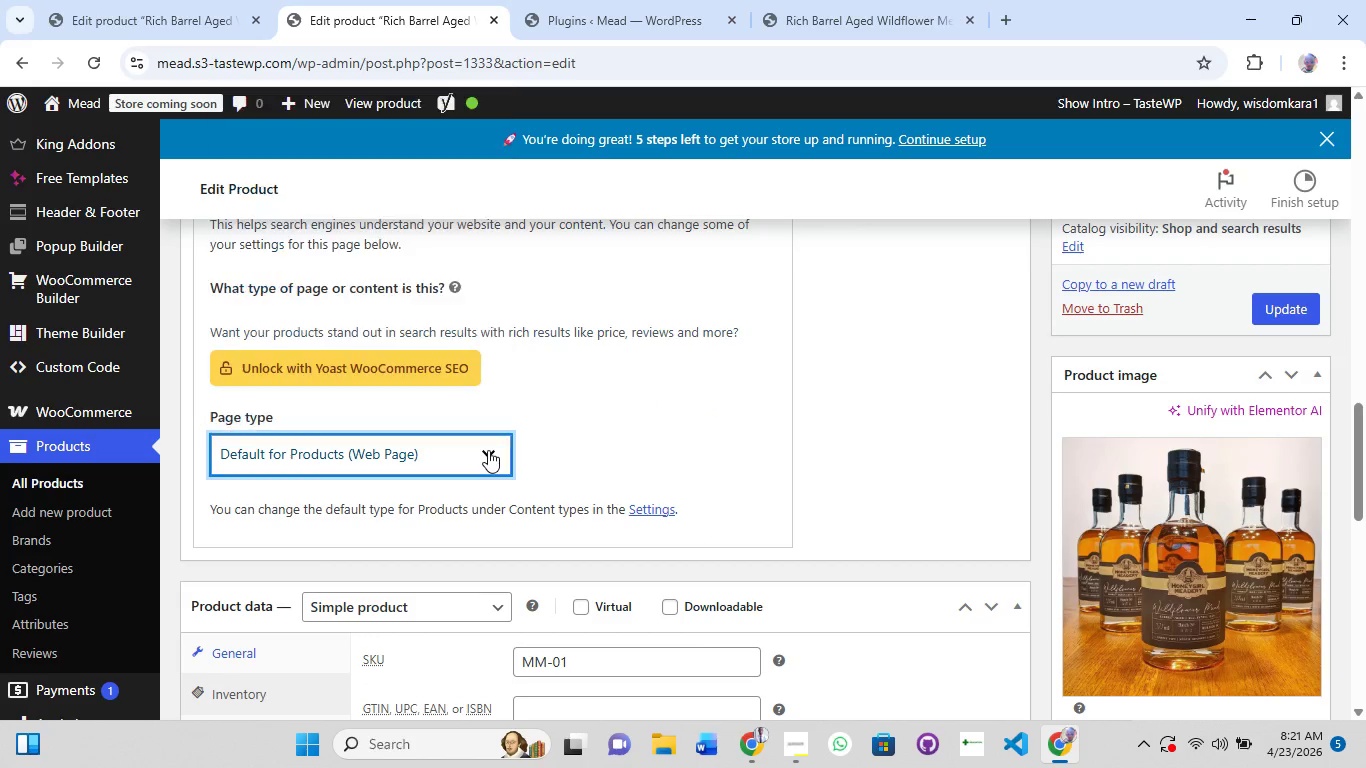 
left_click([488, 450])
 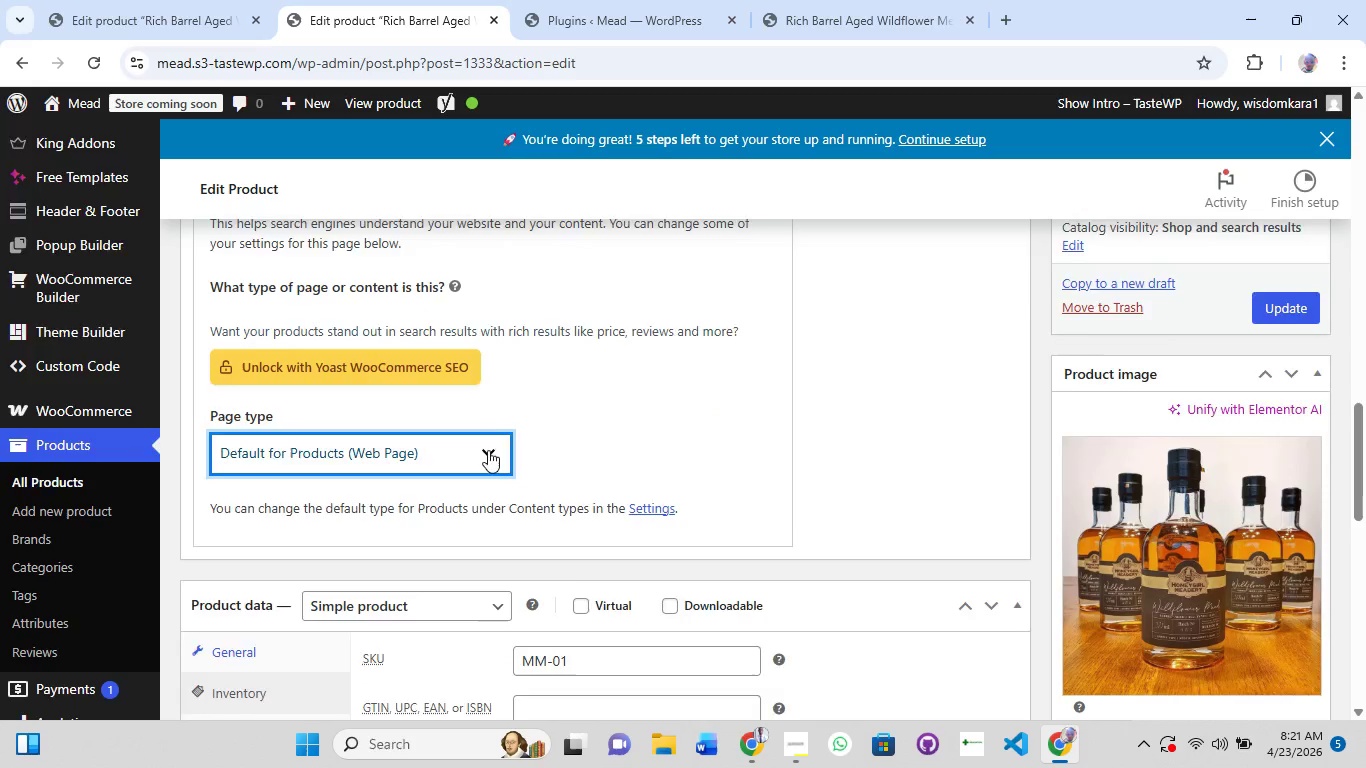 
scroll: coordinate [488, 450], scroll_direction: down, amount: 2.0
 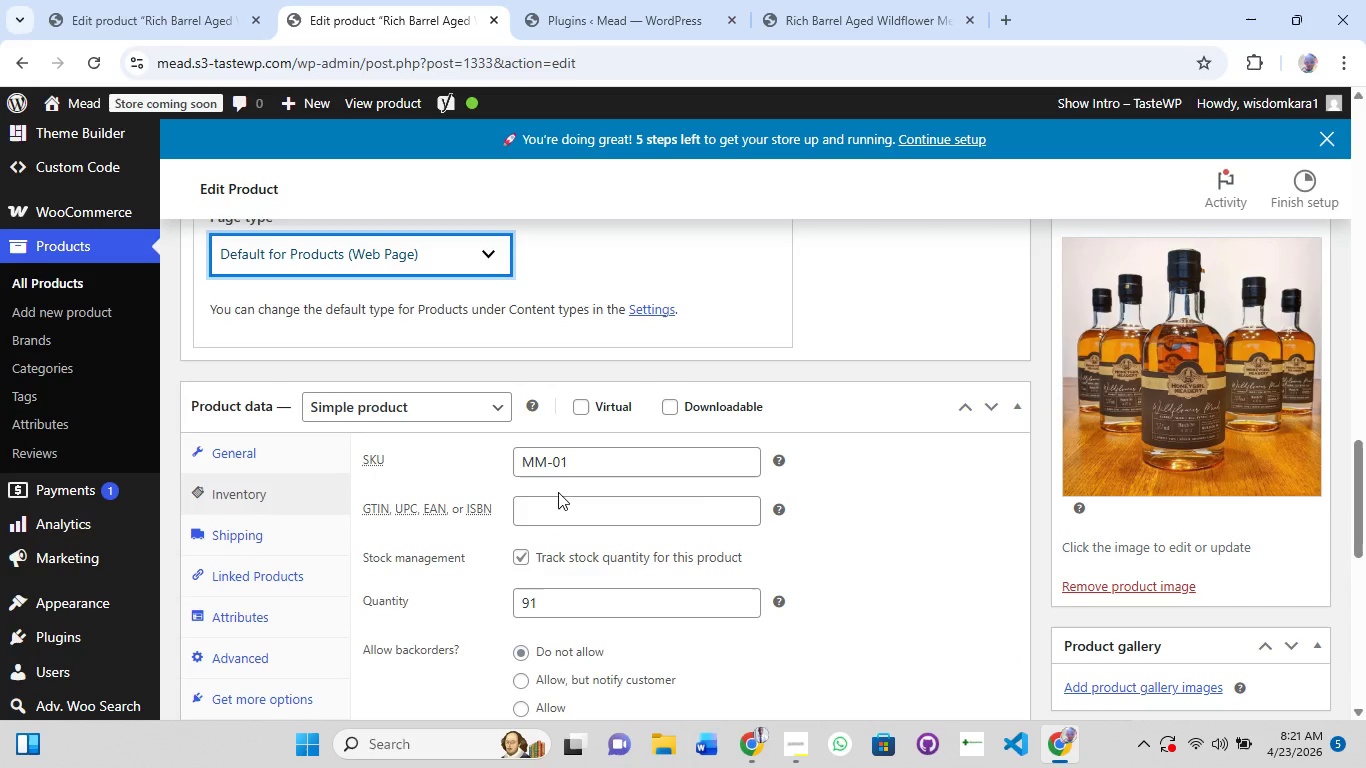 
scroll: coordinate [558, 495], scroll_direction: up, amount: 3.0
 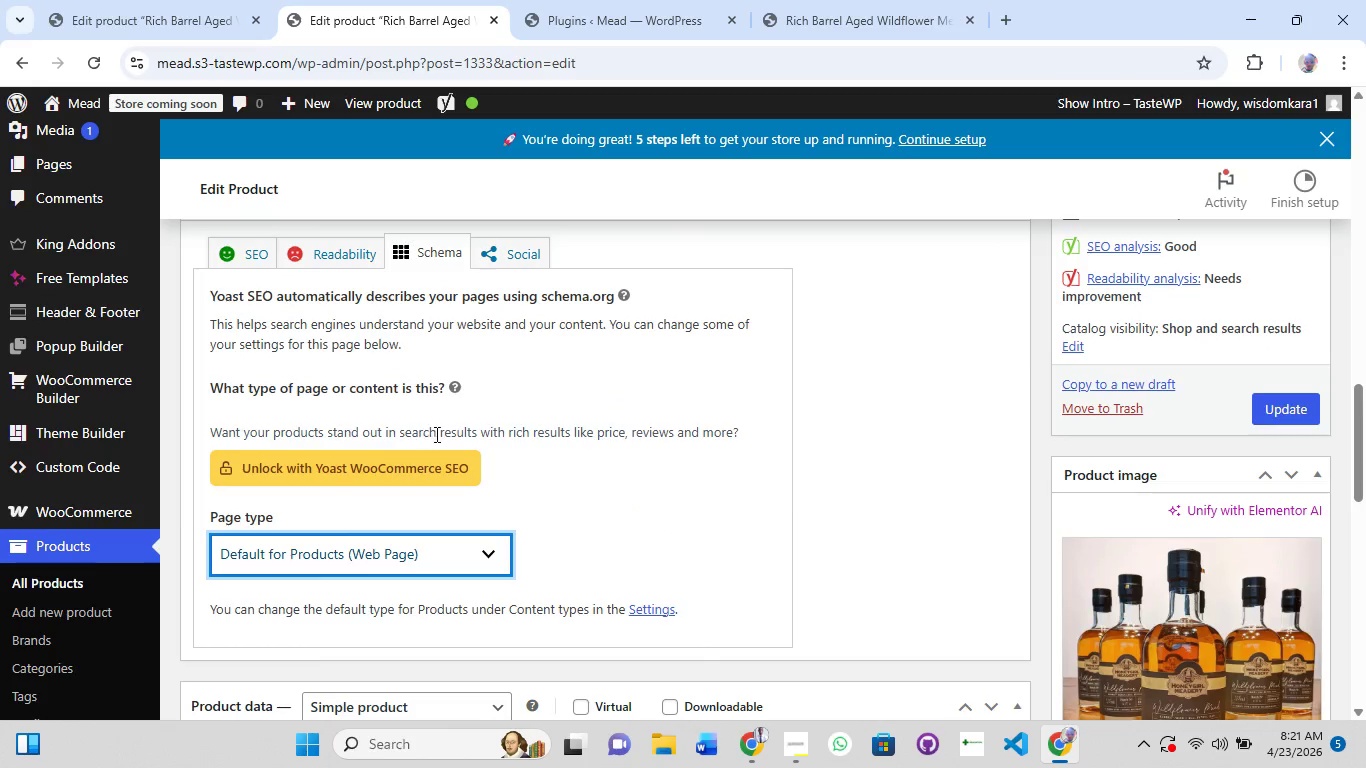 
left_click([426, 554])
 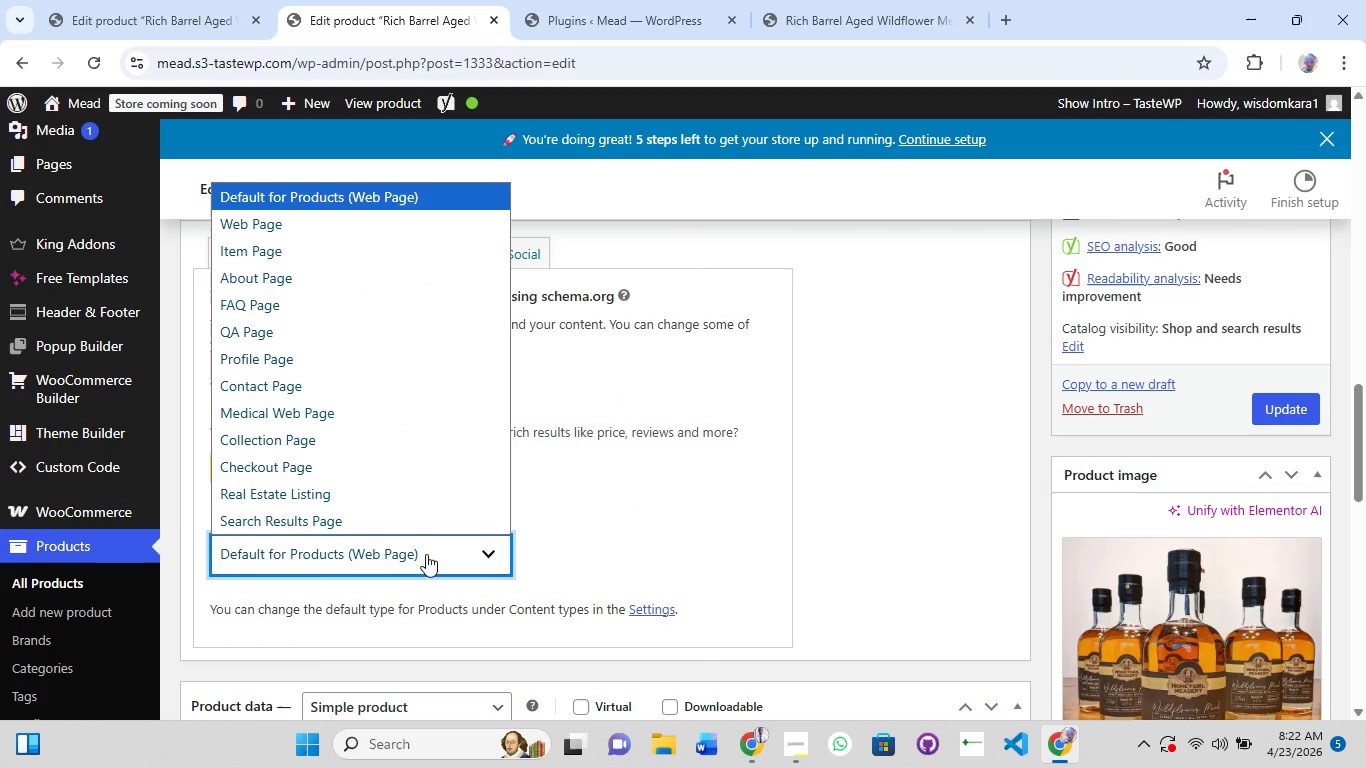 
wait(5.12)
 